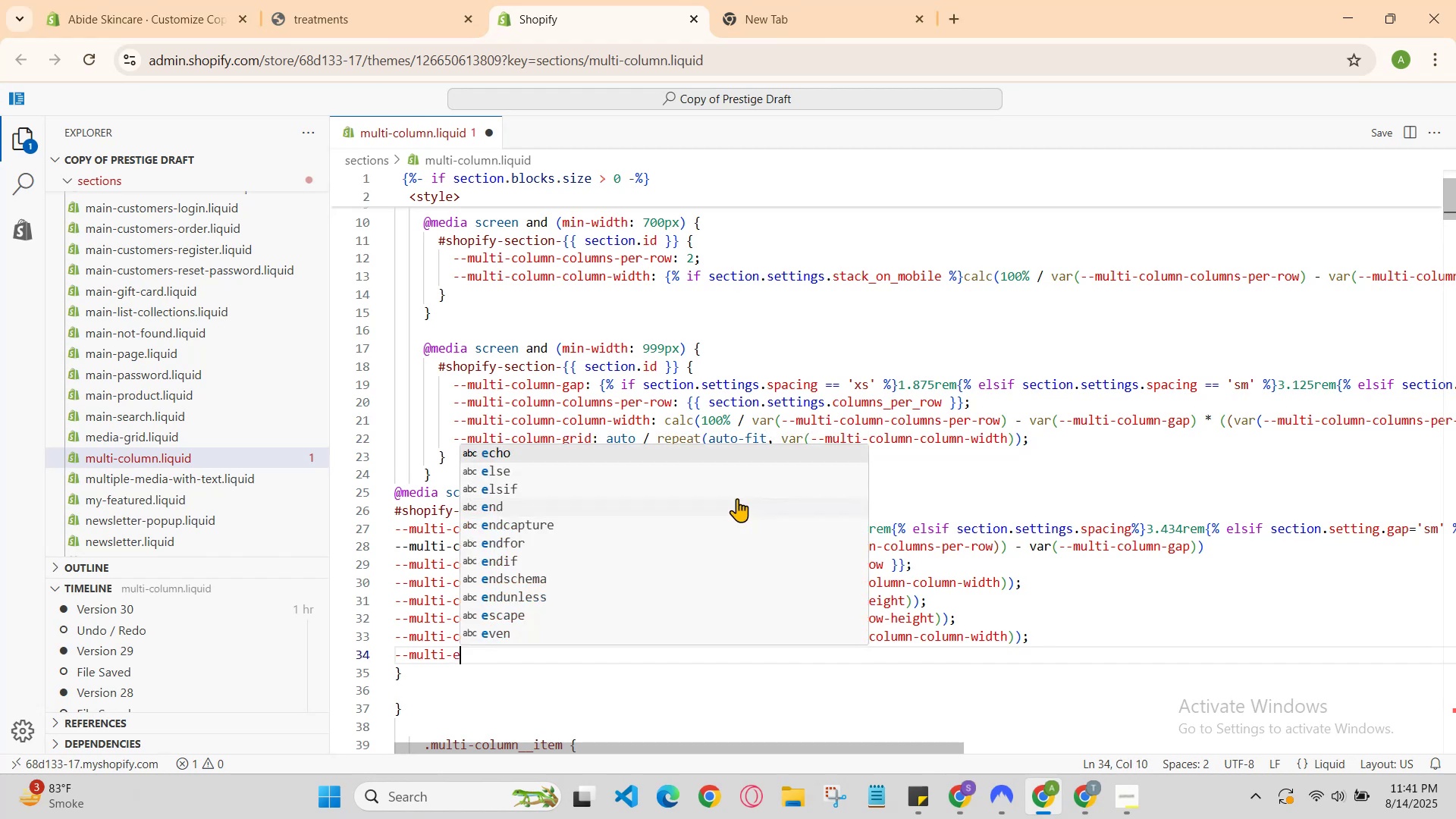 
key(Backspace)
 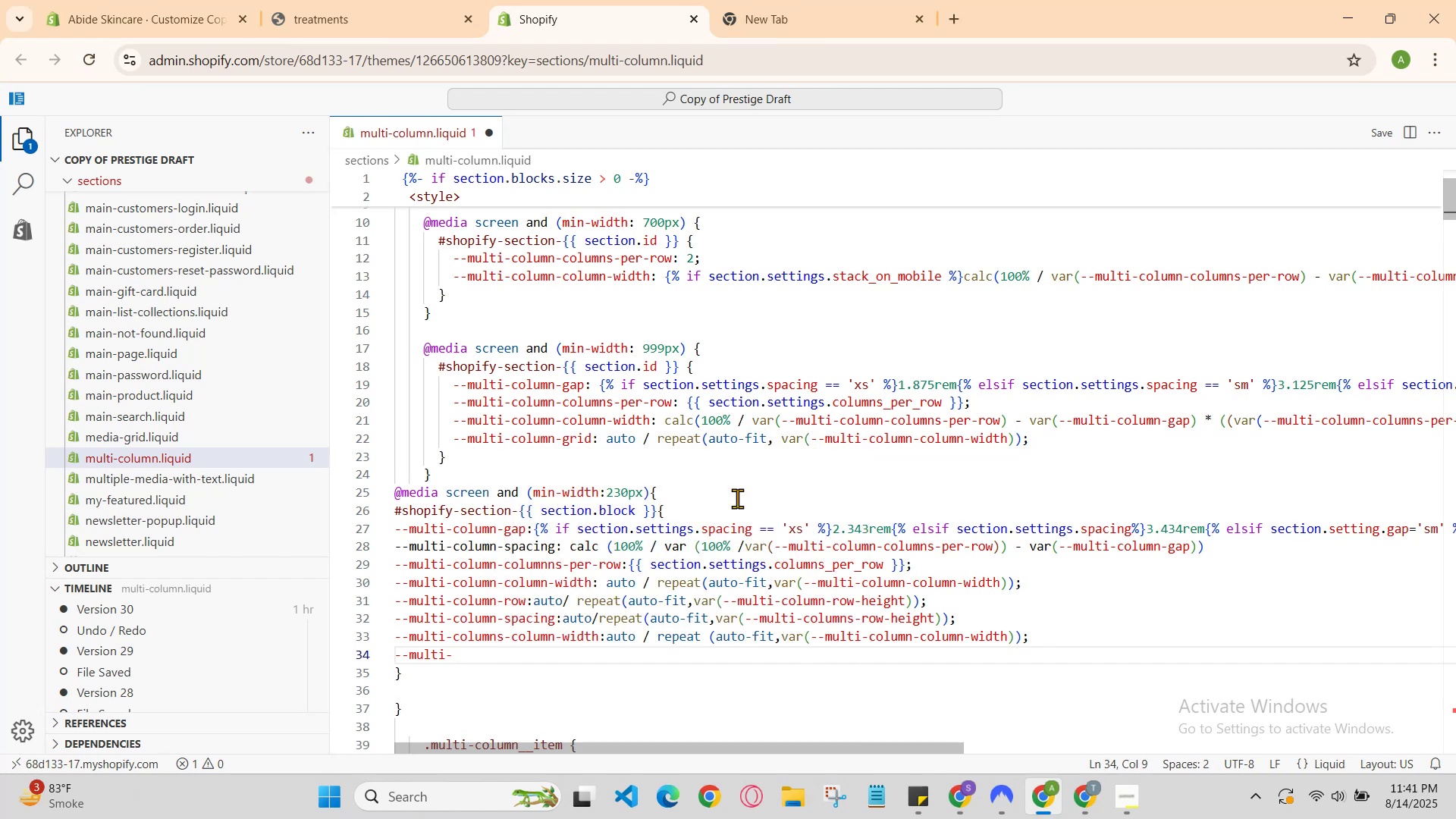 
key(S)
 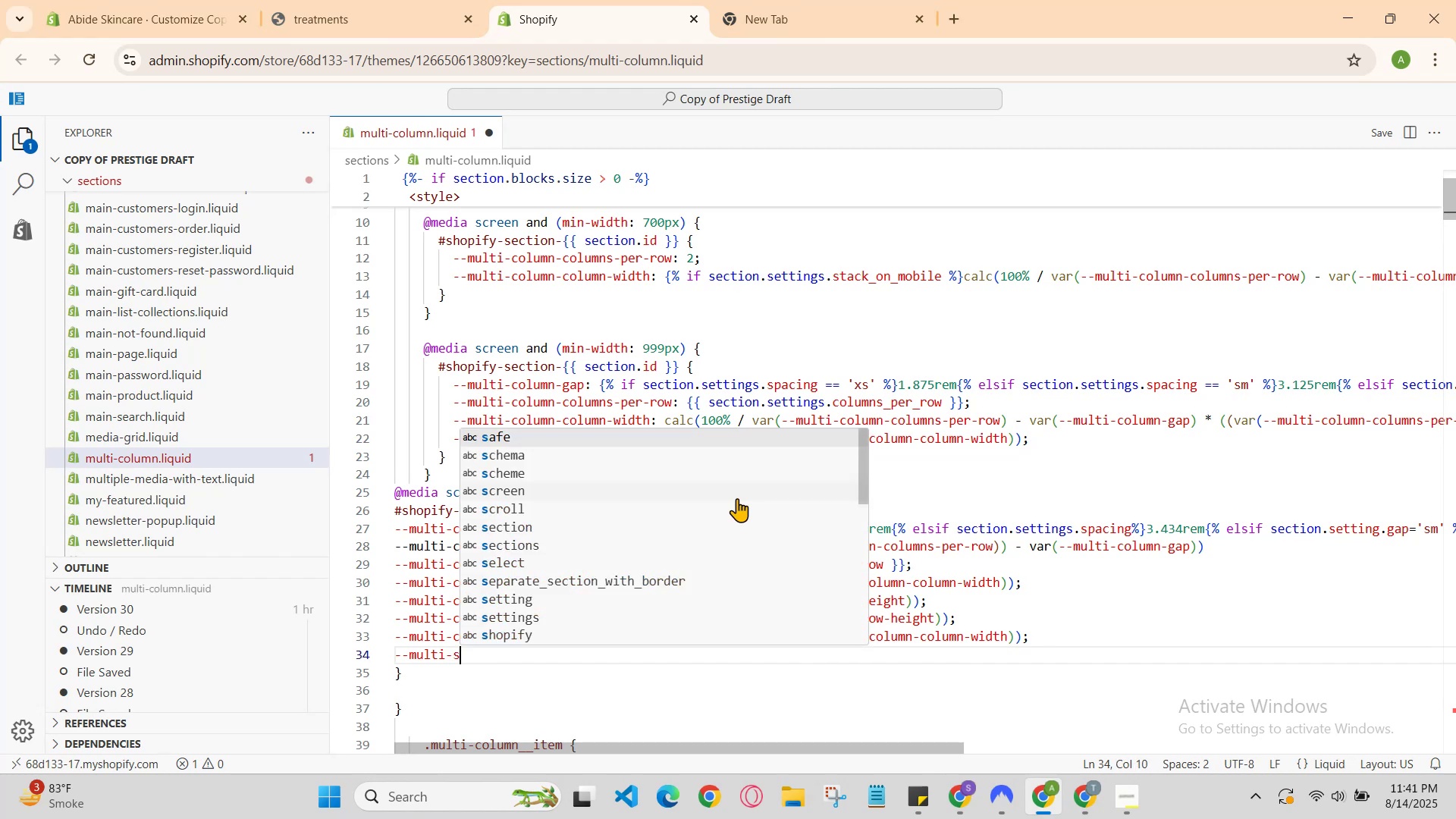 
key(ArrowDown)
 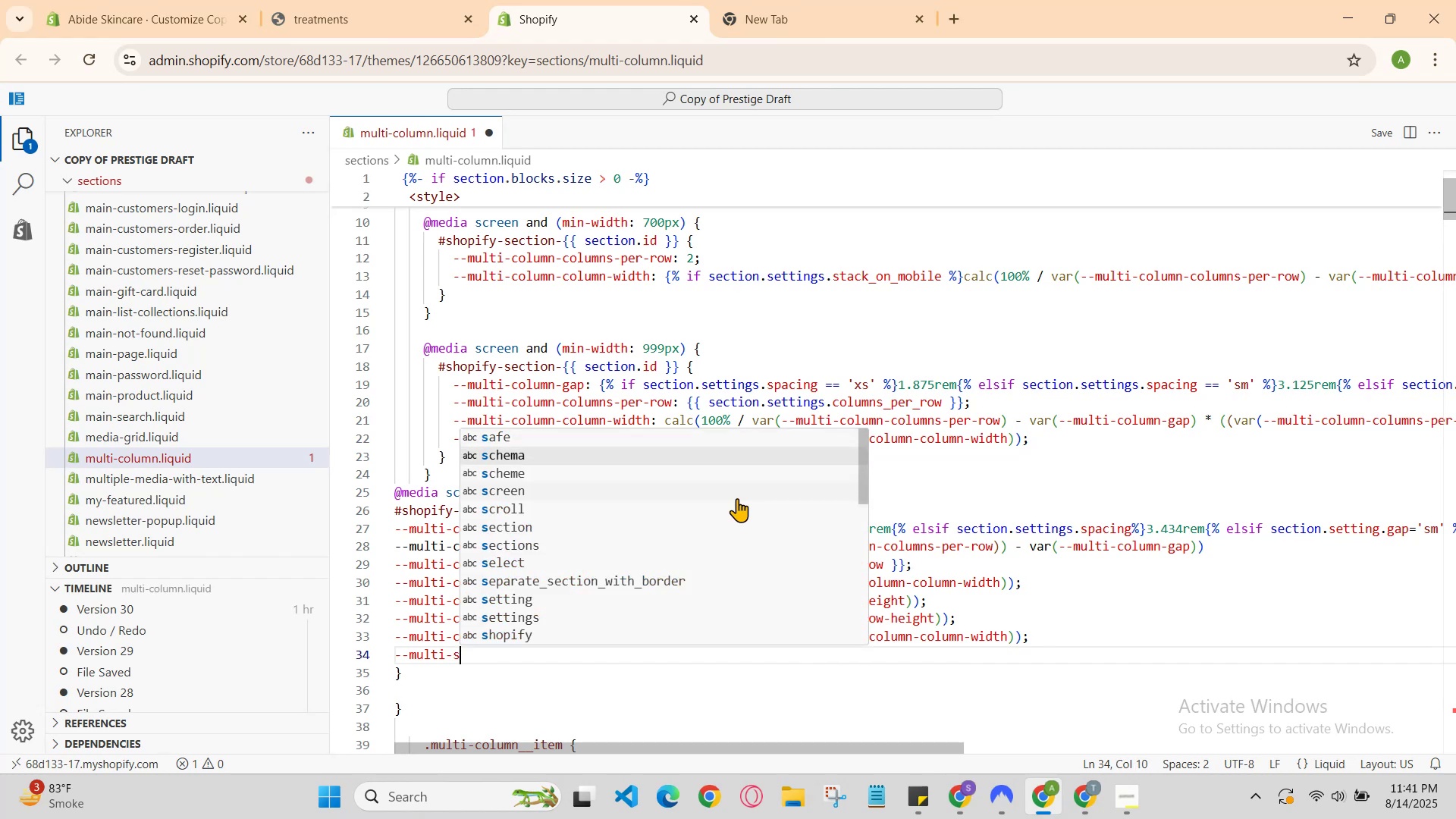 
key(ArrowDown)
 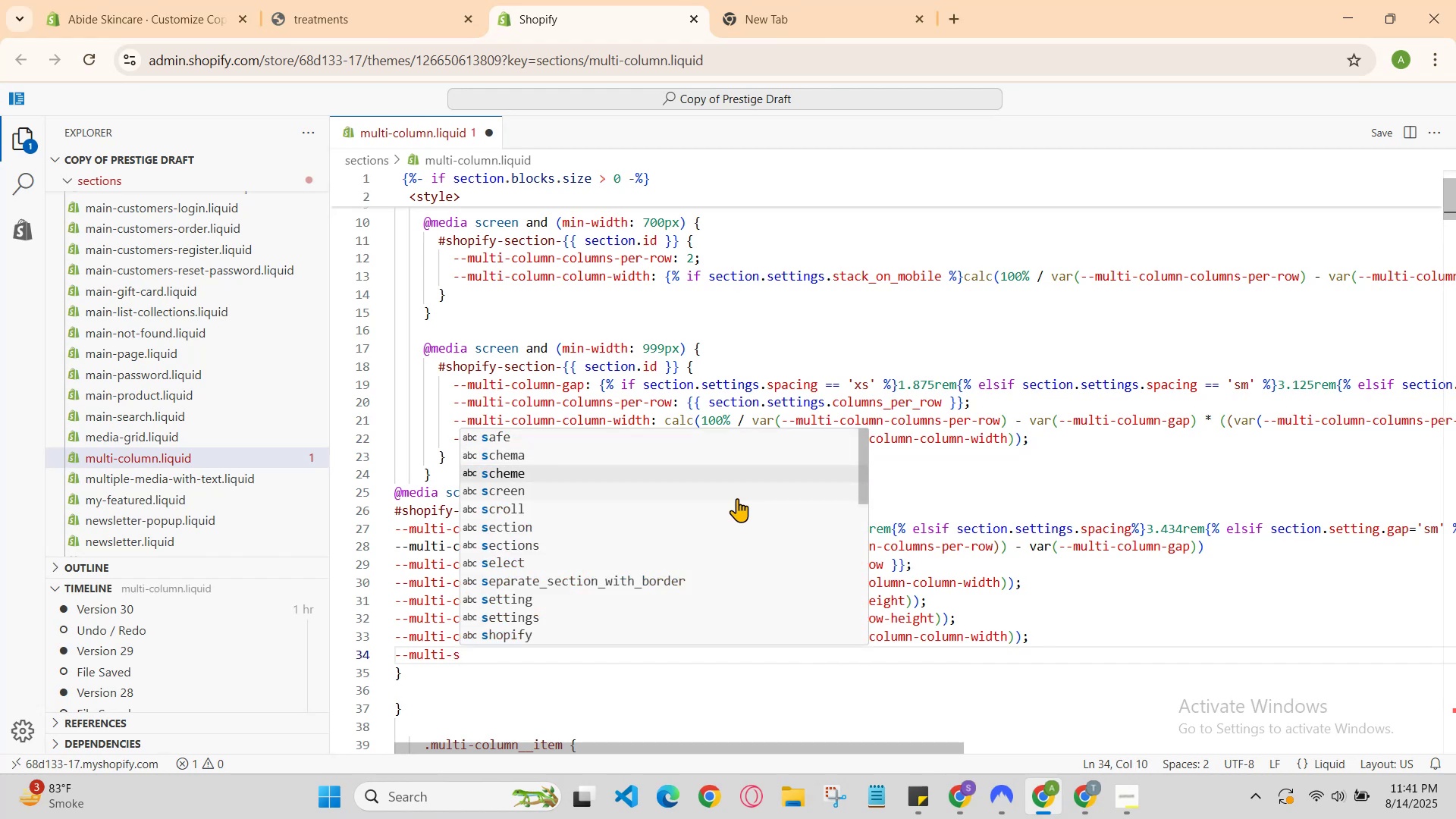 
key(ArrowDown)
 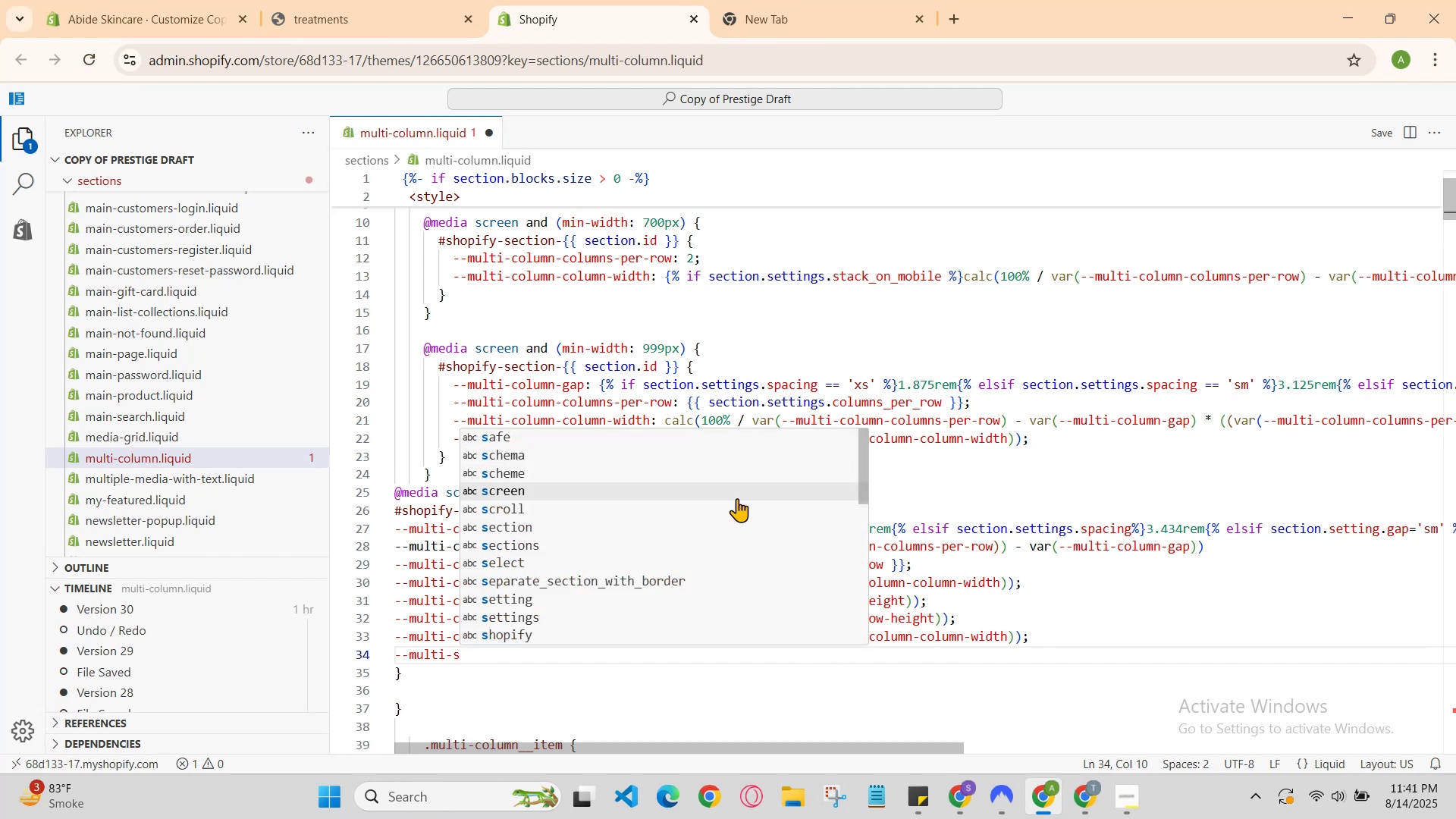 
key(ArrowDown)
 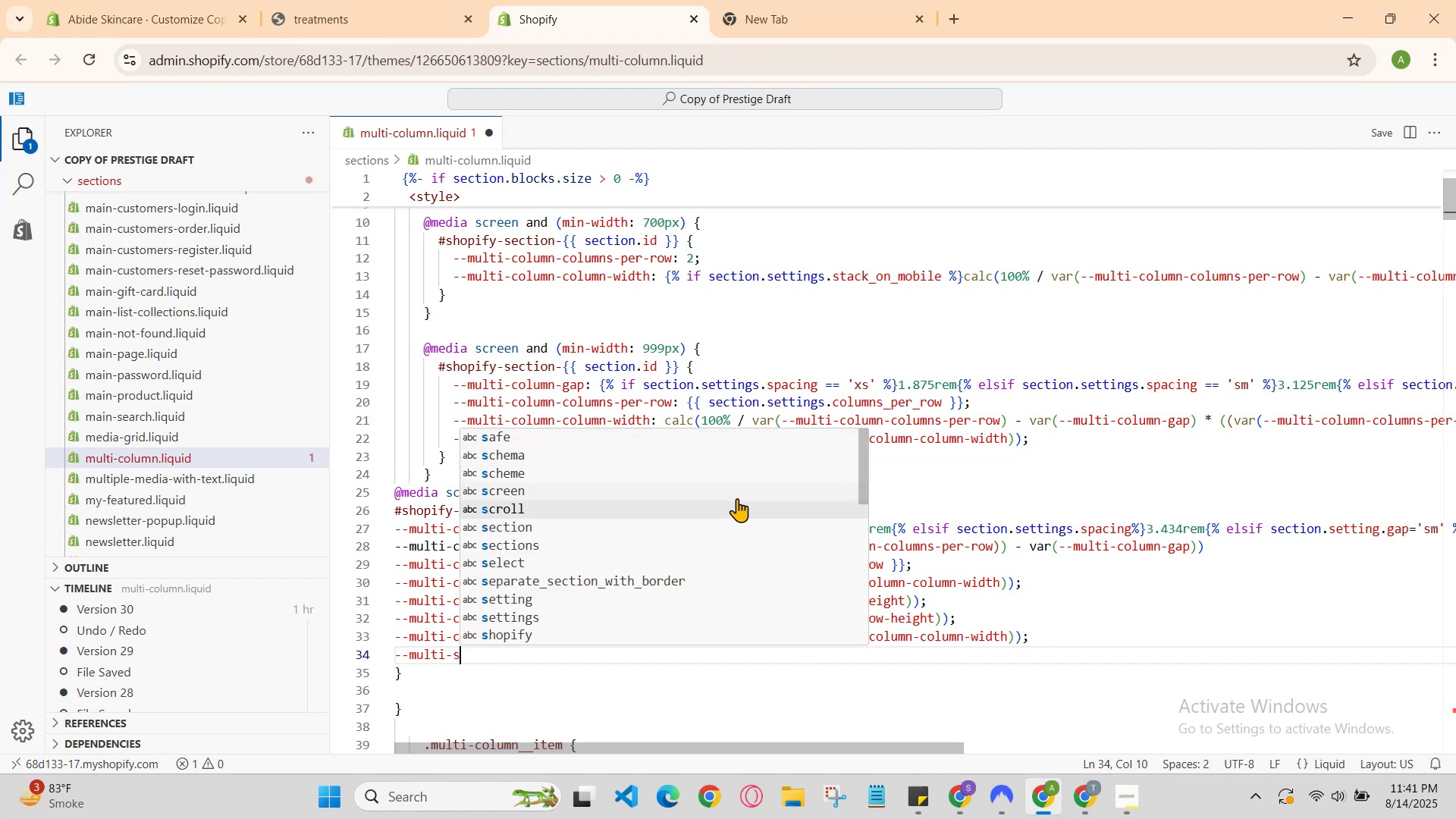 
key(ArrowDown)
 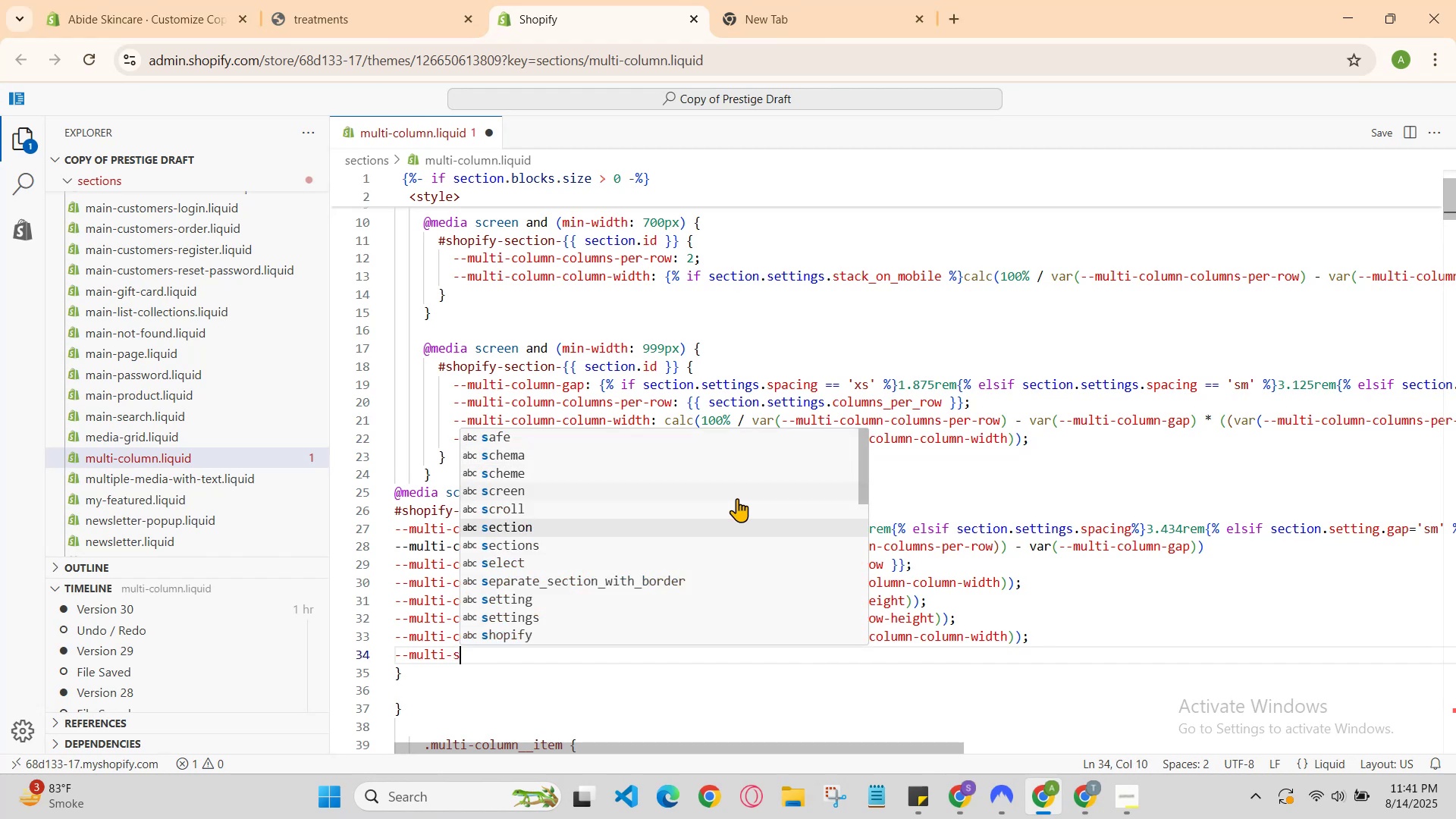 
key(Enter)
 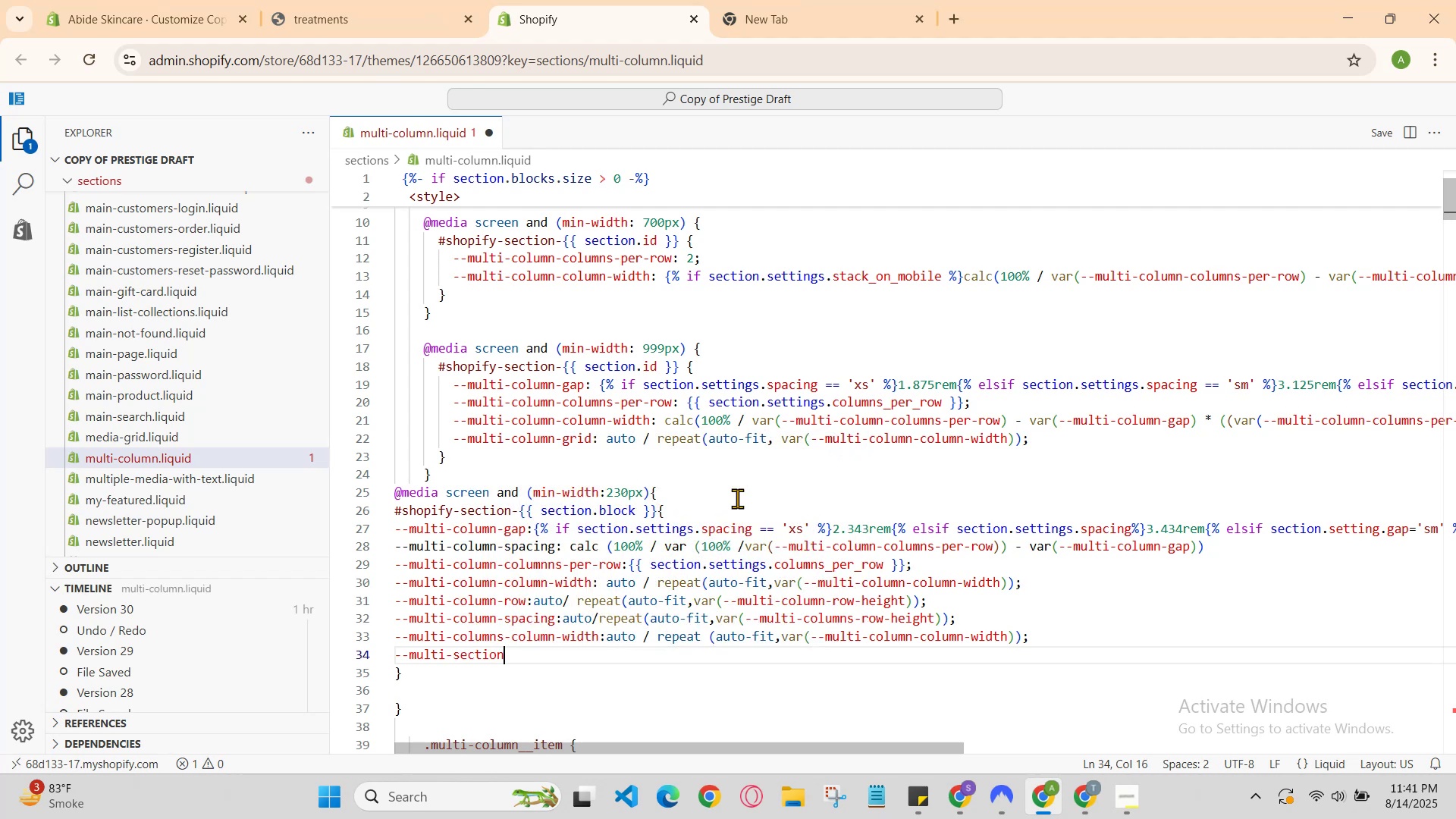 
key(BracketRight)
 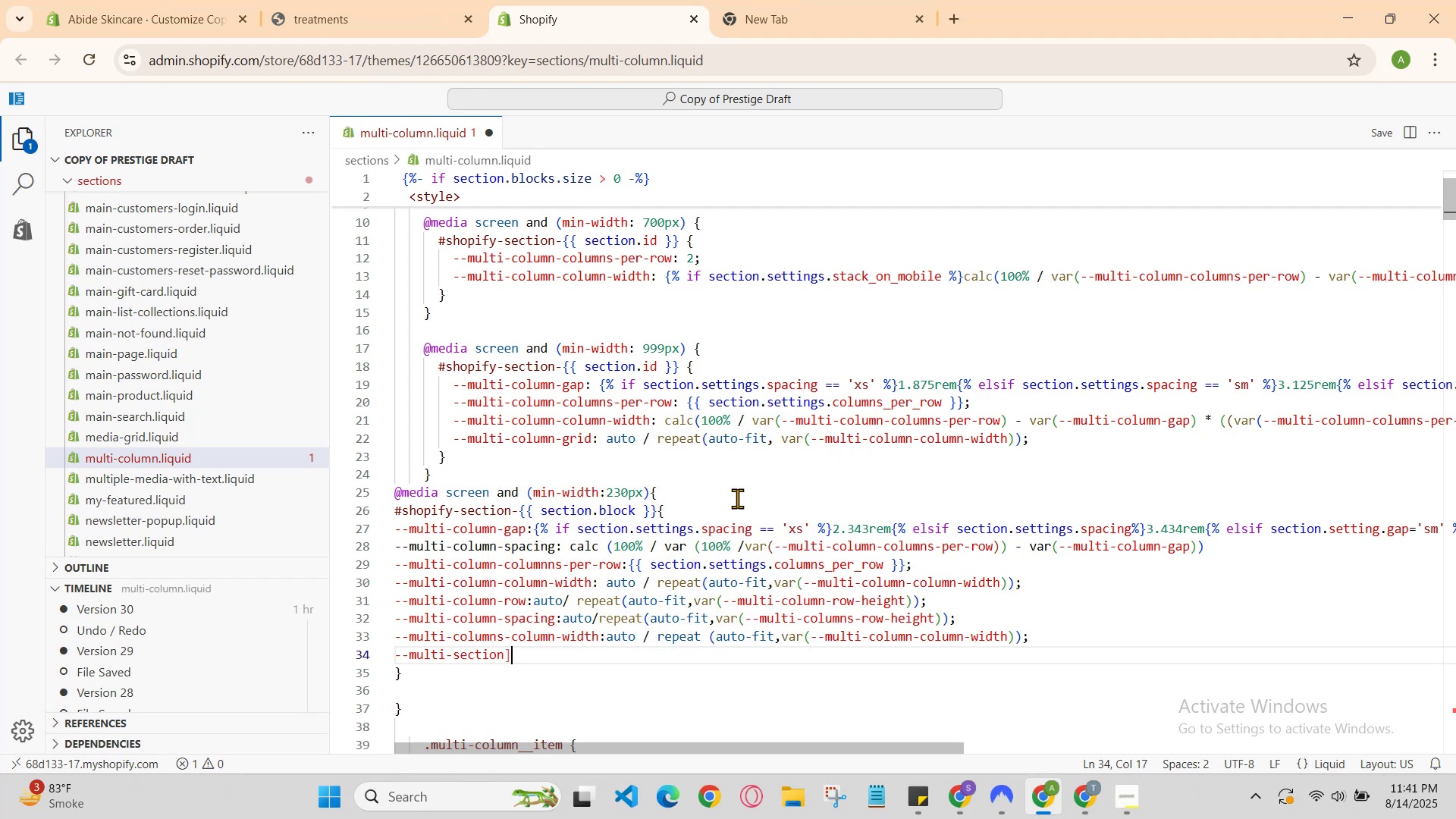 
key(Backspace)
 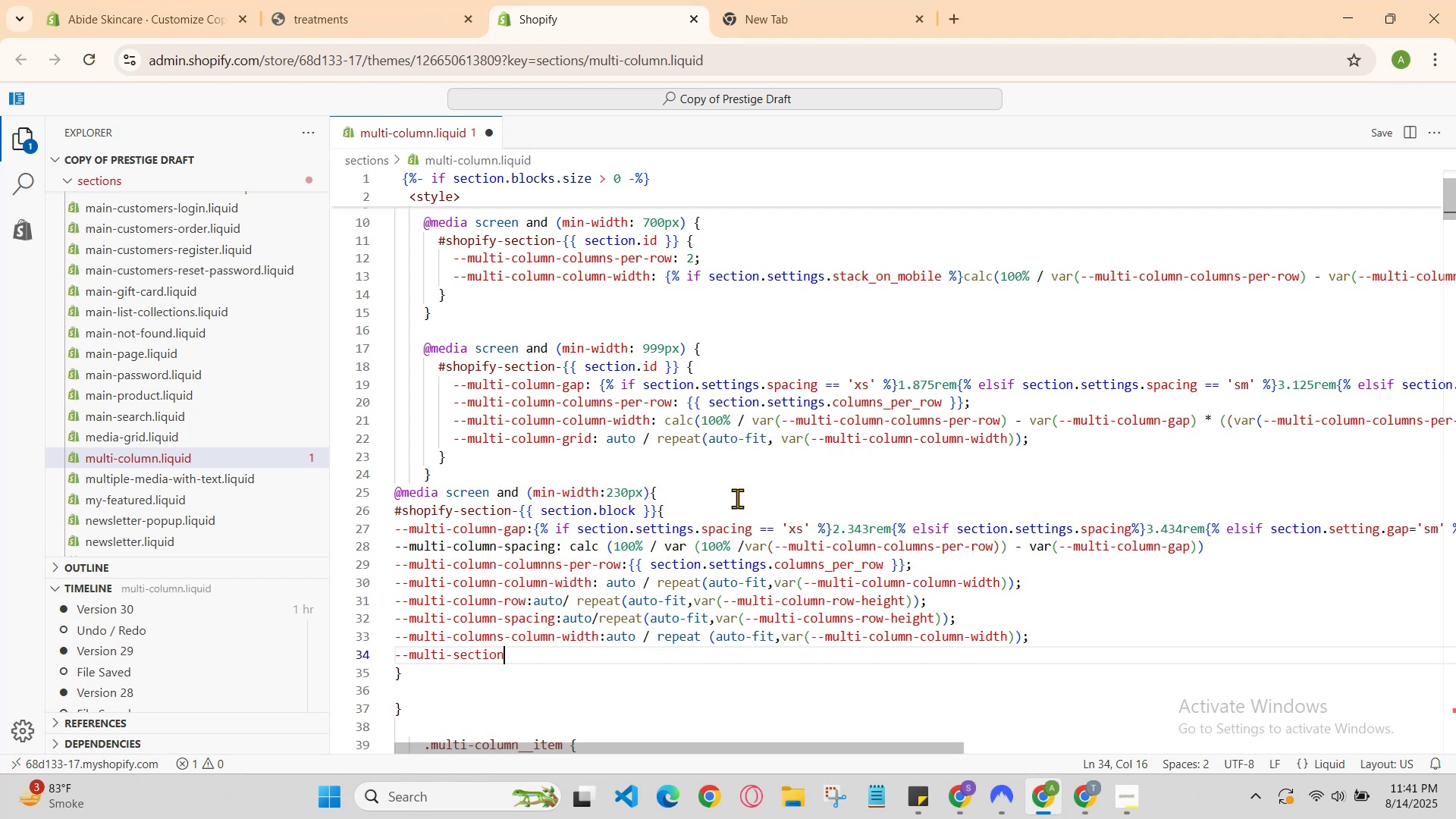 
key(Minus)
 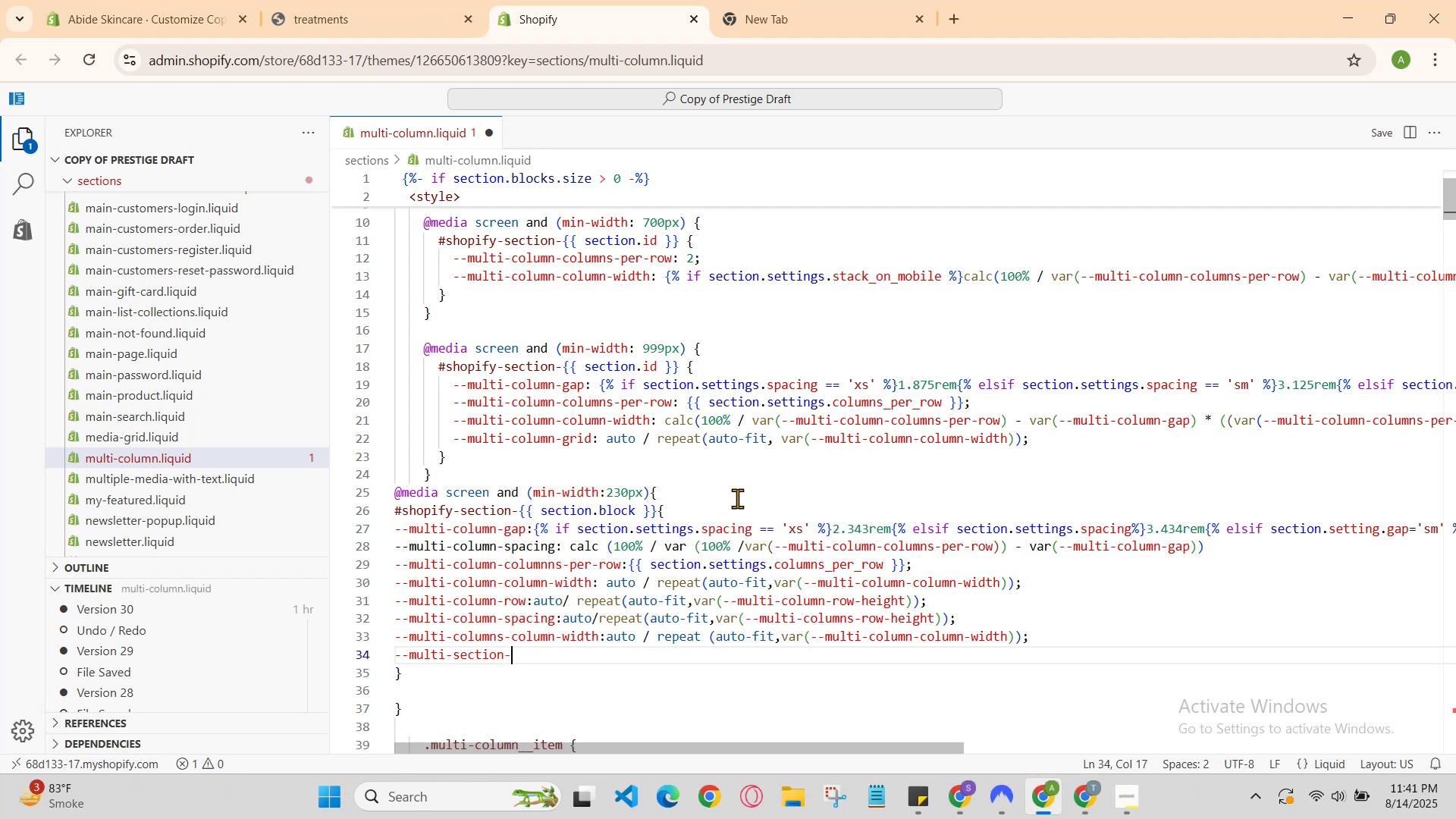 
type(row-width: auto/ repeac)
key(Backspace)
type(t (auto-fit,var()
 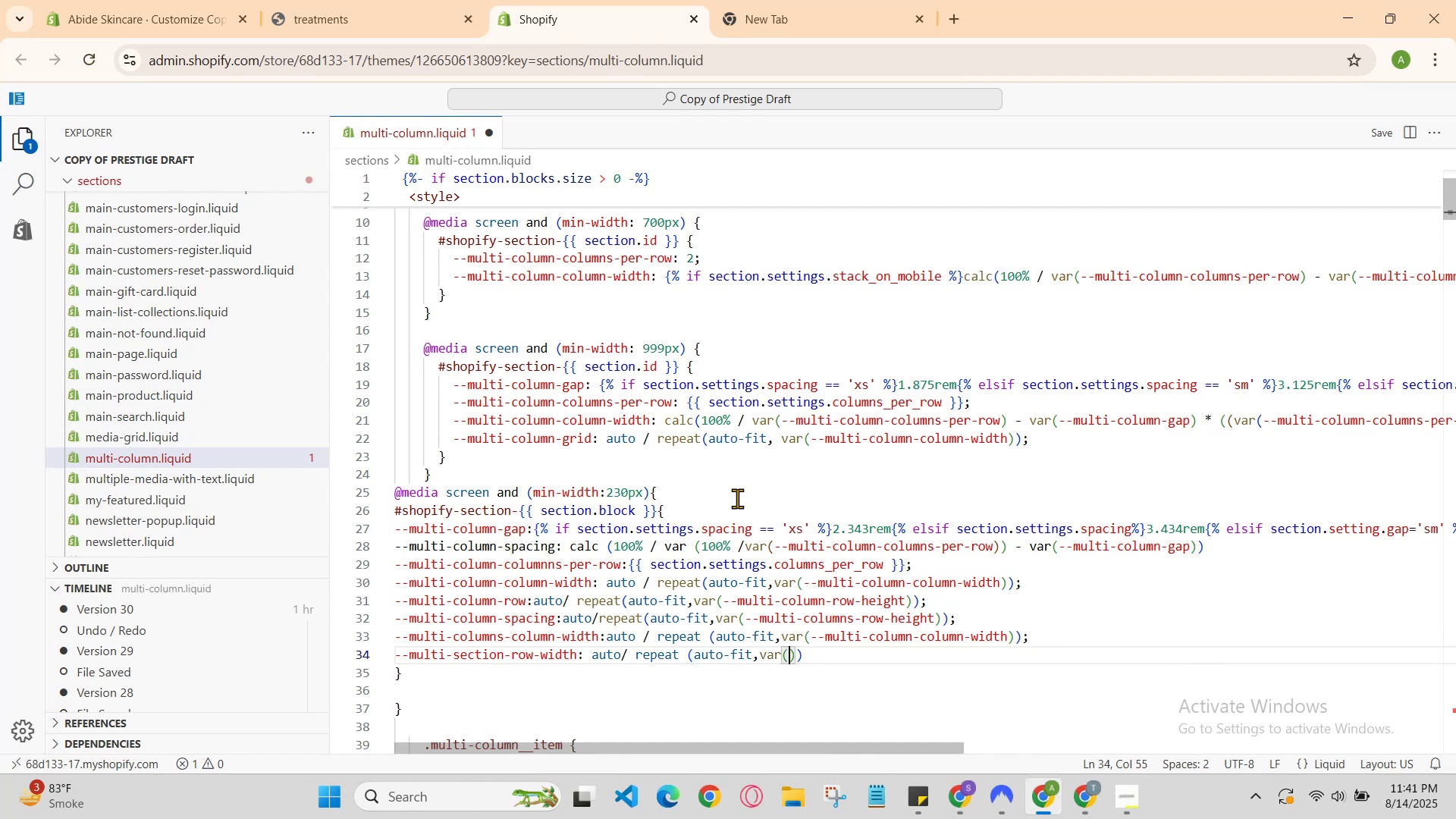 
hold_key(key=Minus, duration=0.34)
 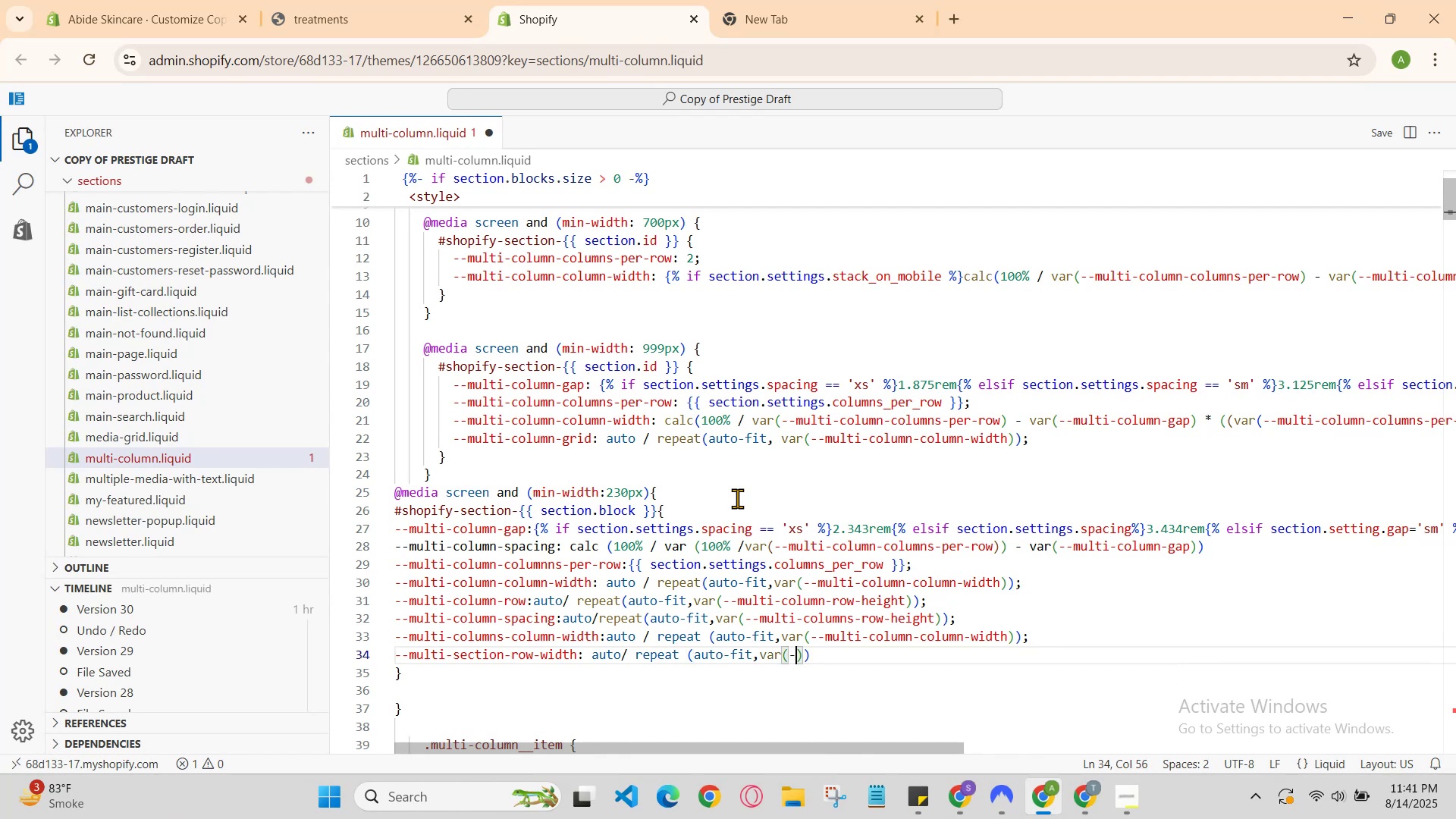 
hold_key(key=Minus, duration=0.4)
 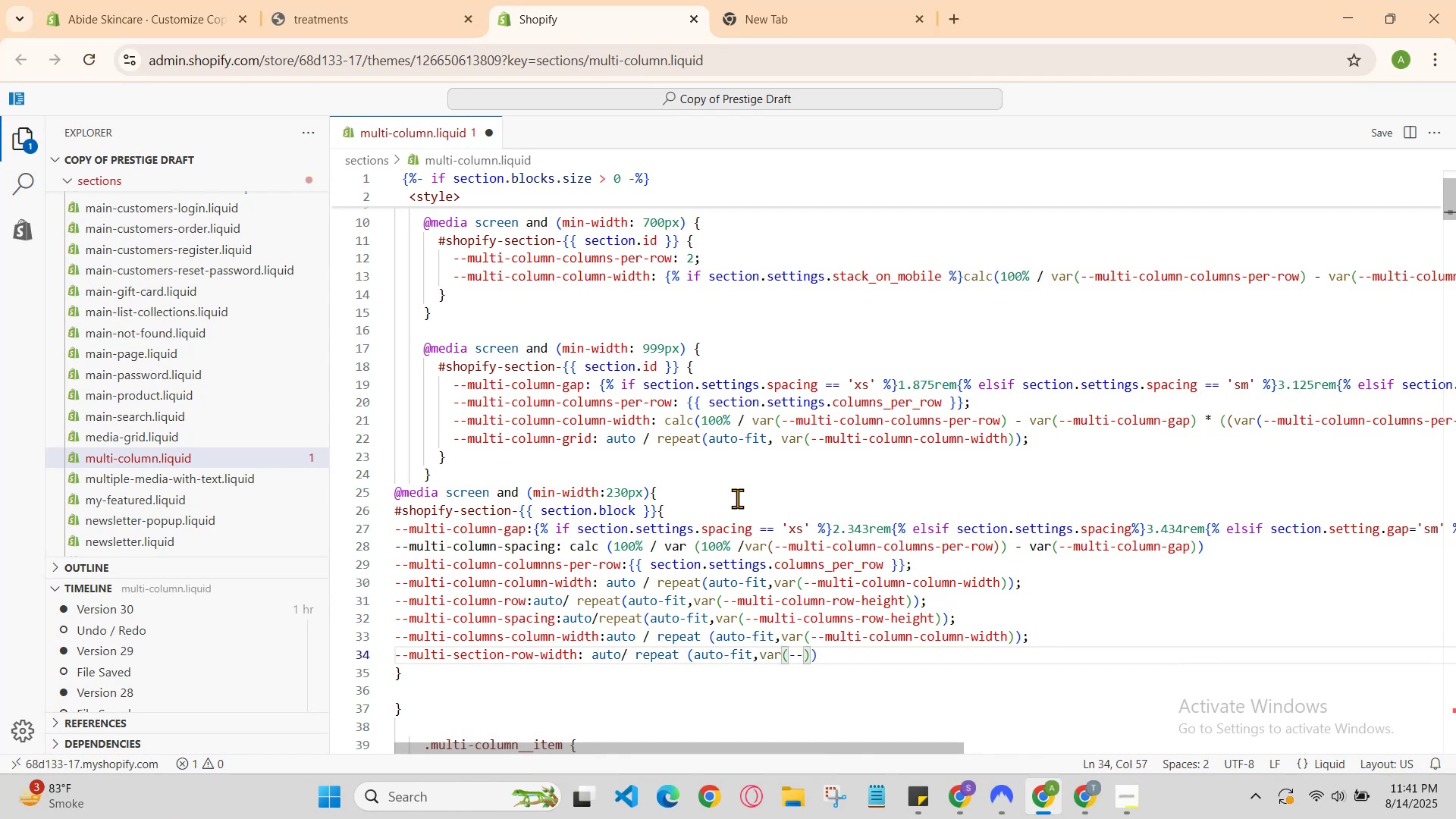 
type(multirow-rows-width)
 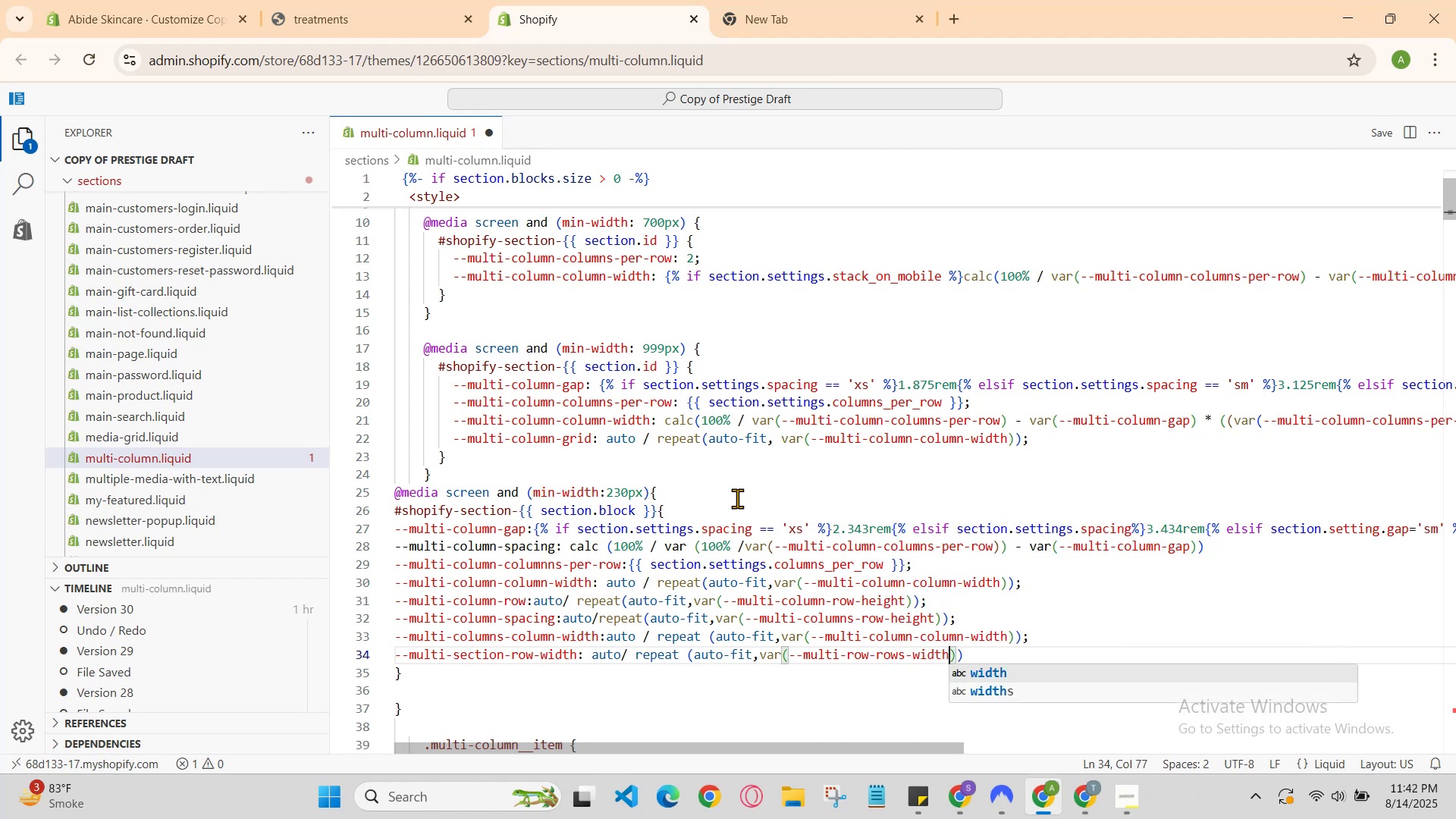 
key(ArrowRight)
 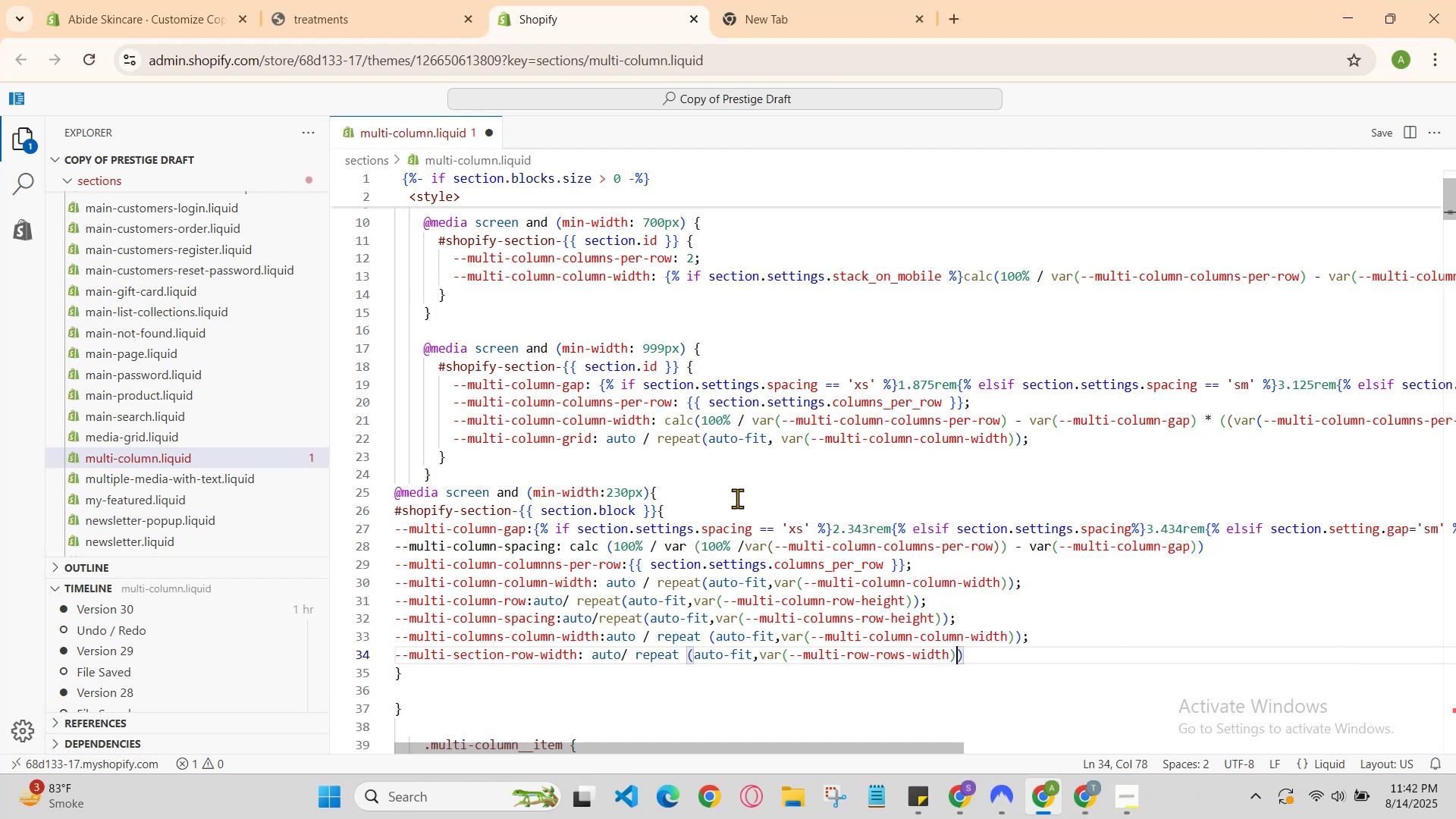 
key(ArrowRight)
 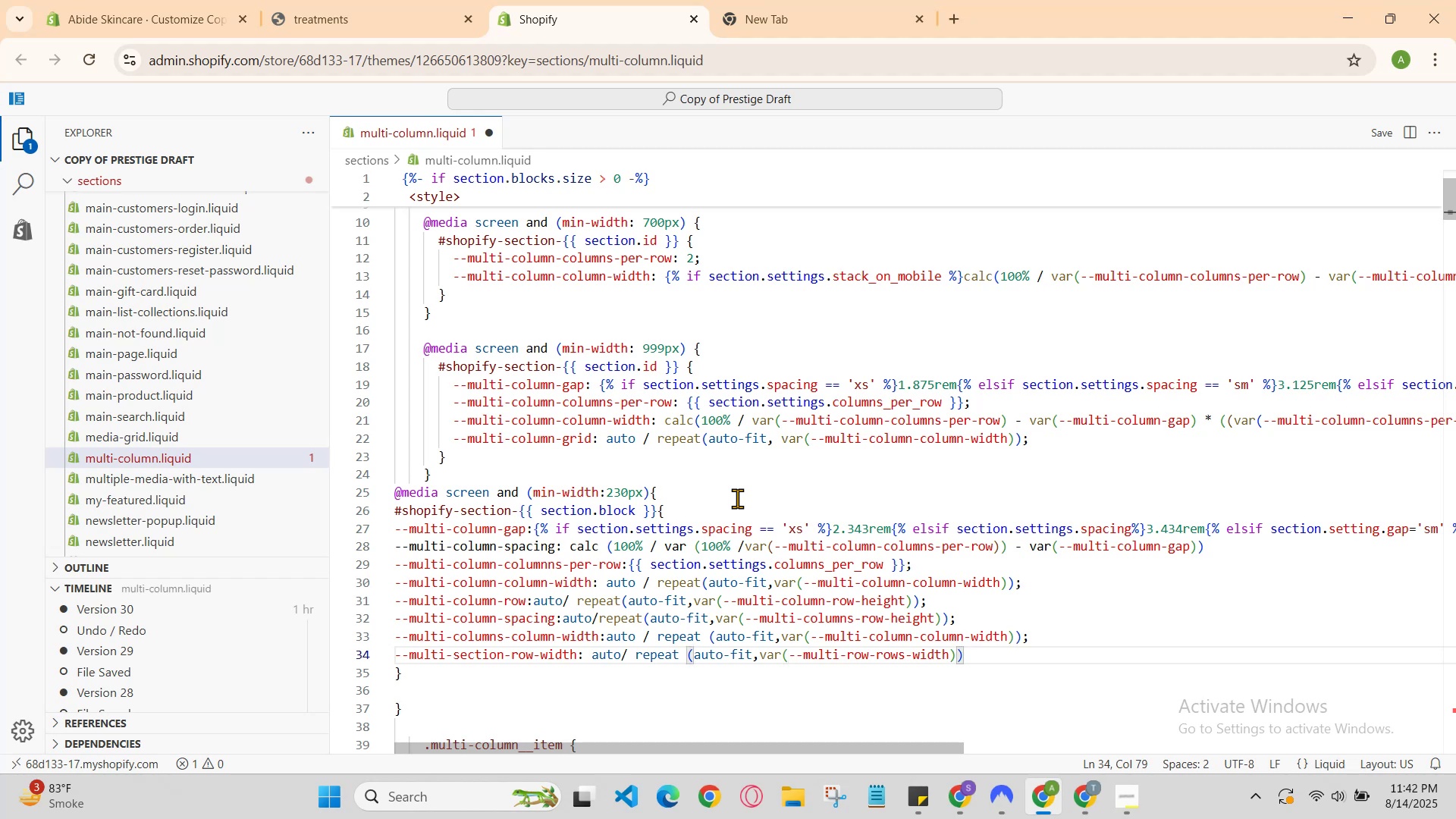 
key(Semicolon)
 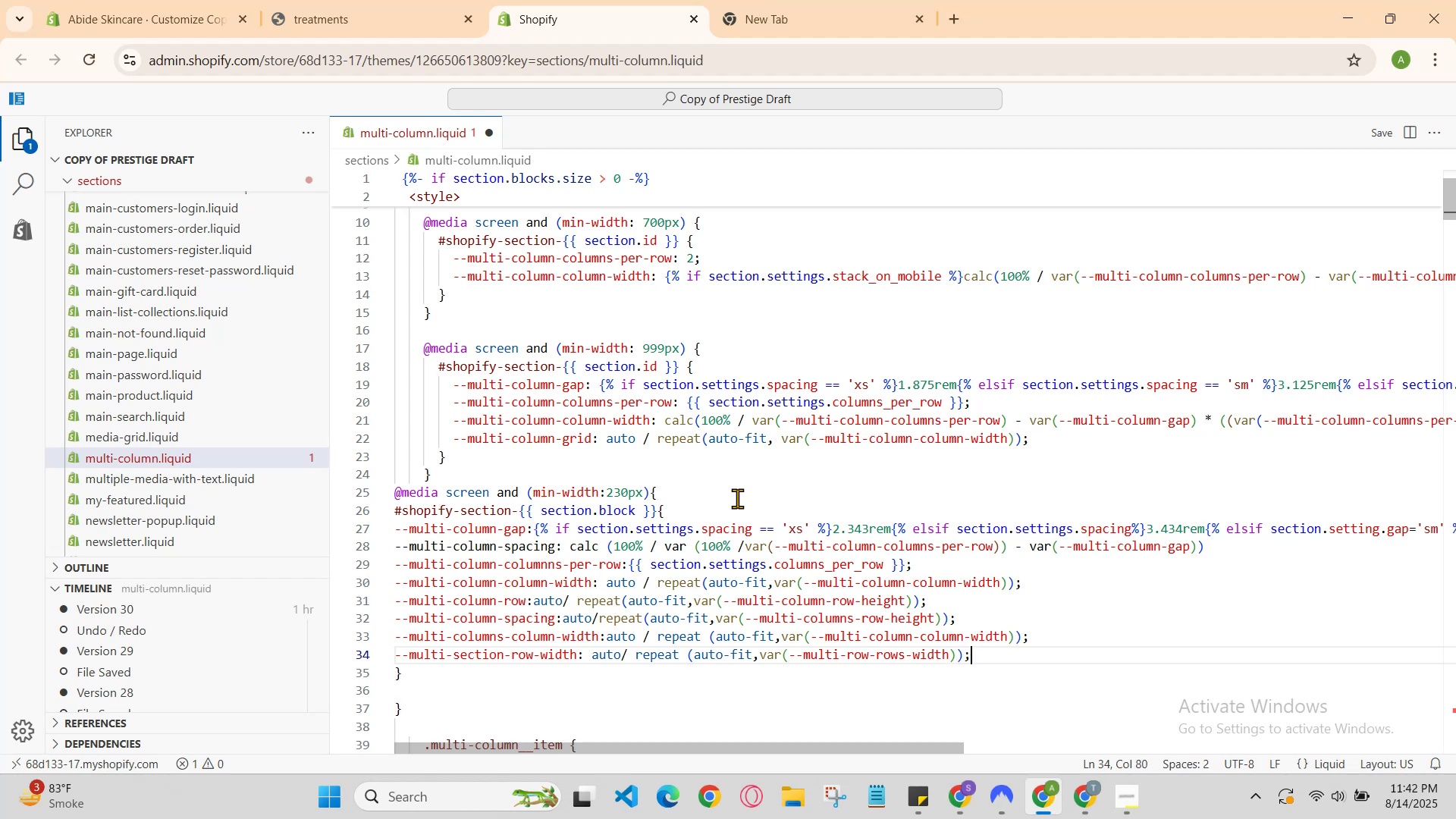 
key(Enter)
 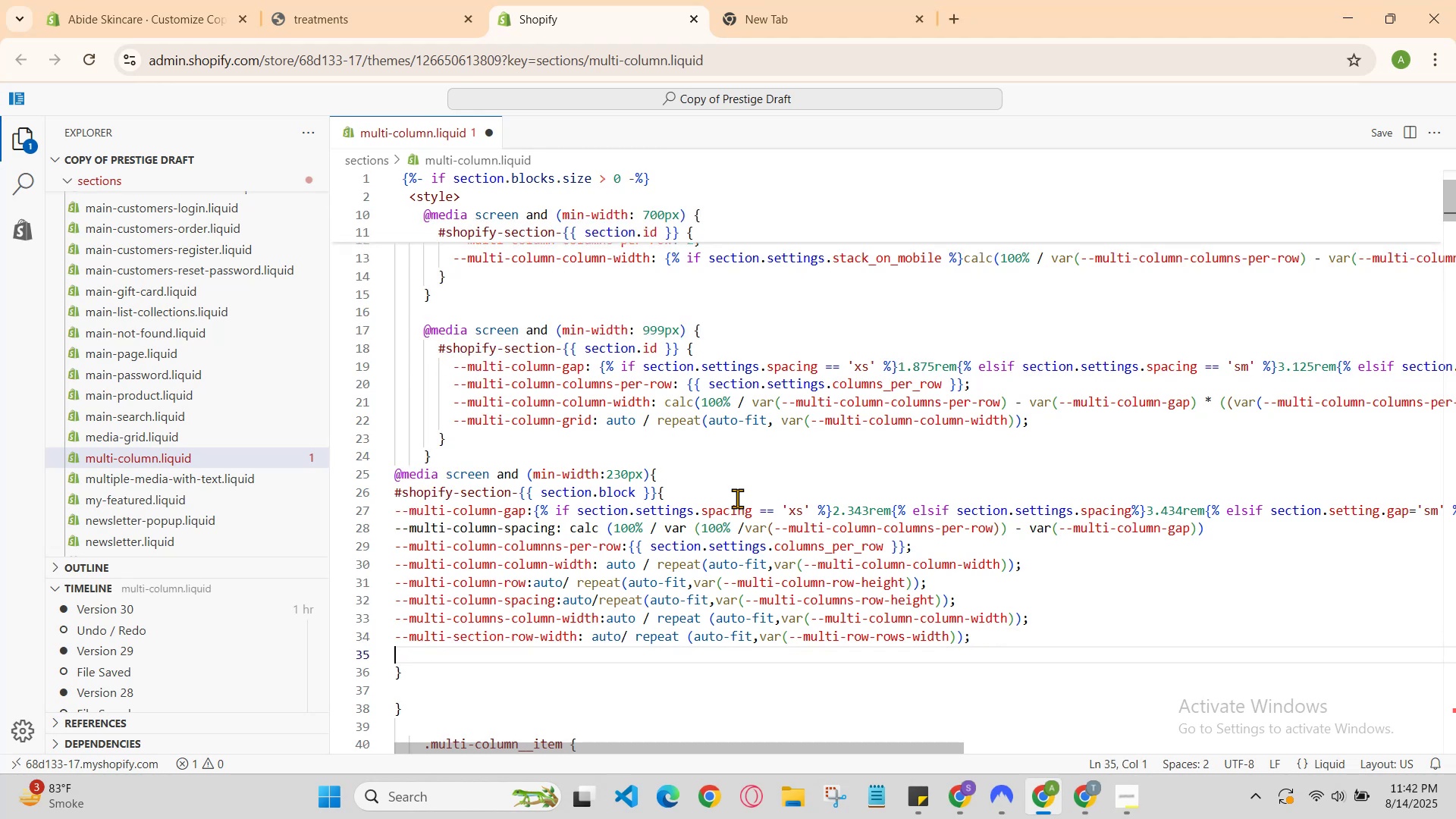 
type(--multi)
 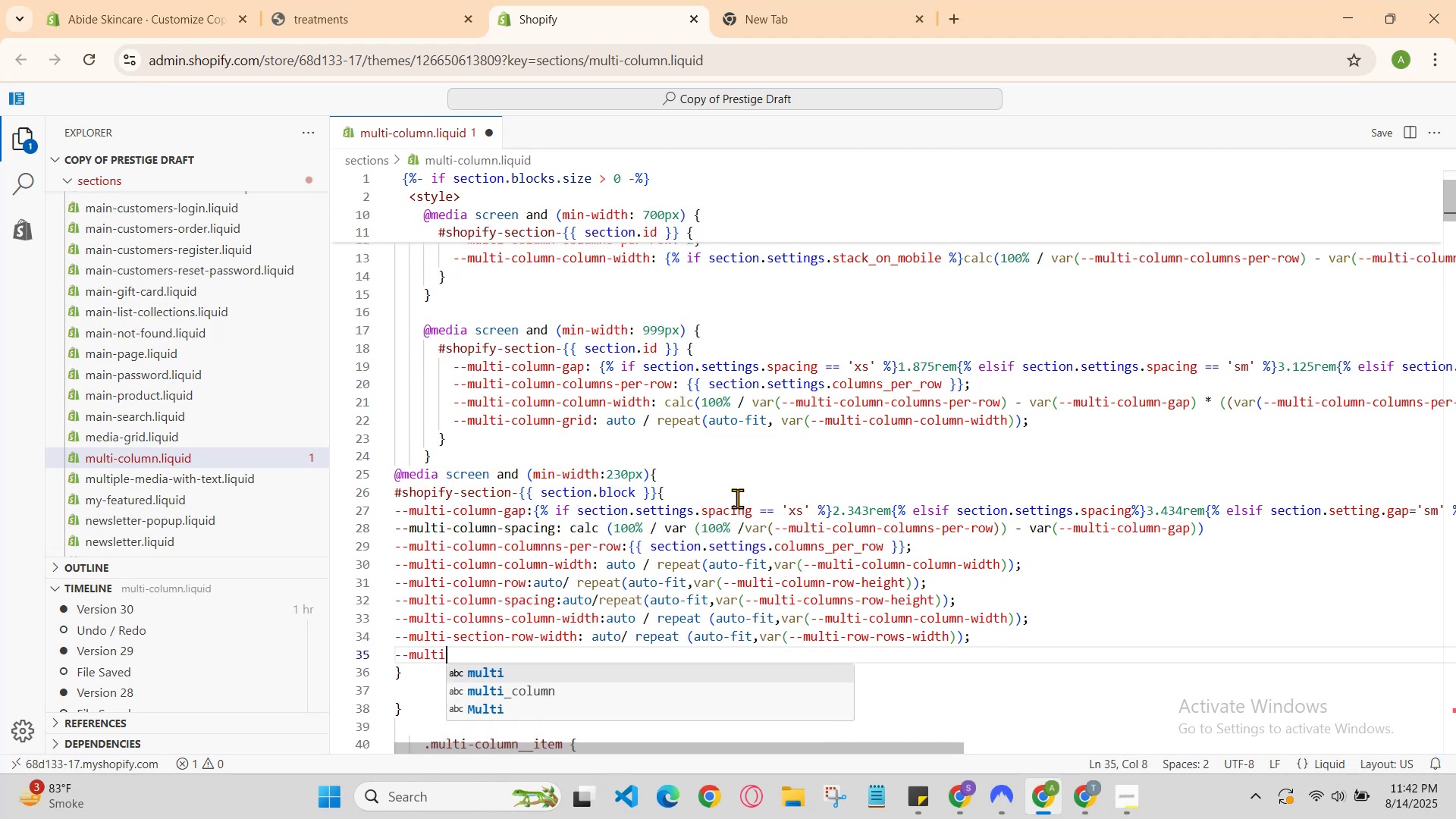 
type(-column0)
key(Backspace)
type(-grid: auto / repeat(auto-fit, var()
 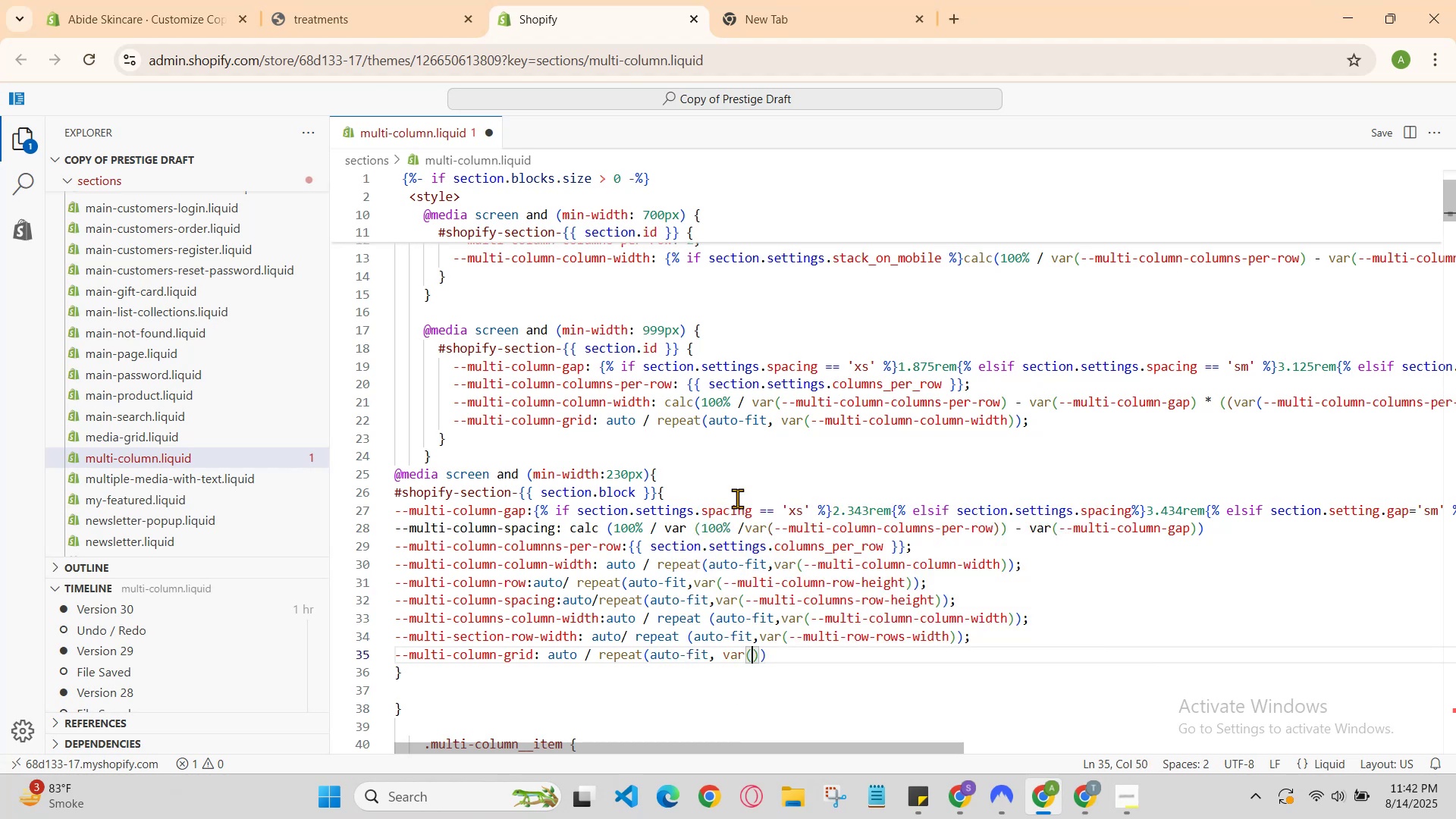 
hold_key(key=Minus, duration=0.45)
 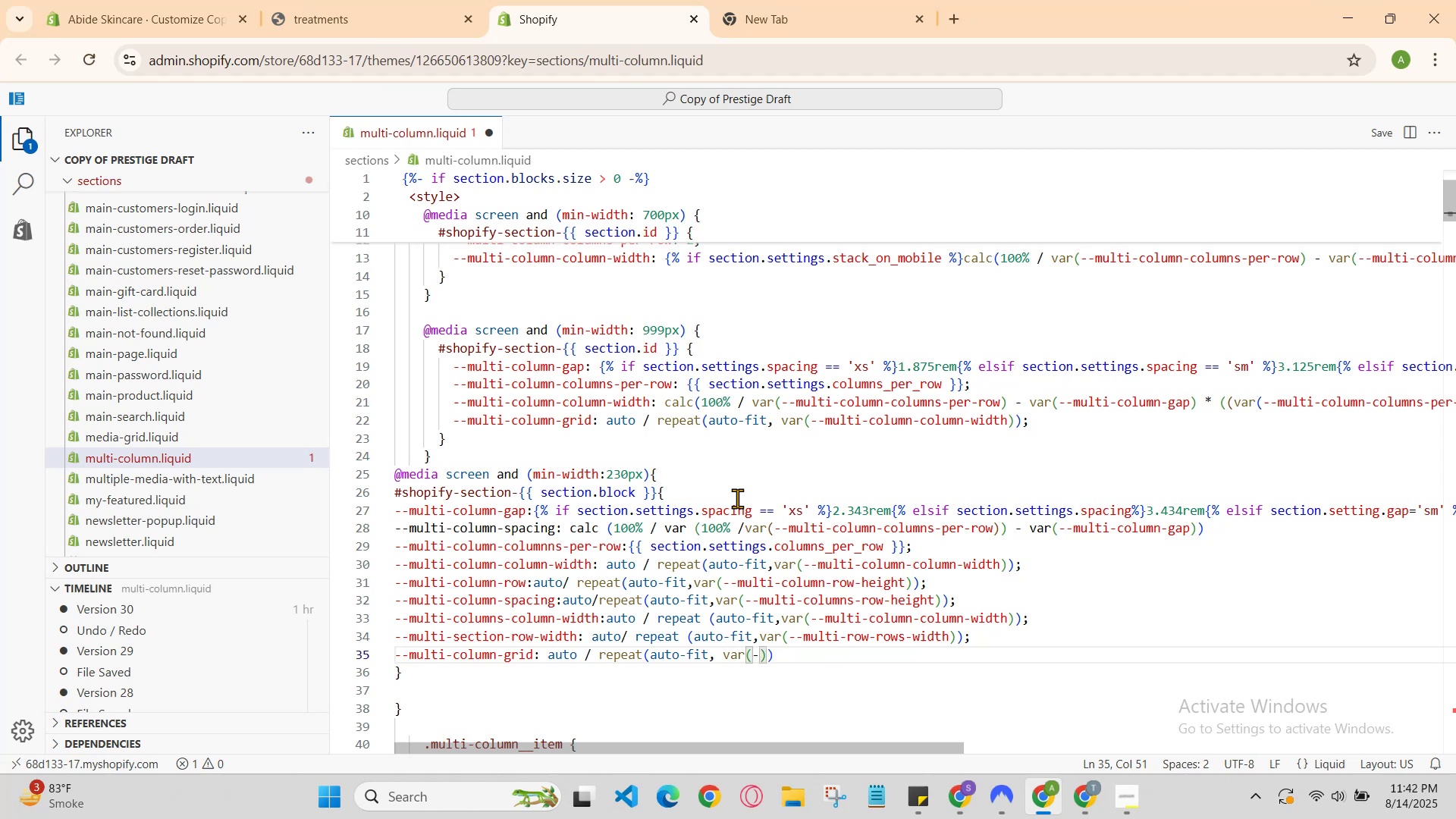 
hold_key(key=Minus, duration=0.43)
 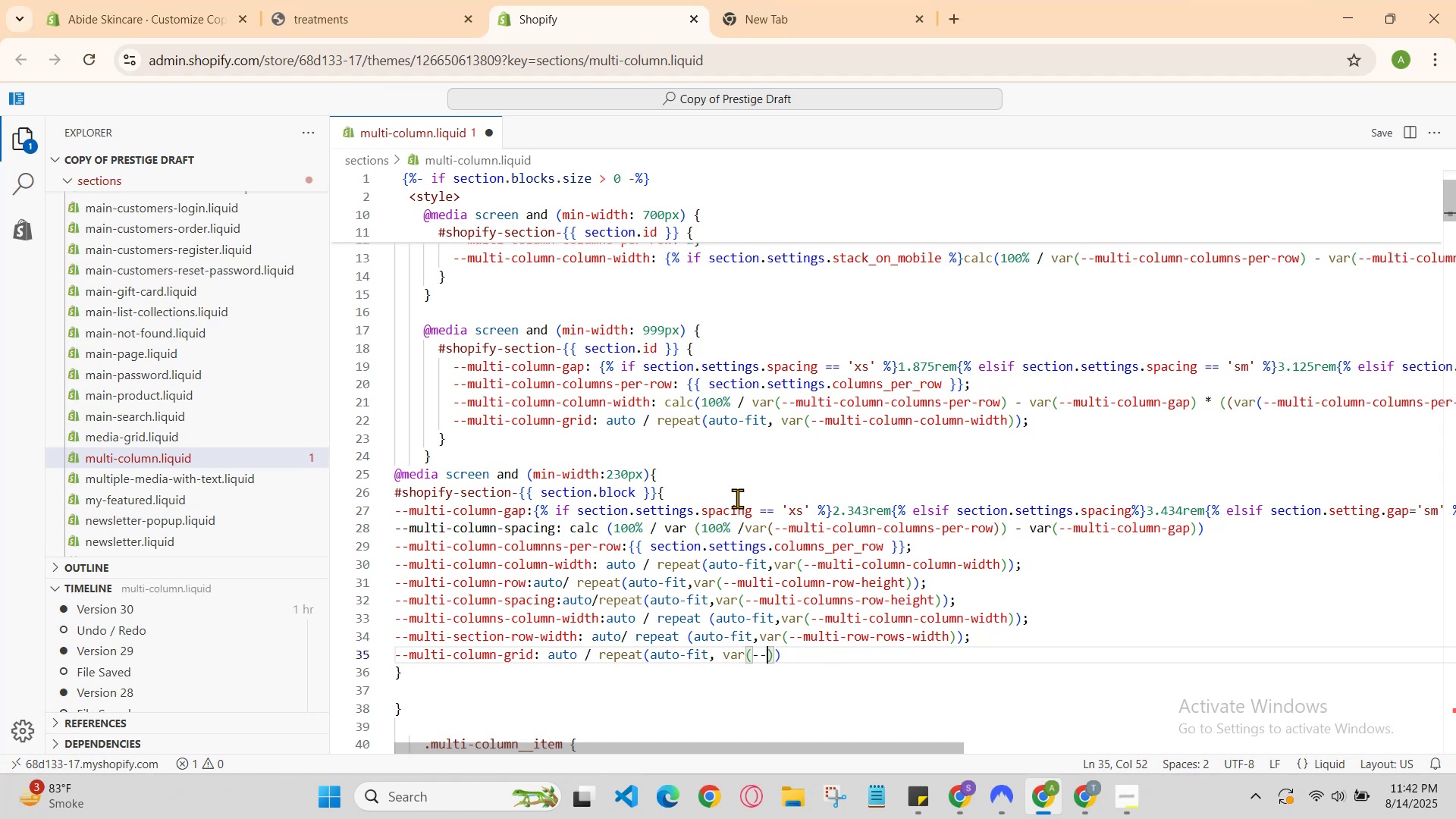 
type(multi-colums-column-height)
 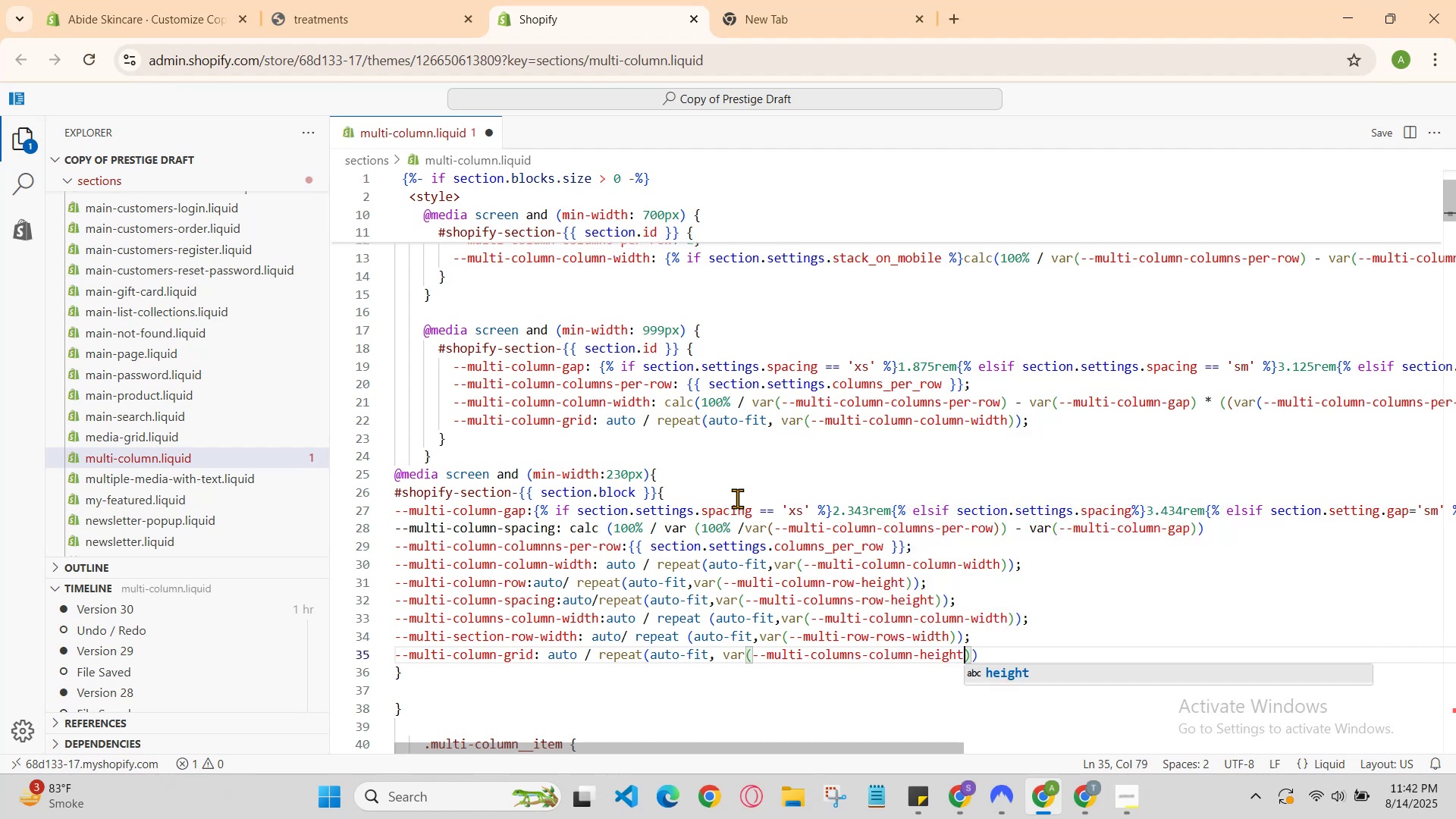 
key(ArrowRight)
 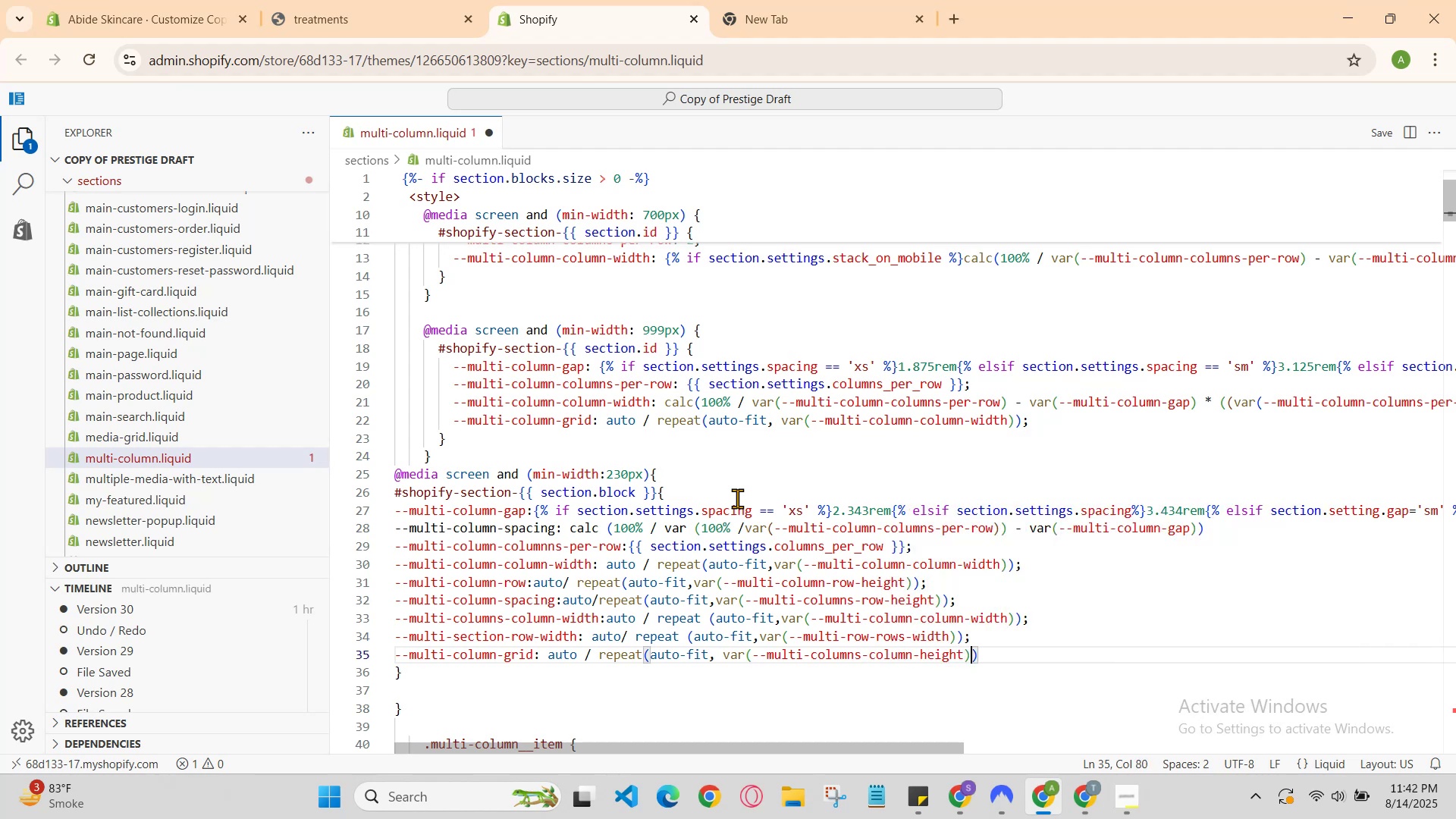 
key(ArrowRight)
 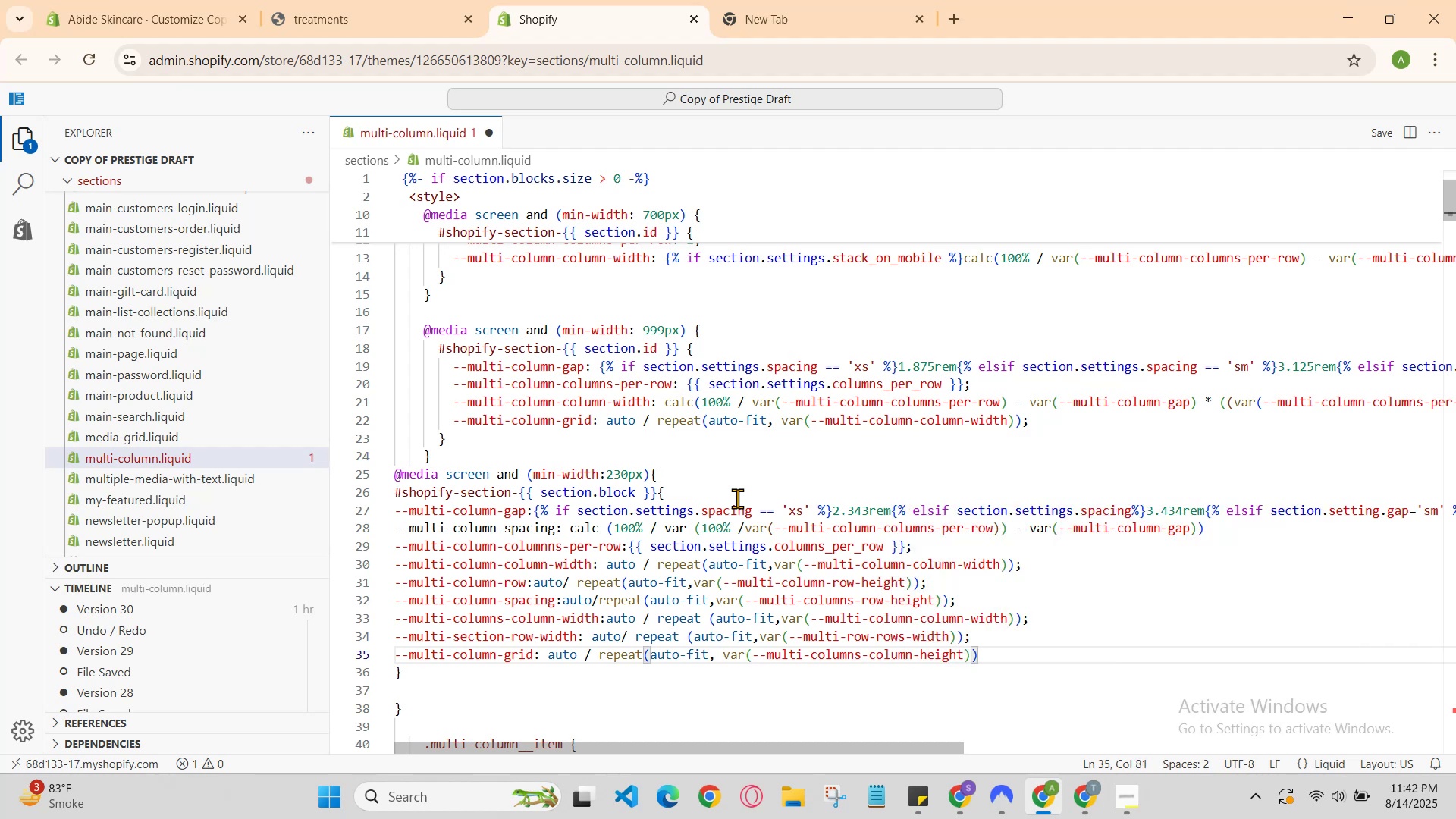 
key(Semicolon)
 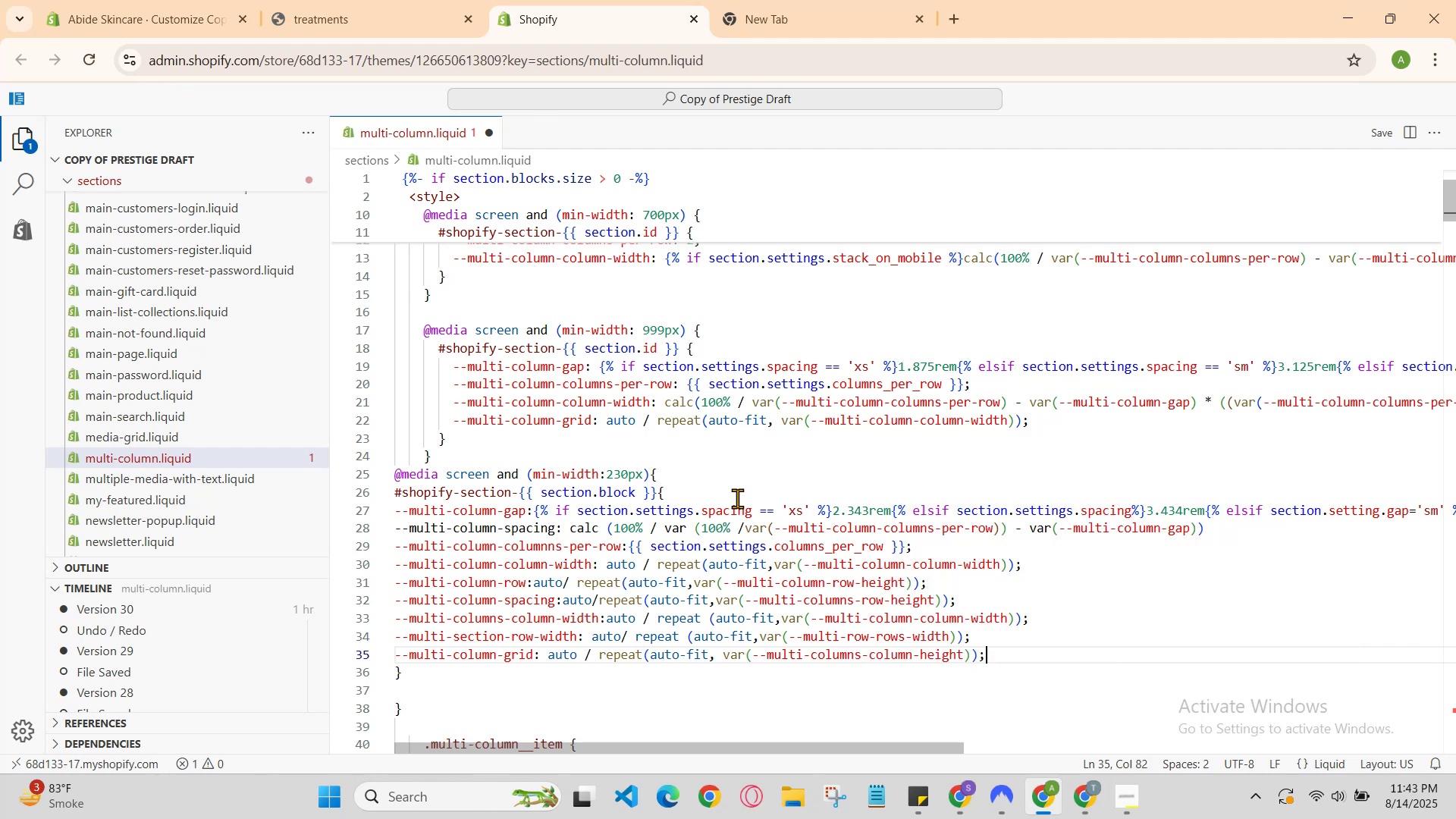 
hold_key(key=Enter, duration=0.31)
 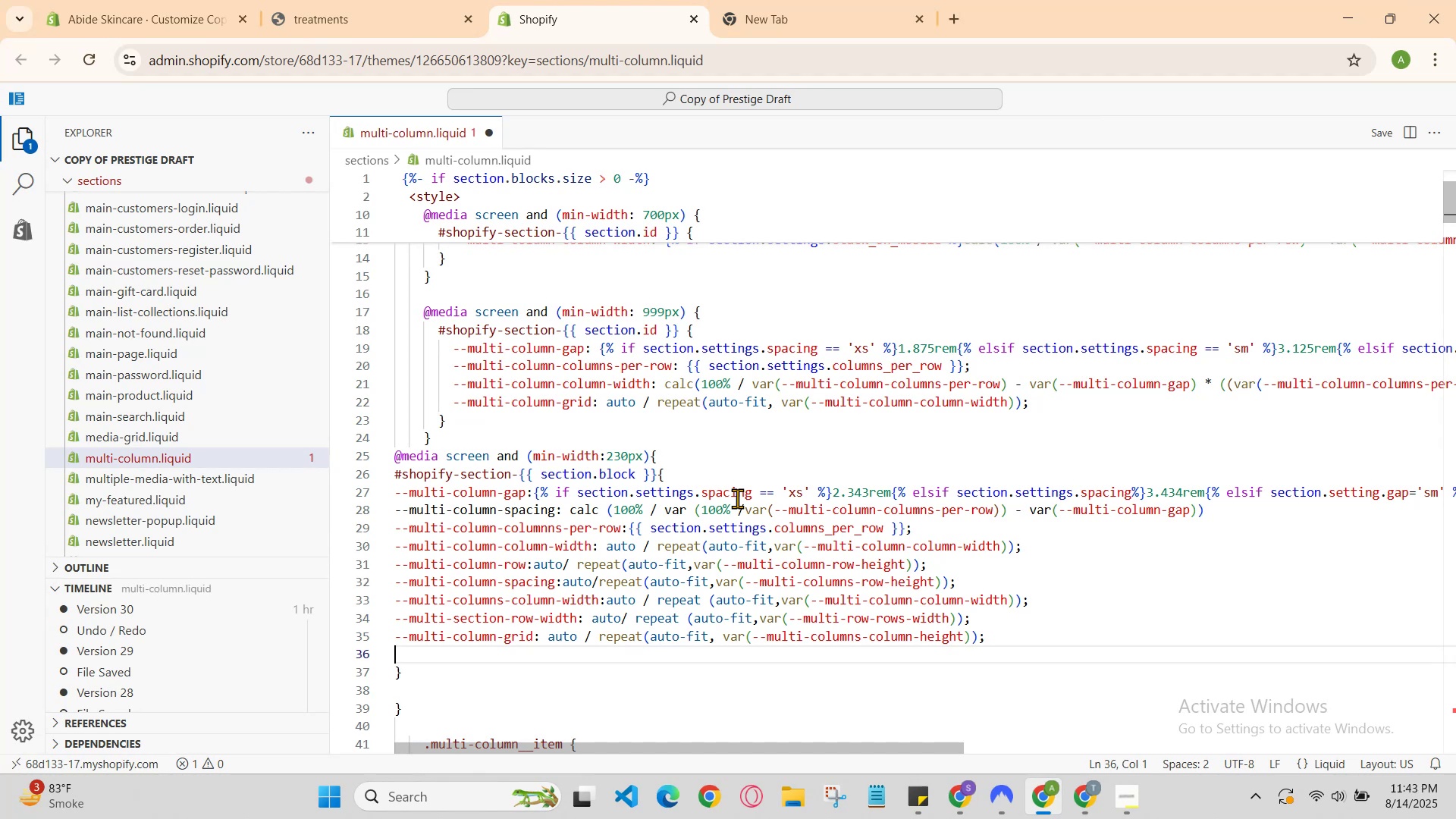 
key(ArrowDown)
 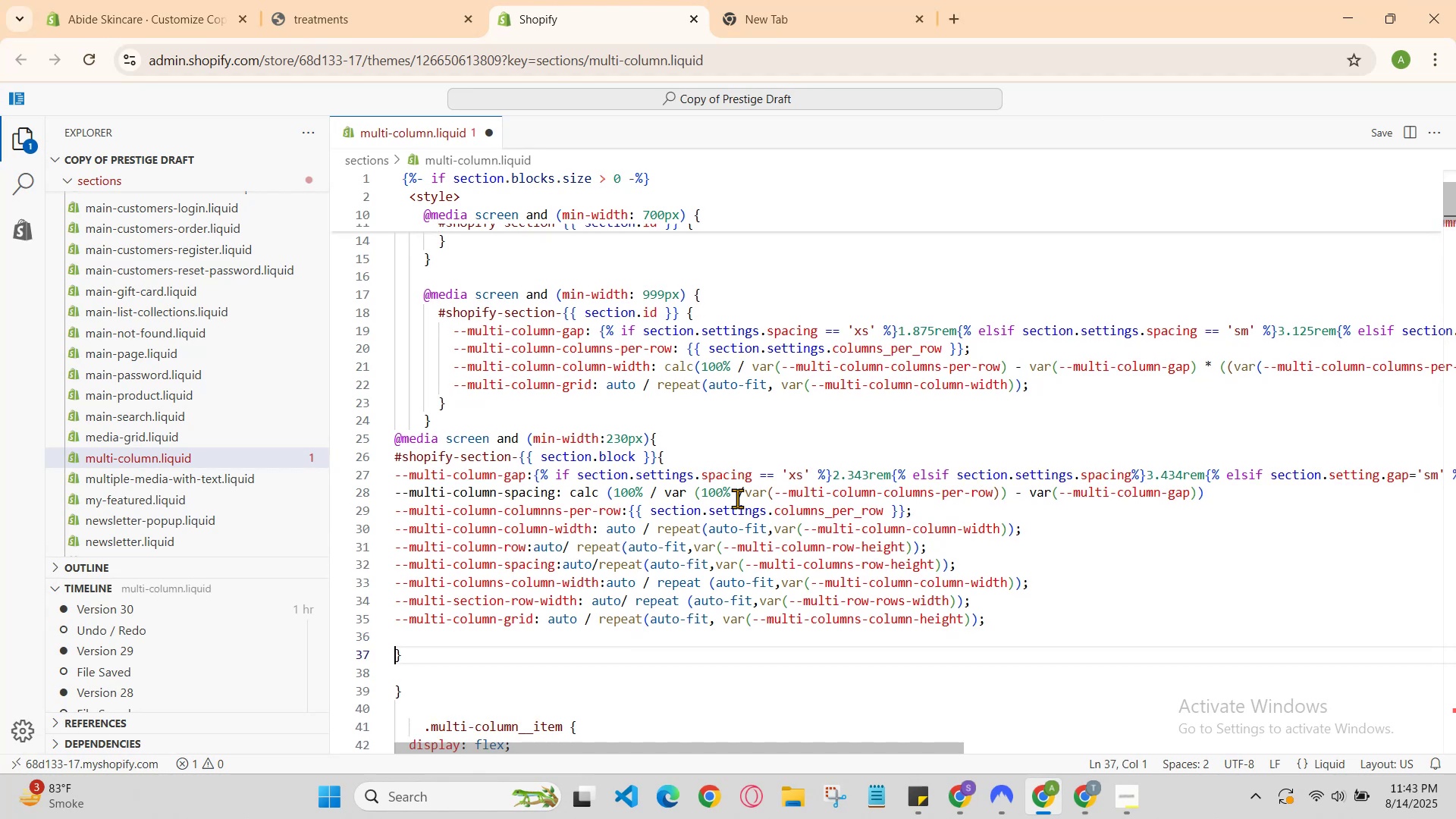 
key(ArrowDown)
 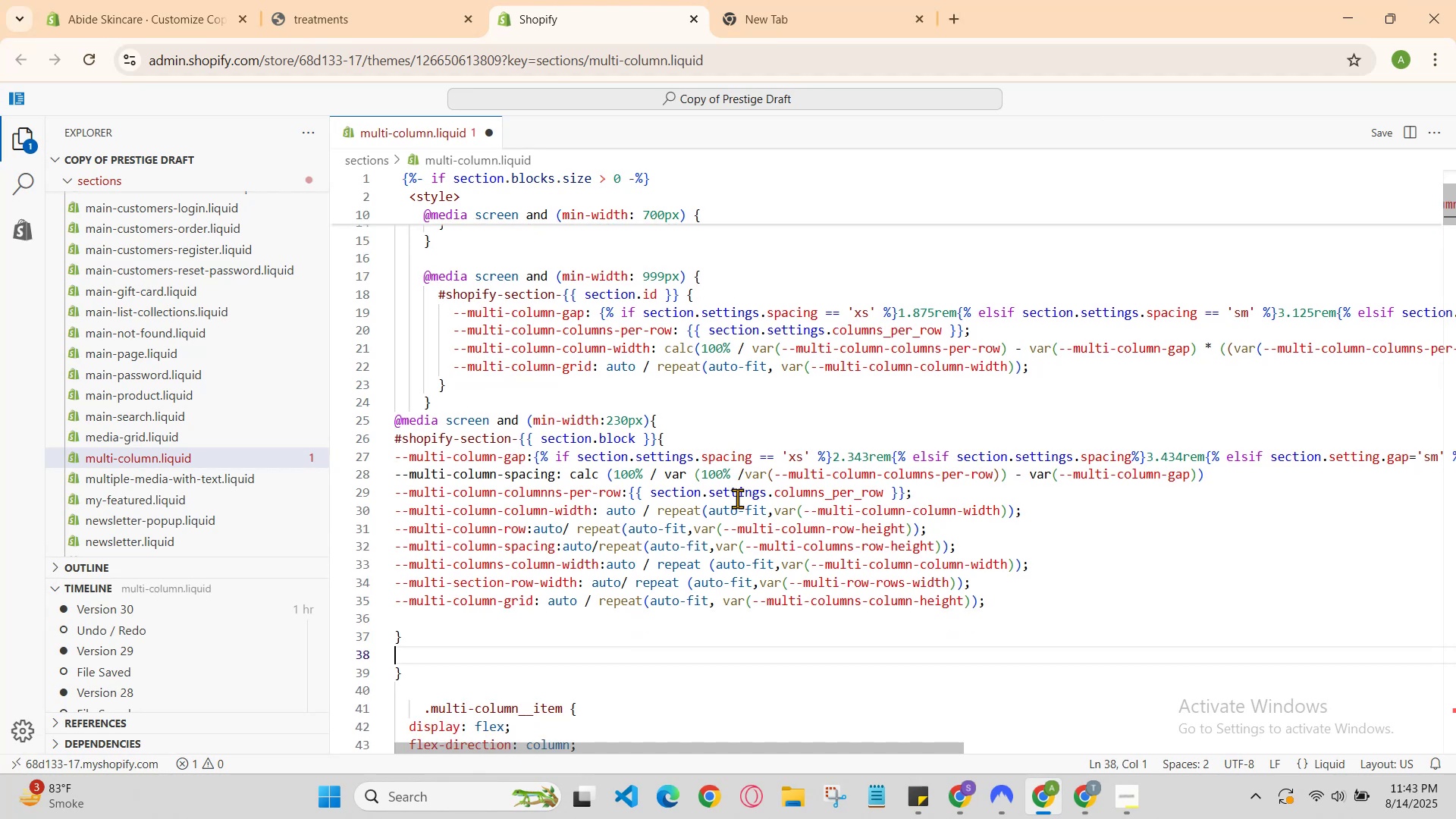 
key(ArrowDown)
 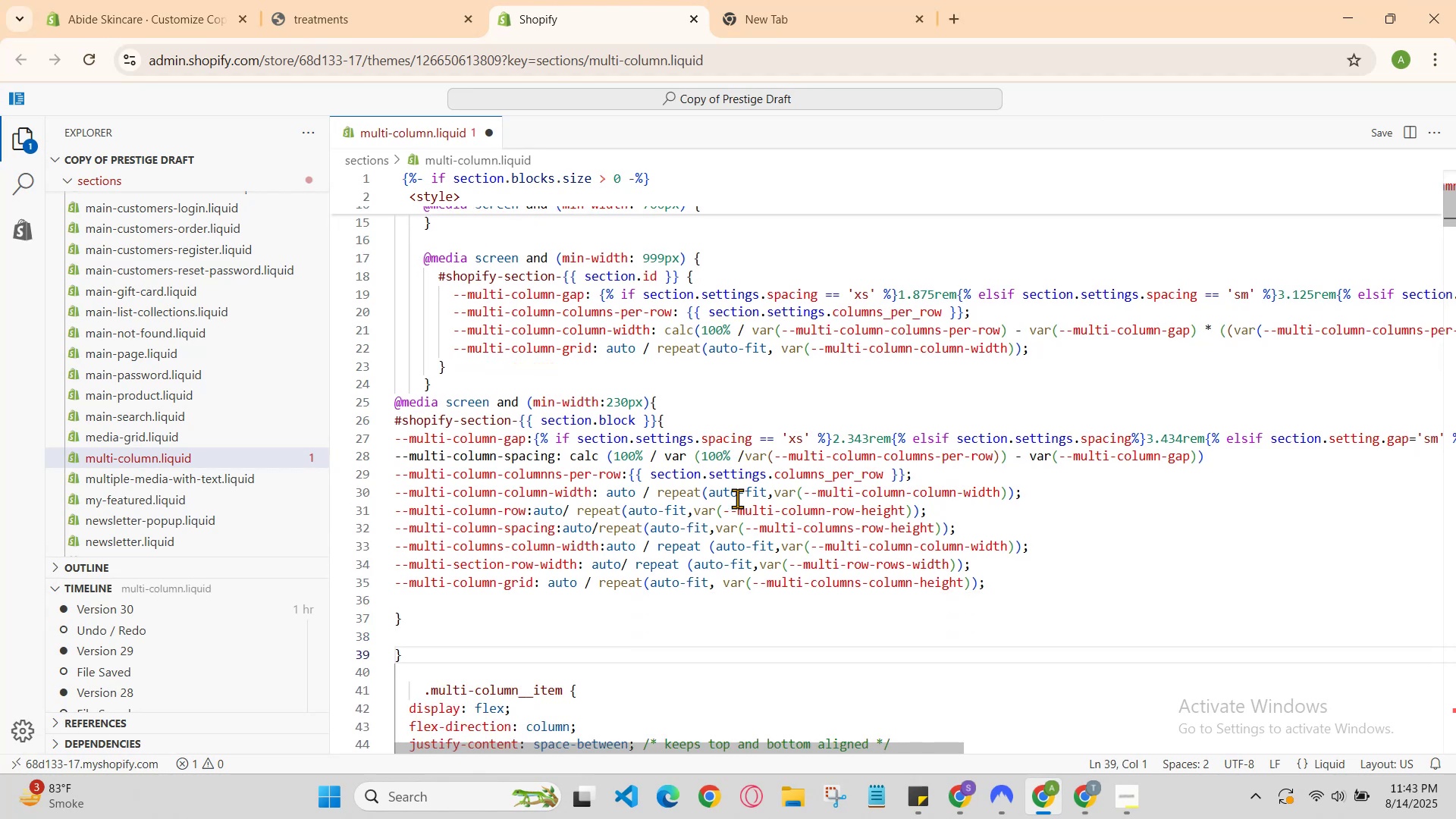 
key(ArrowDown)
 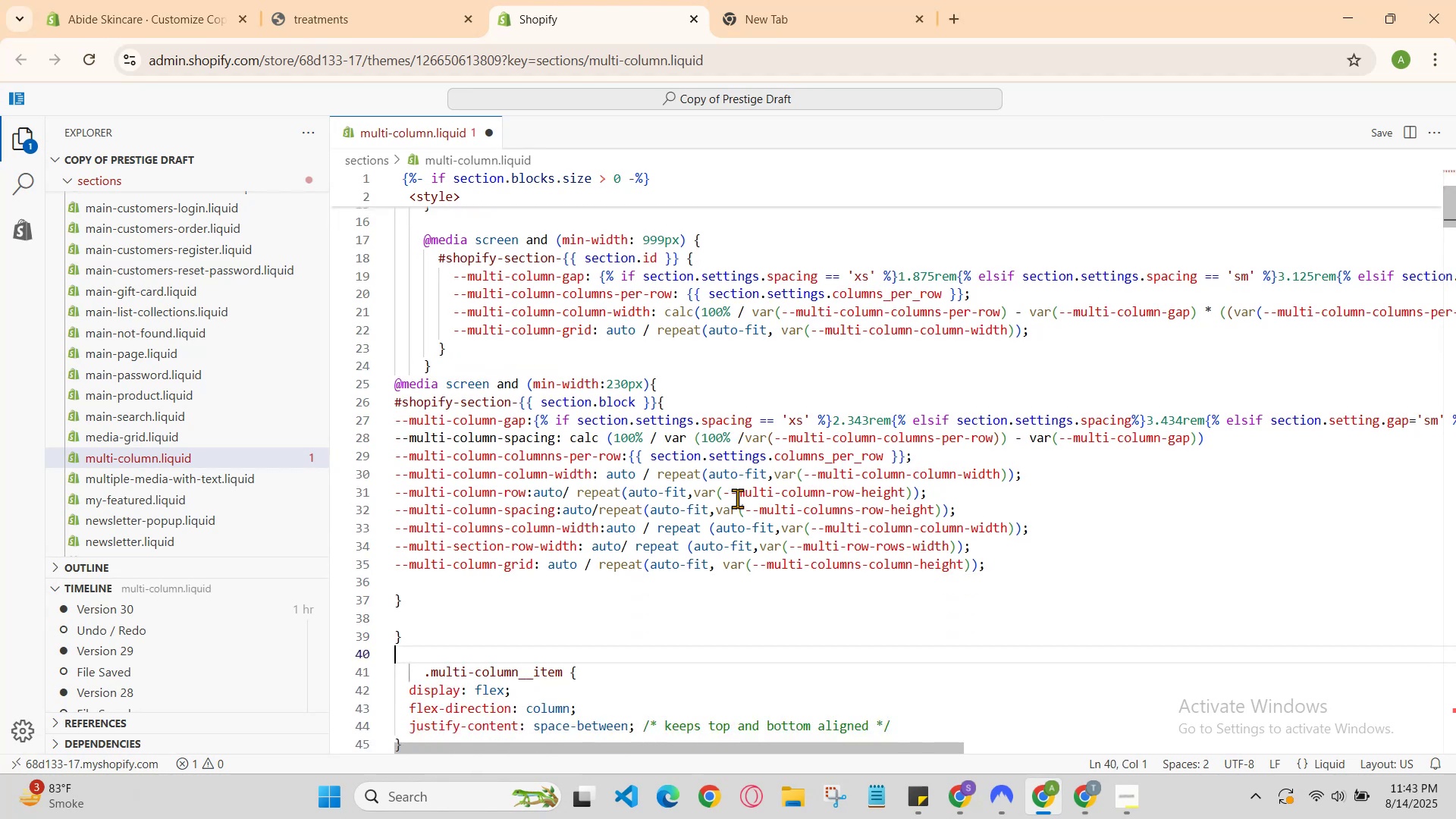 
key(Enter)
 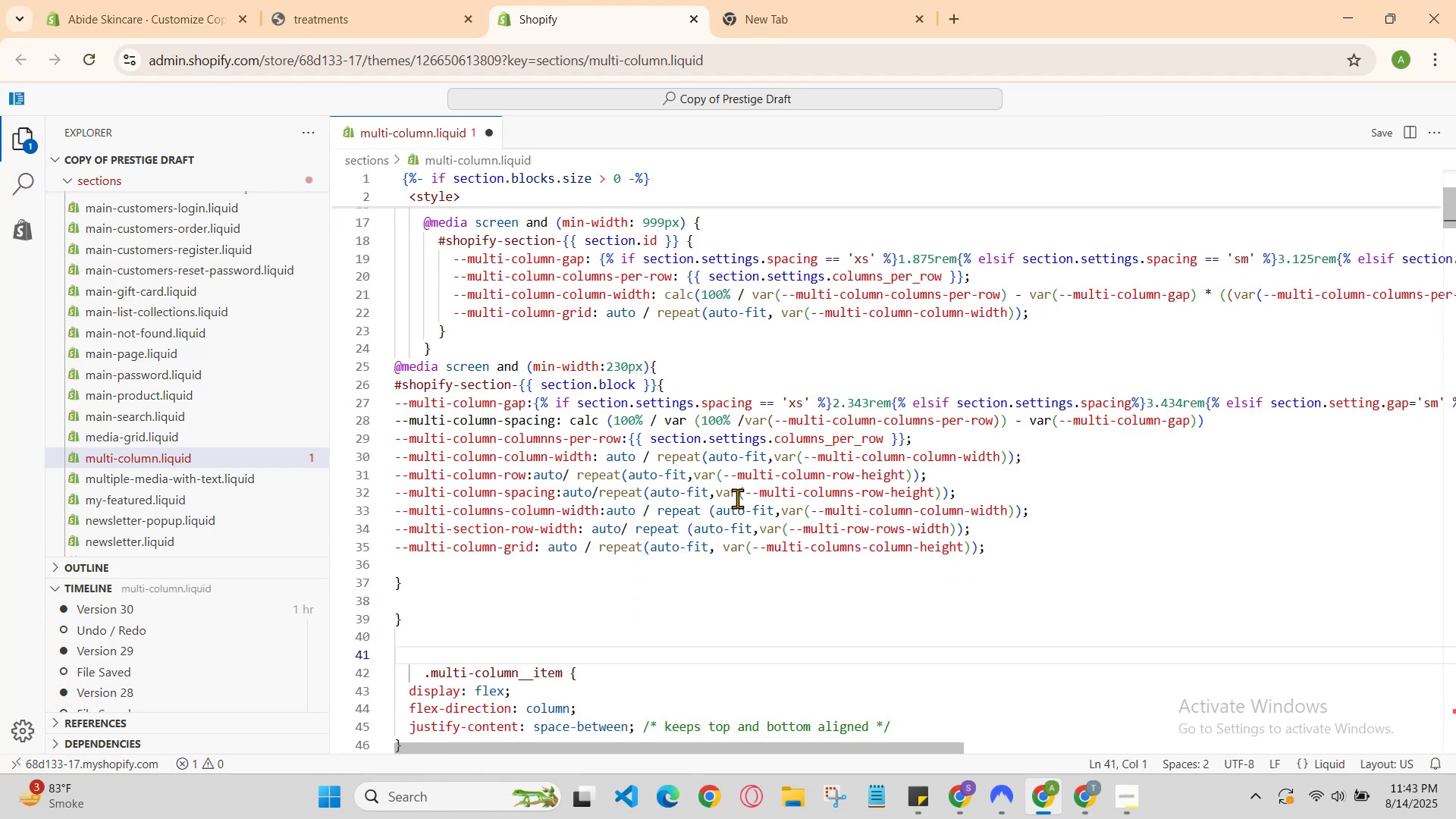 
key(ArrowUp)
 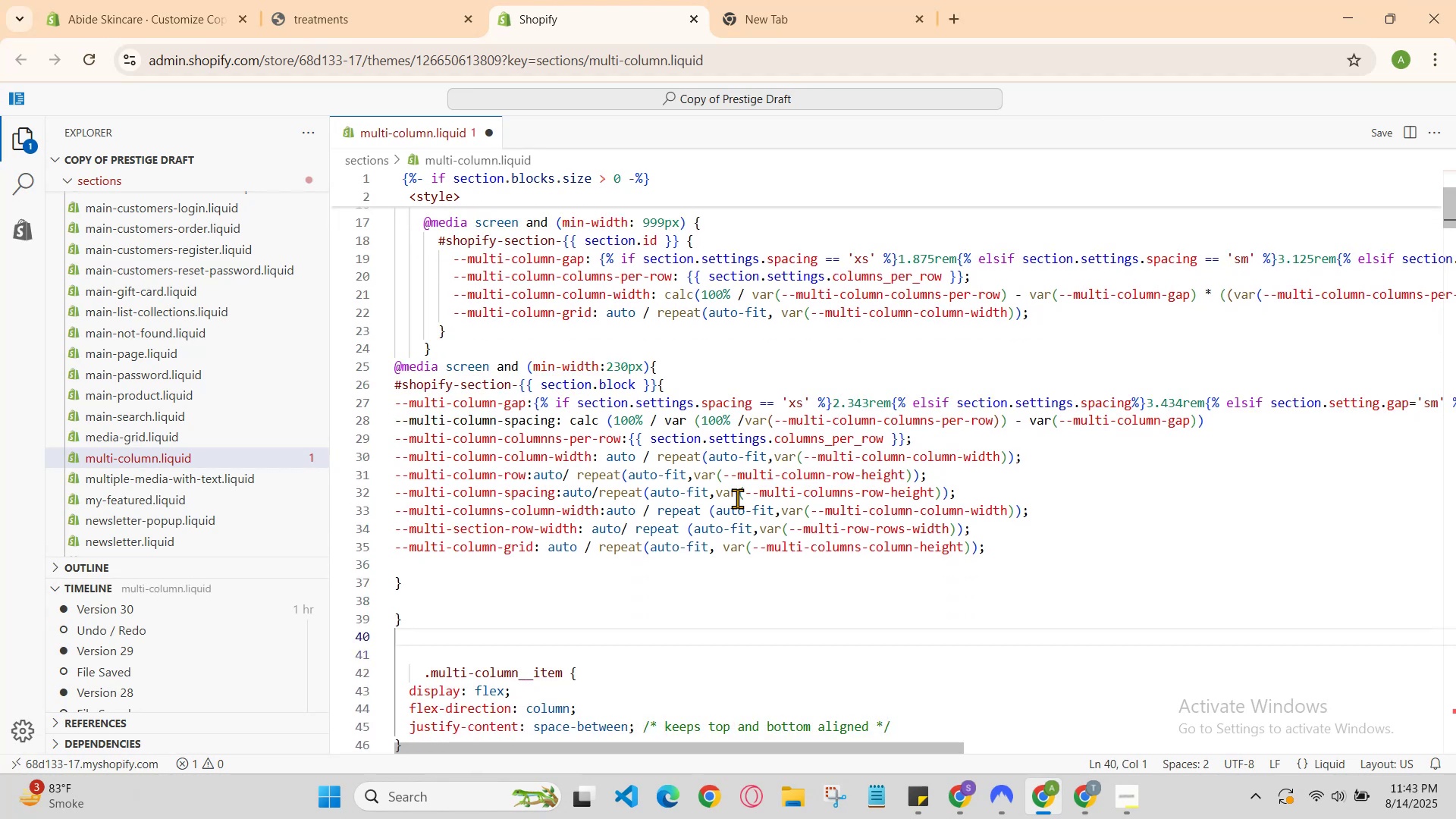 
key(Shift+ShiftLeft)
 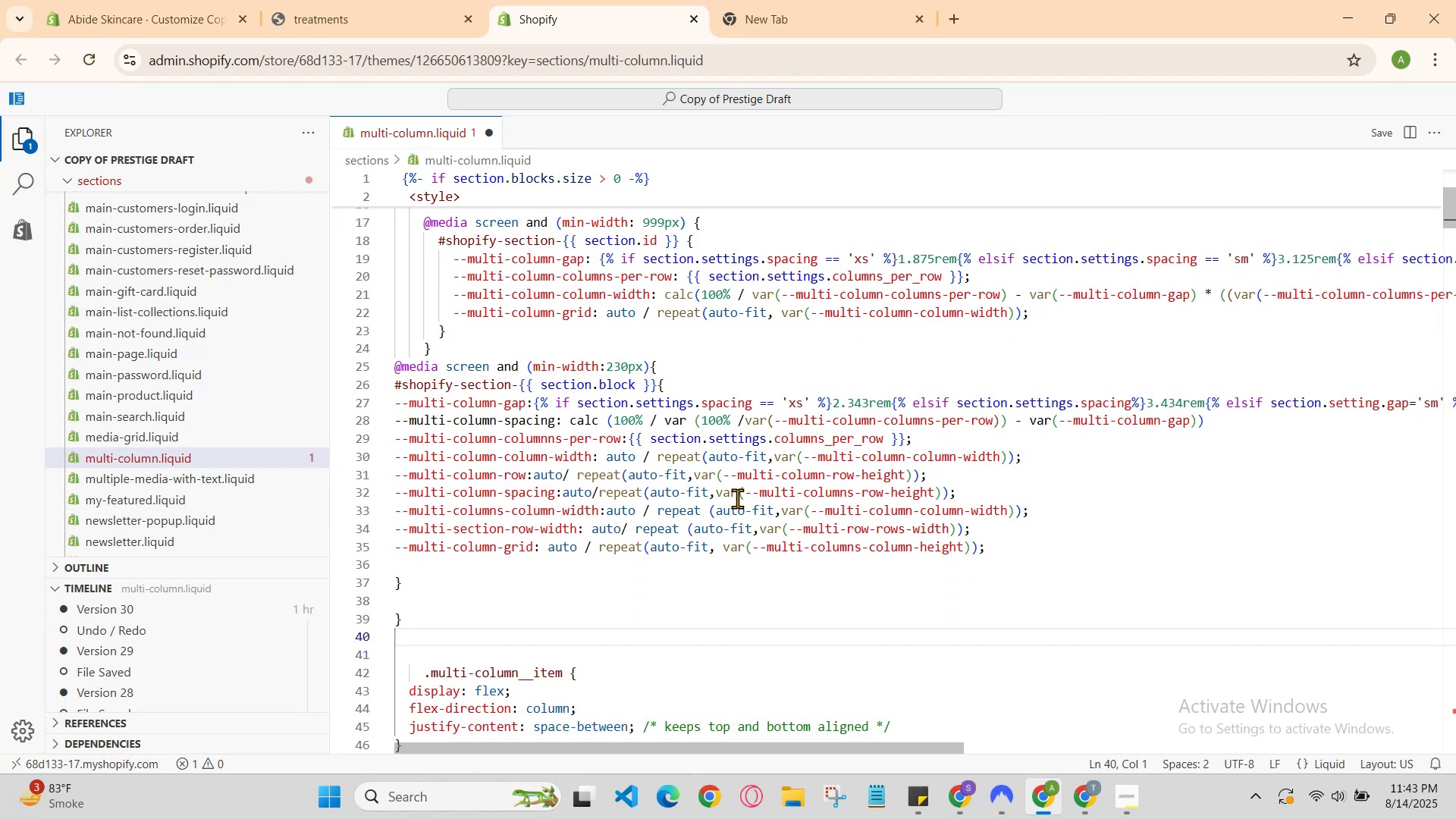 
key(Control+S)
 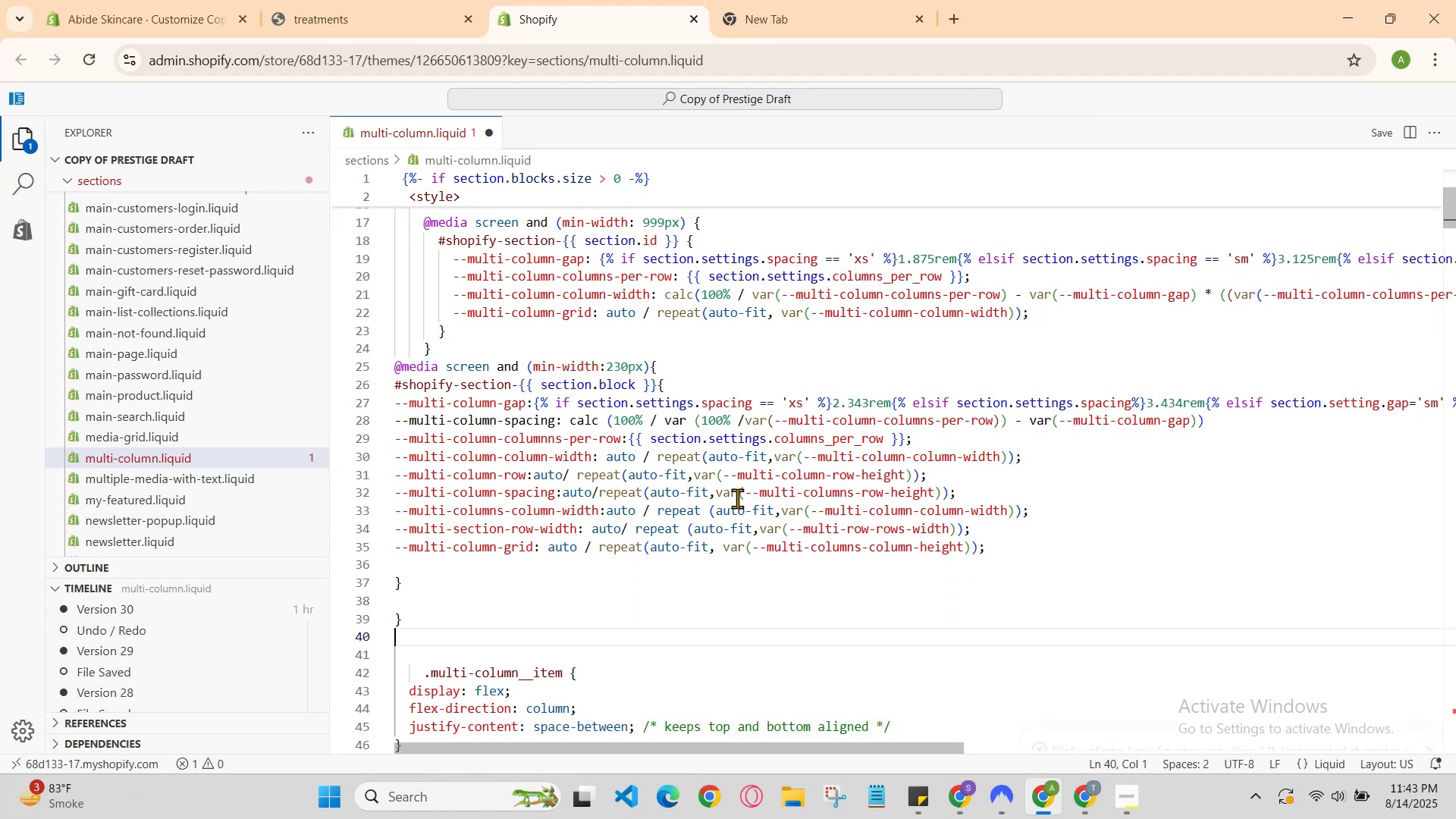 
key(Control+ControlLeft)
 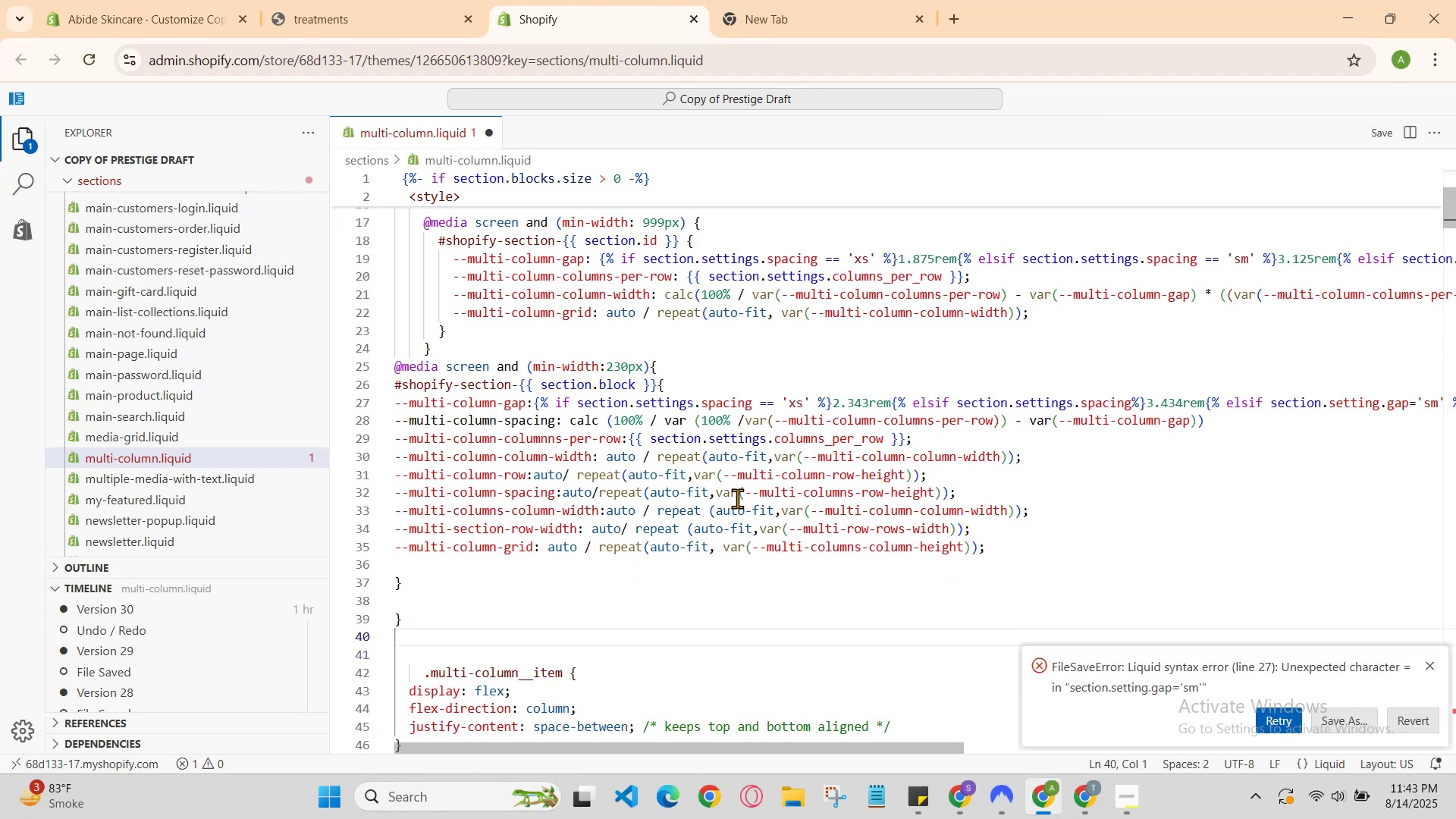 
key(ArrowUp)
 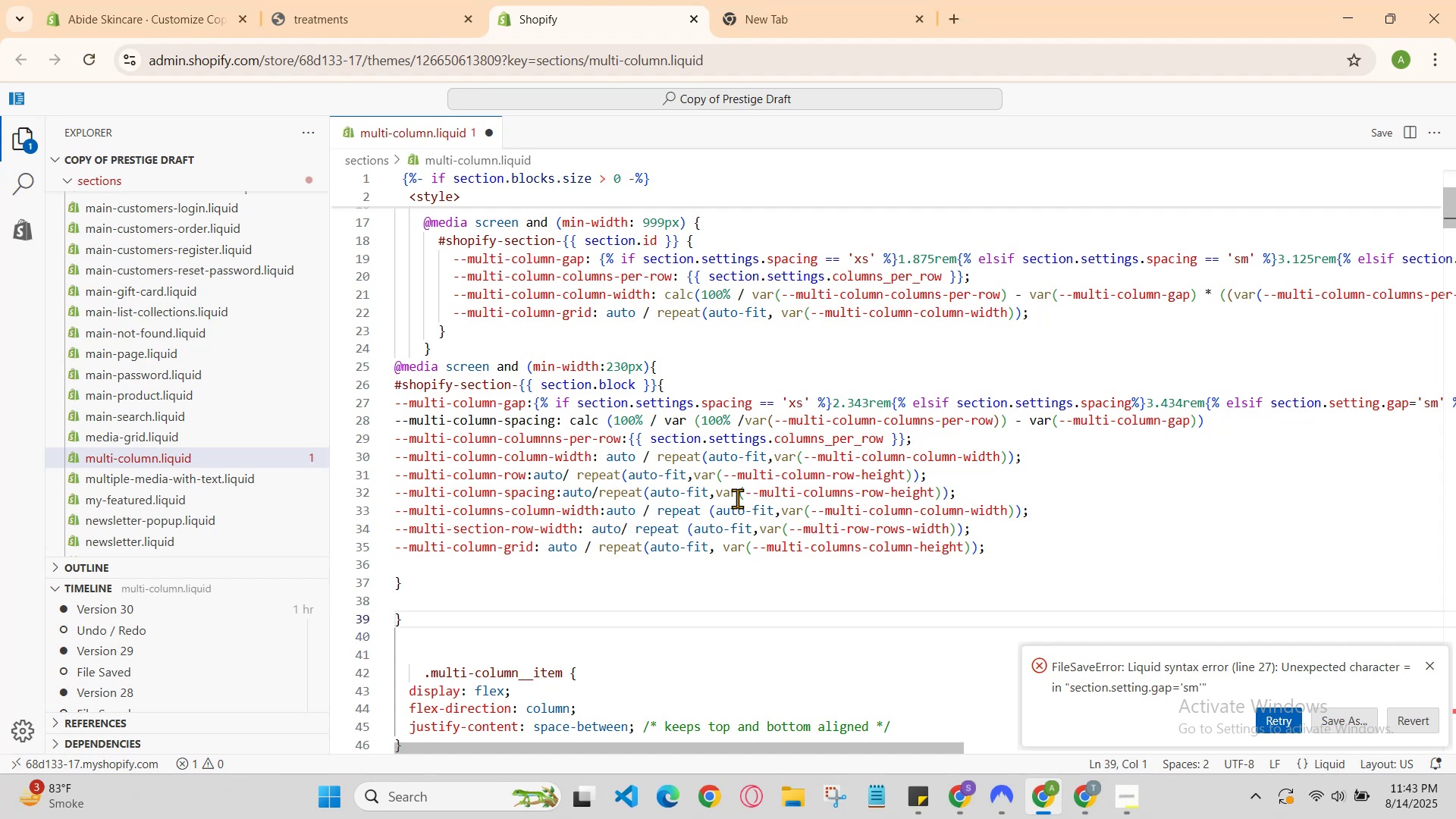 
key(ArrowUp)
 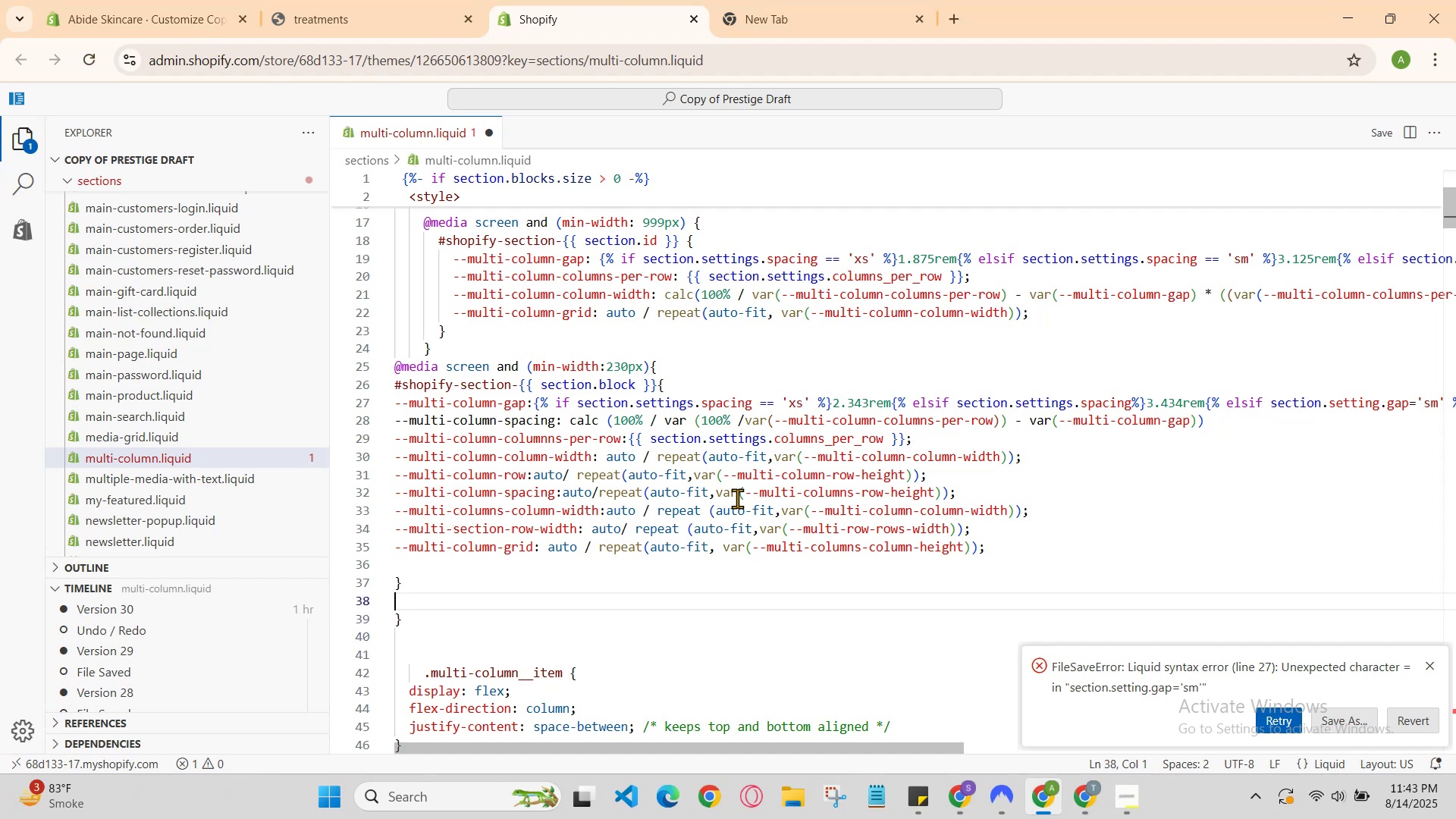 
key(ArrowUp)
 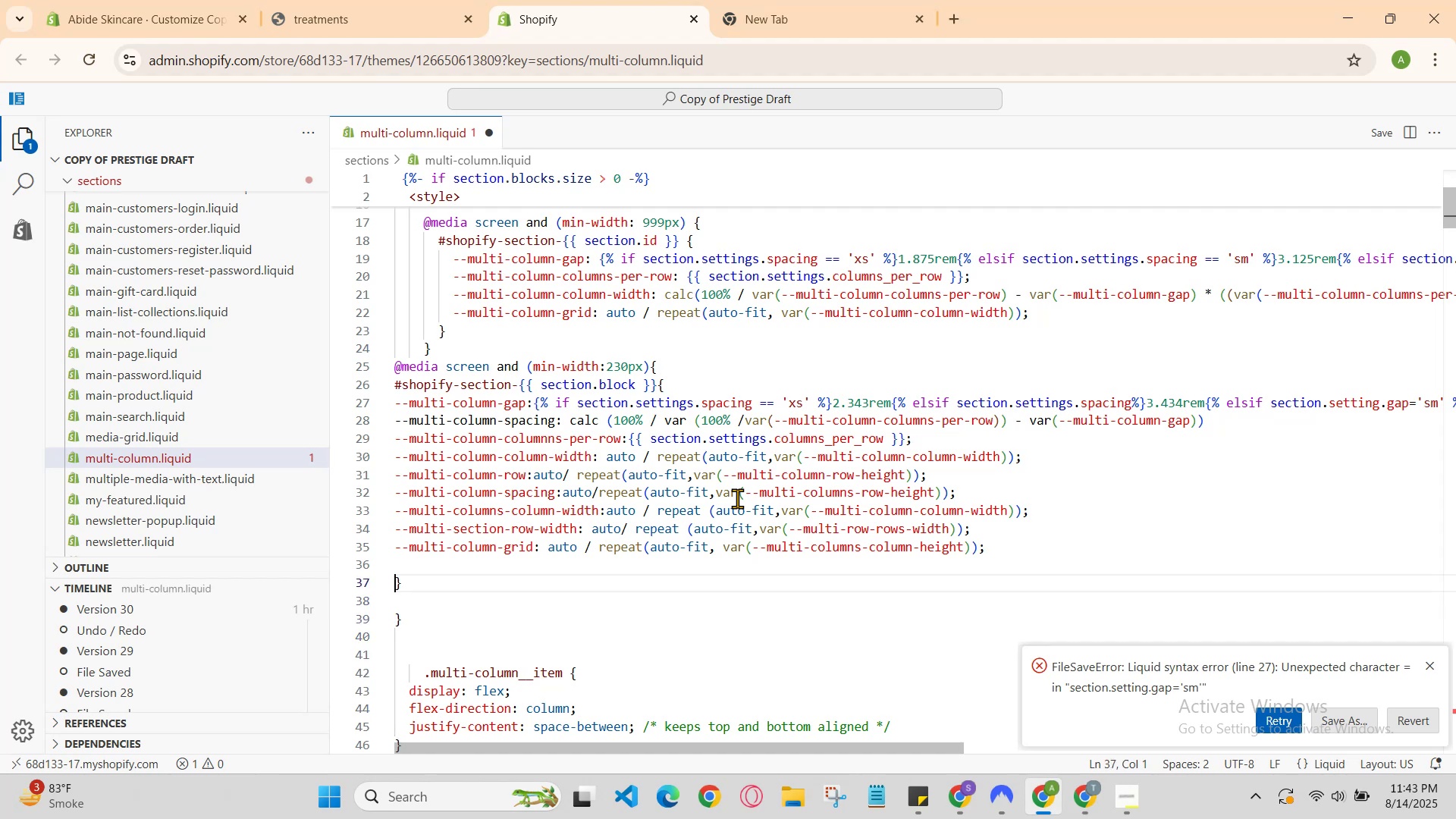 
key(ArrowUp)
 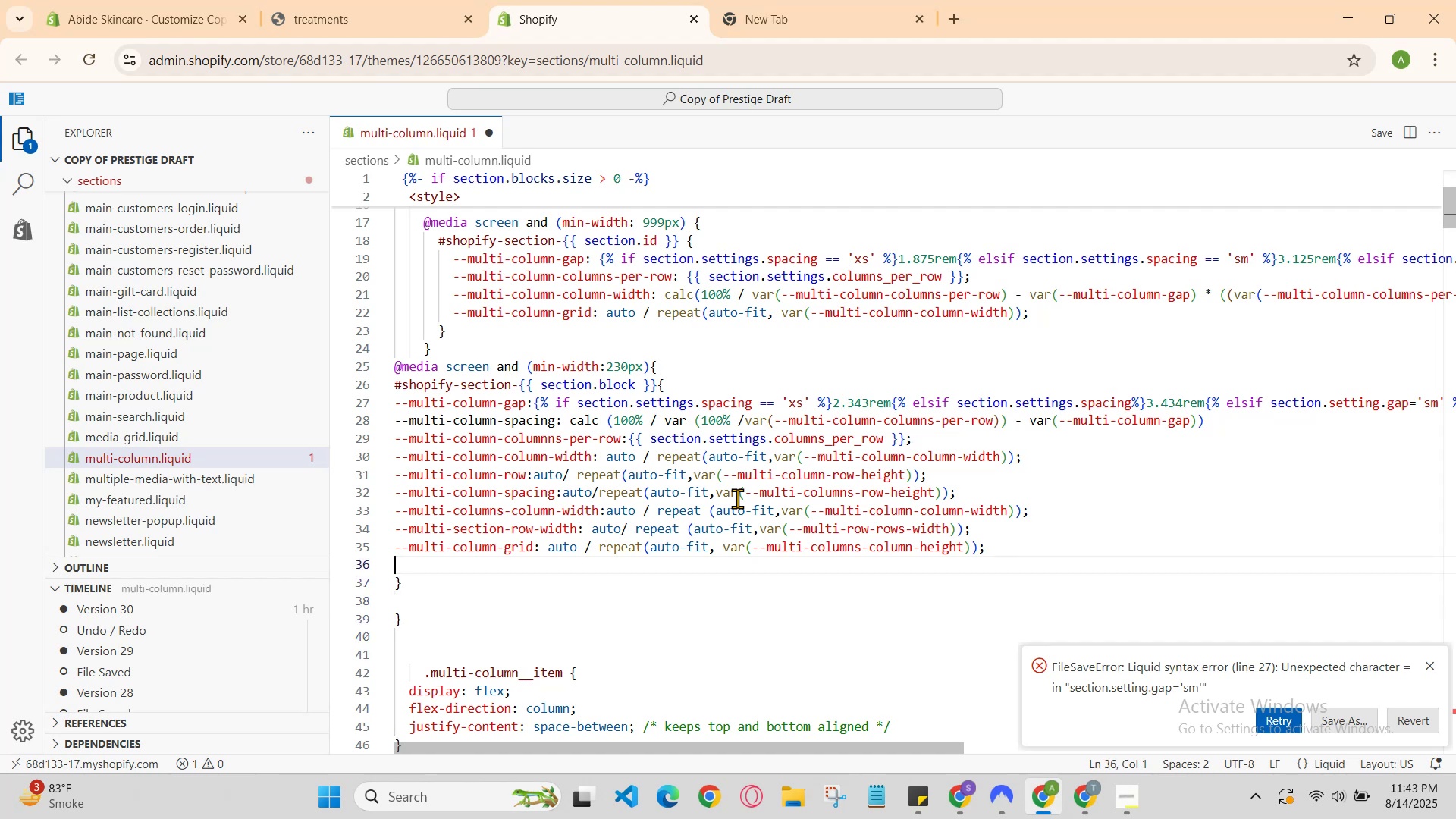 
key(ArrowUp)
 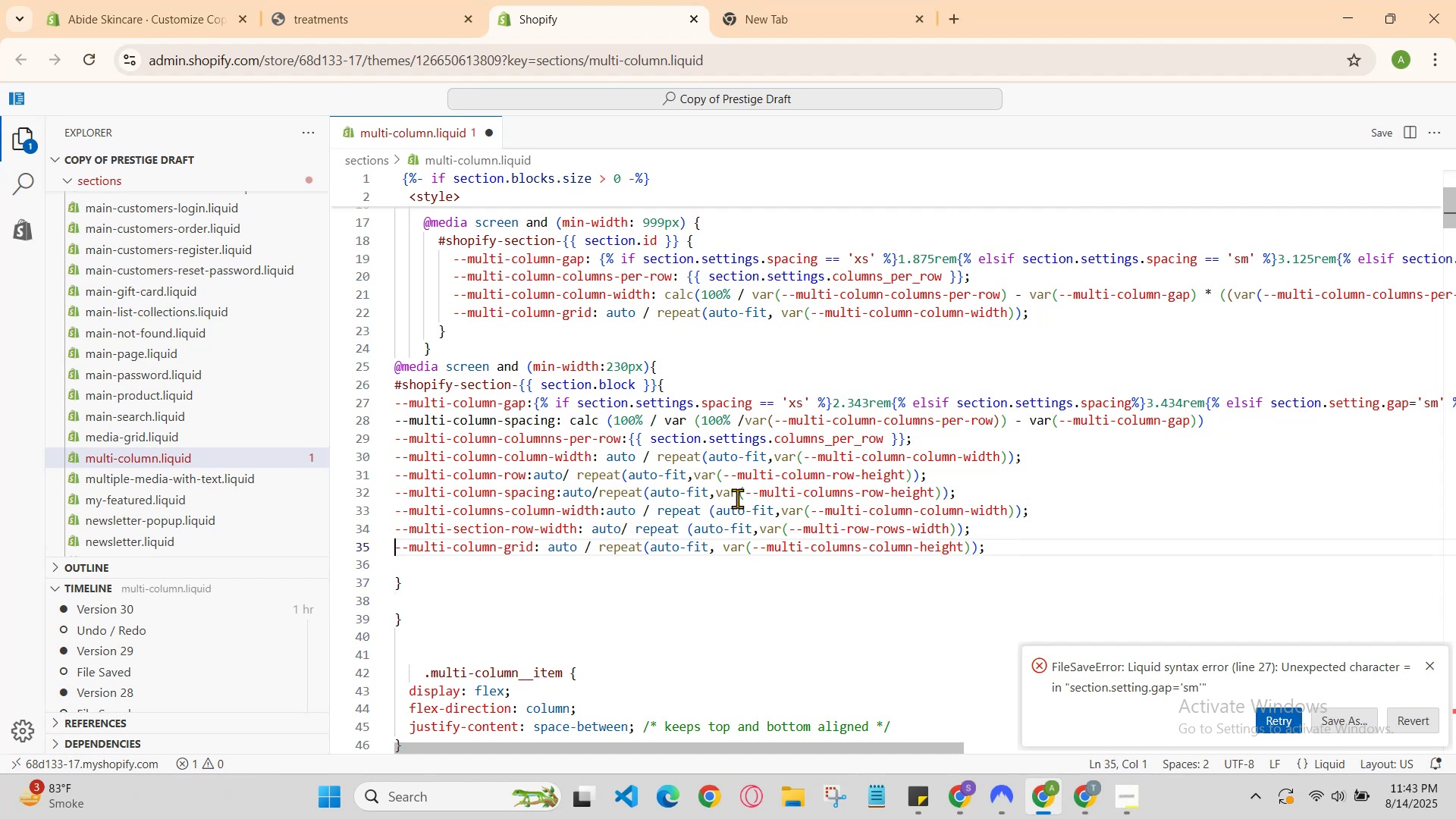 
key(ArrowUp)
 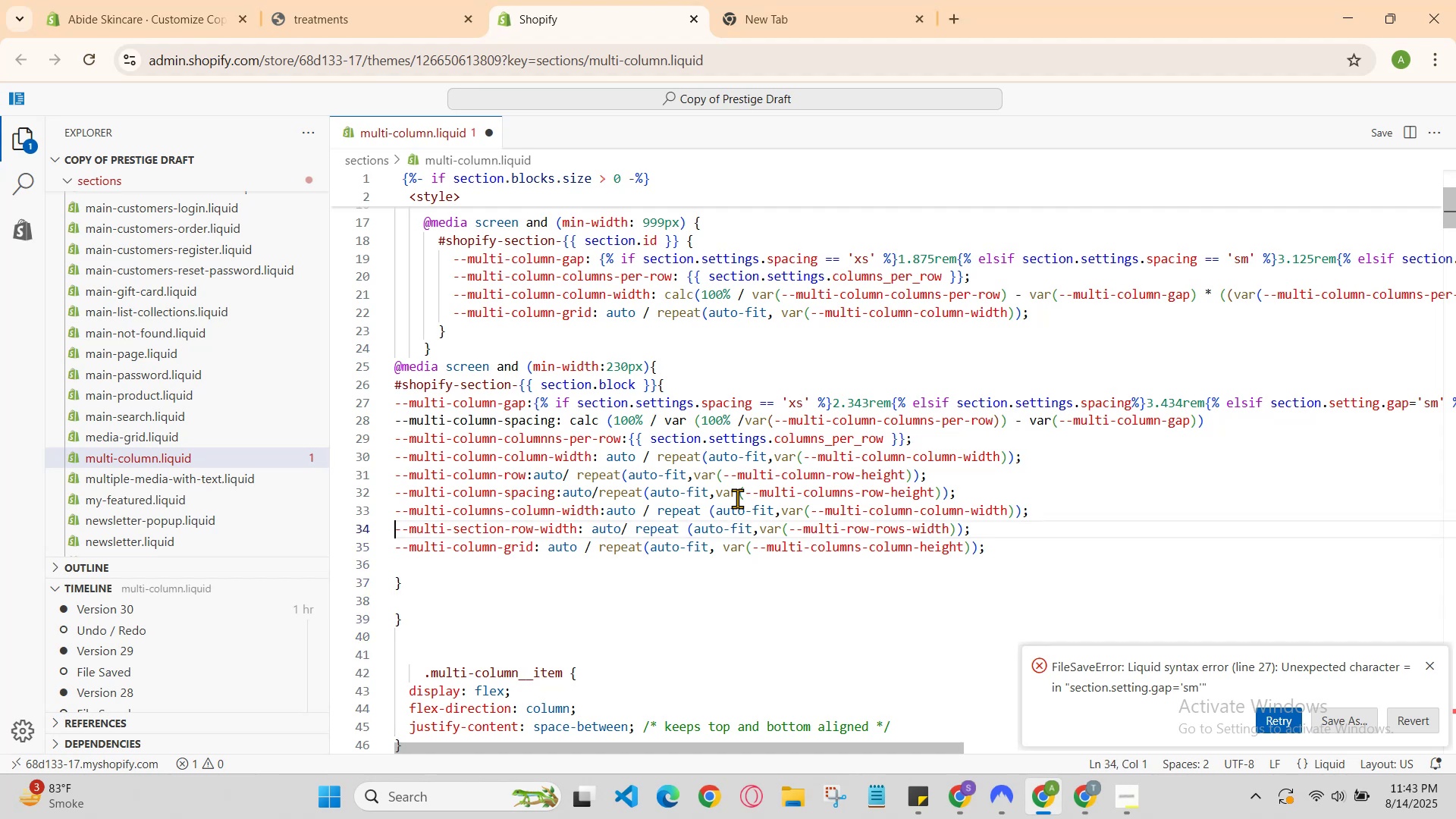 
key(ArrowUp)
 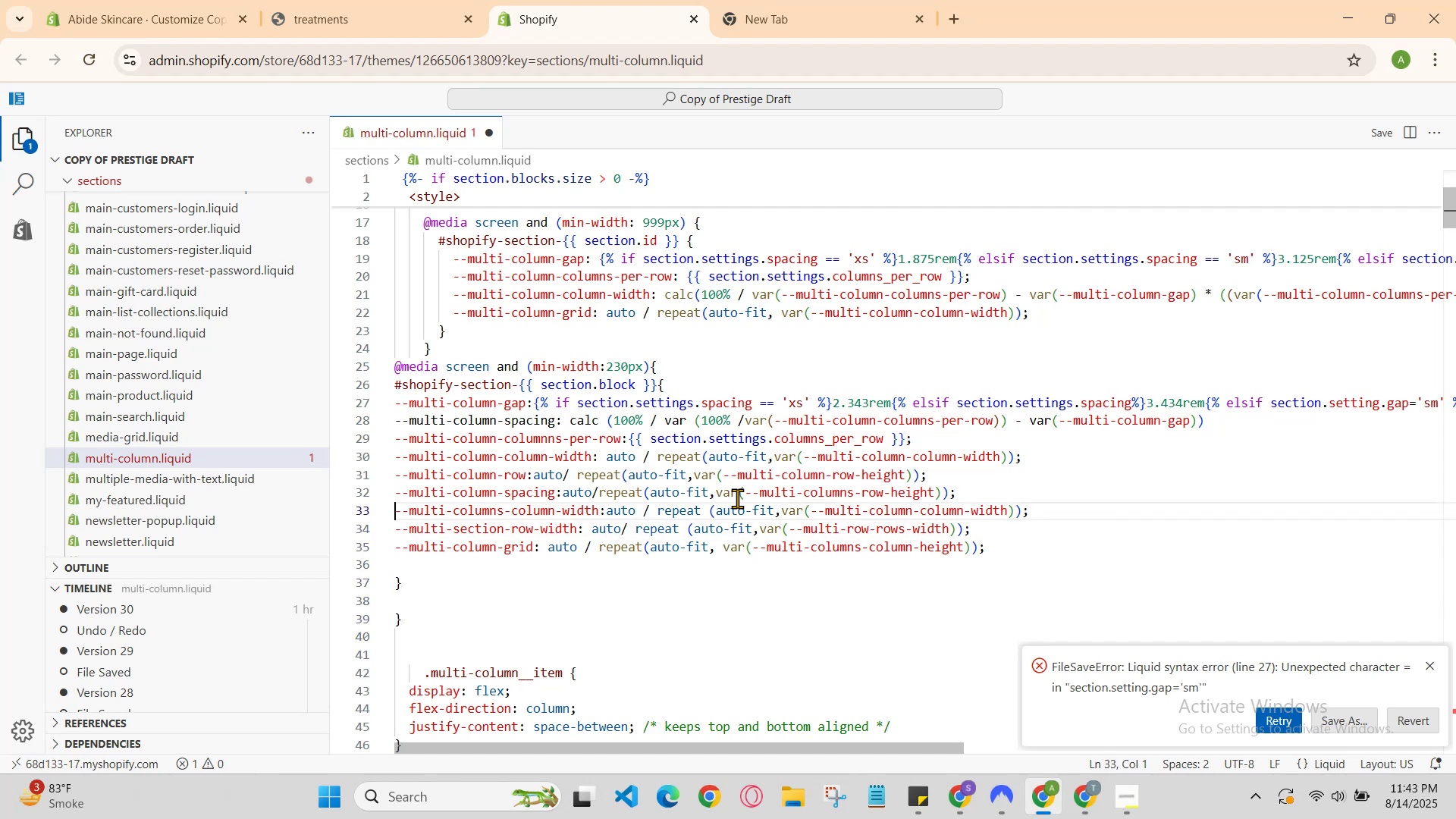 
key(ArrowUp)
 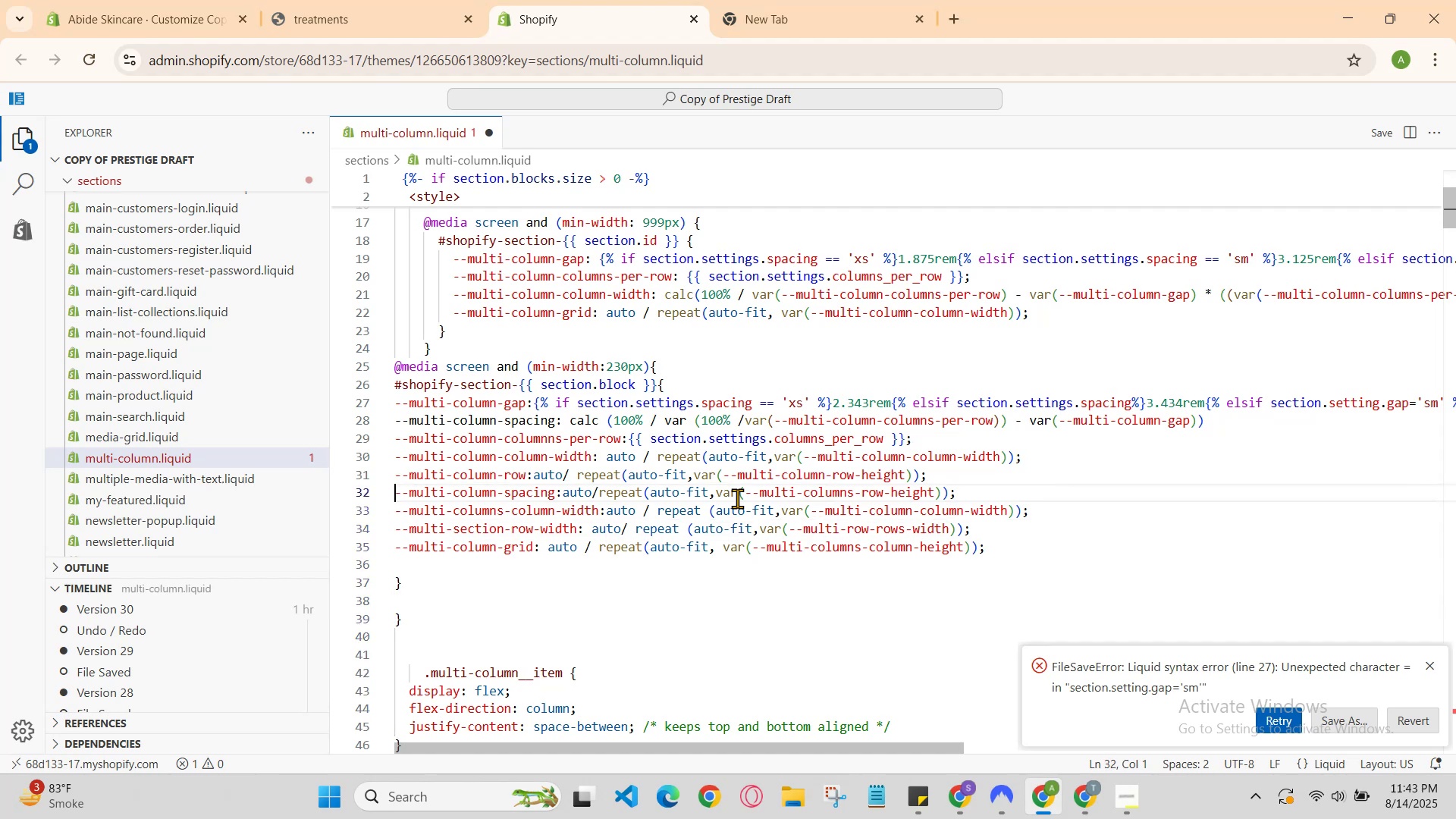 
key(ArrowUp)
 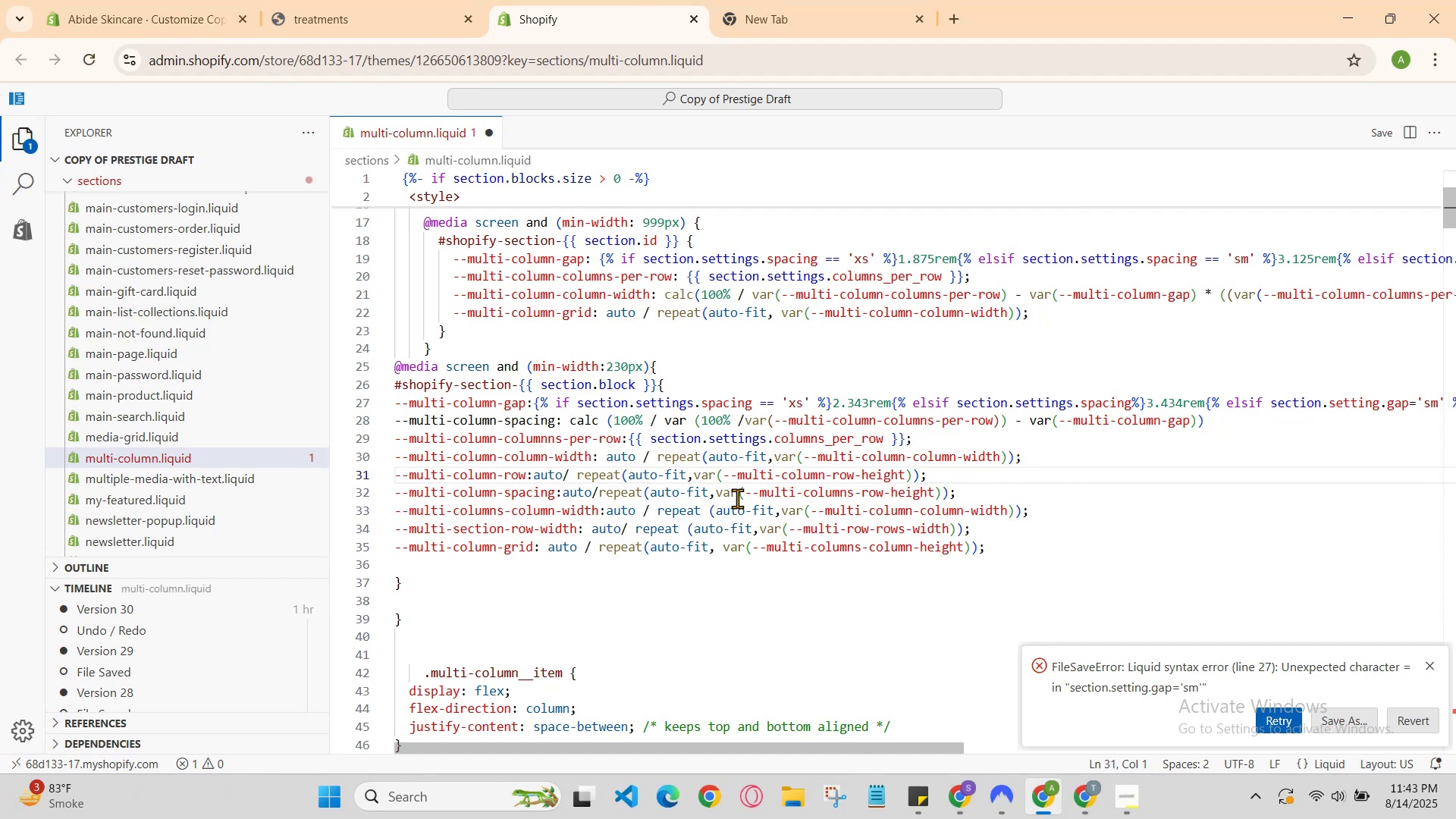 
key(ArrowDown)
 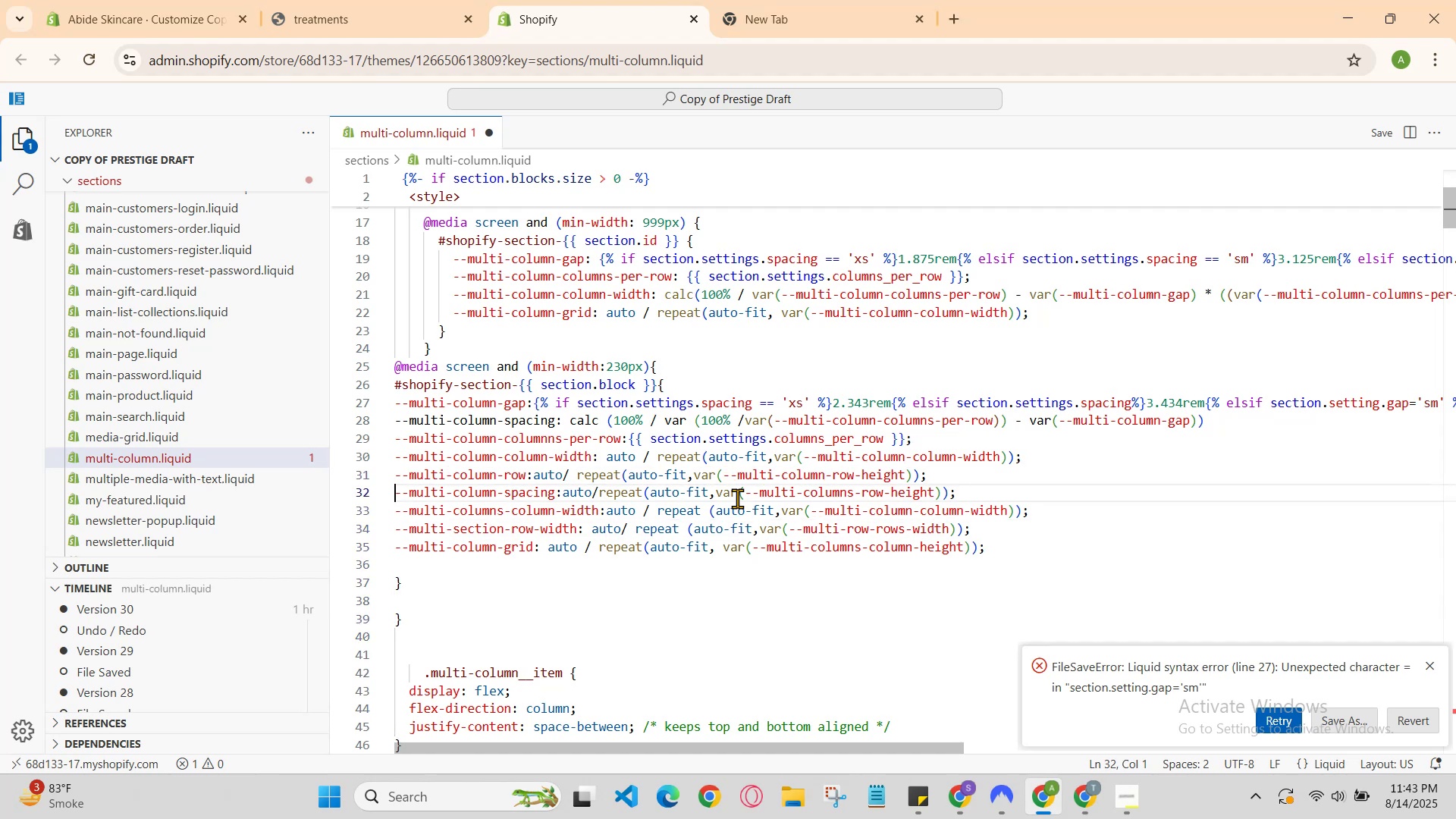 
key(ArrowDown)
 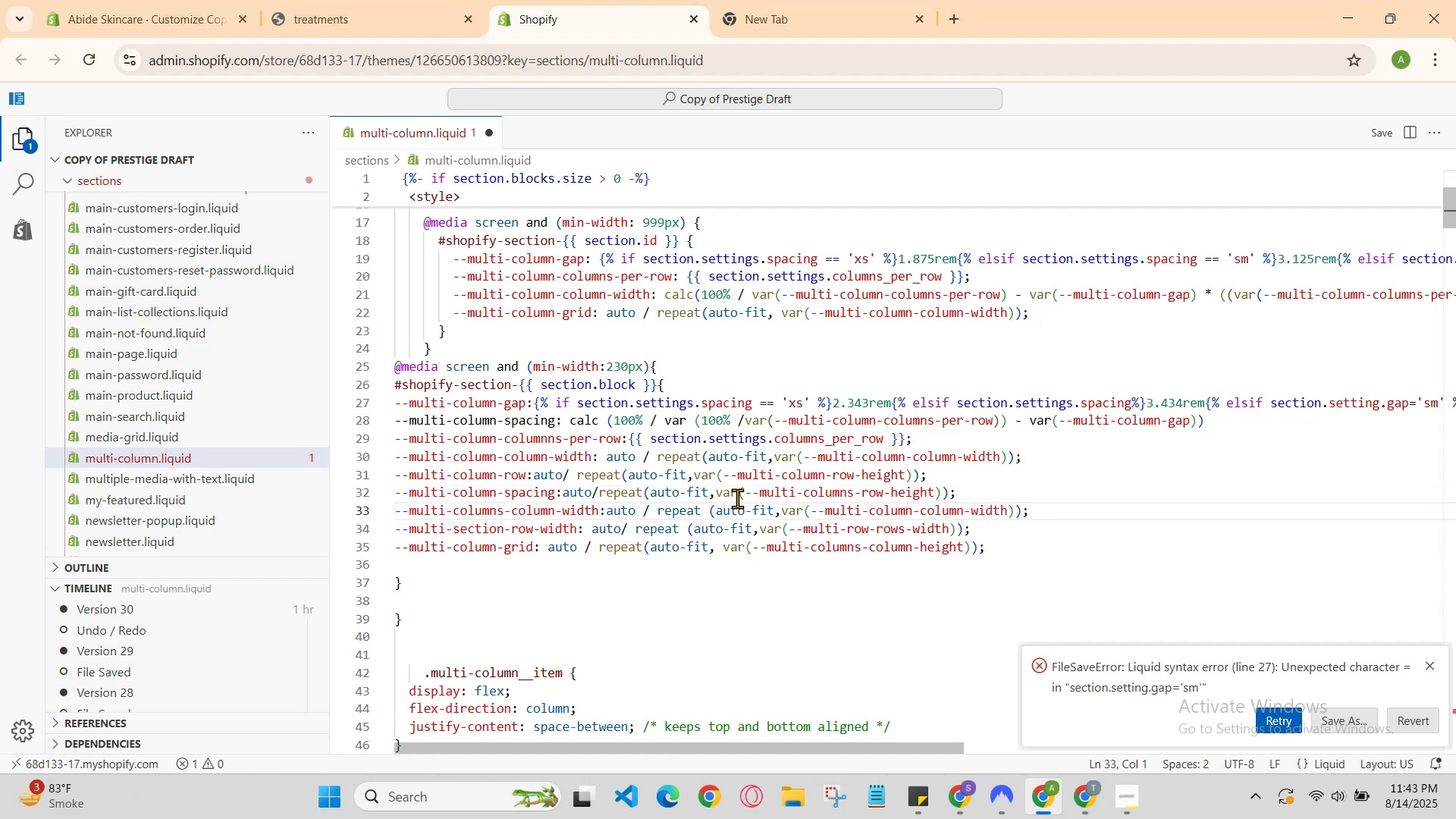 
key(ArrowUp)
 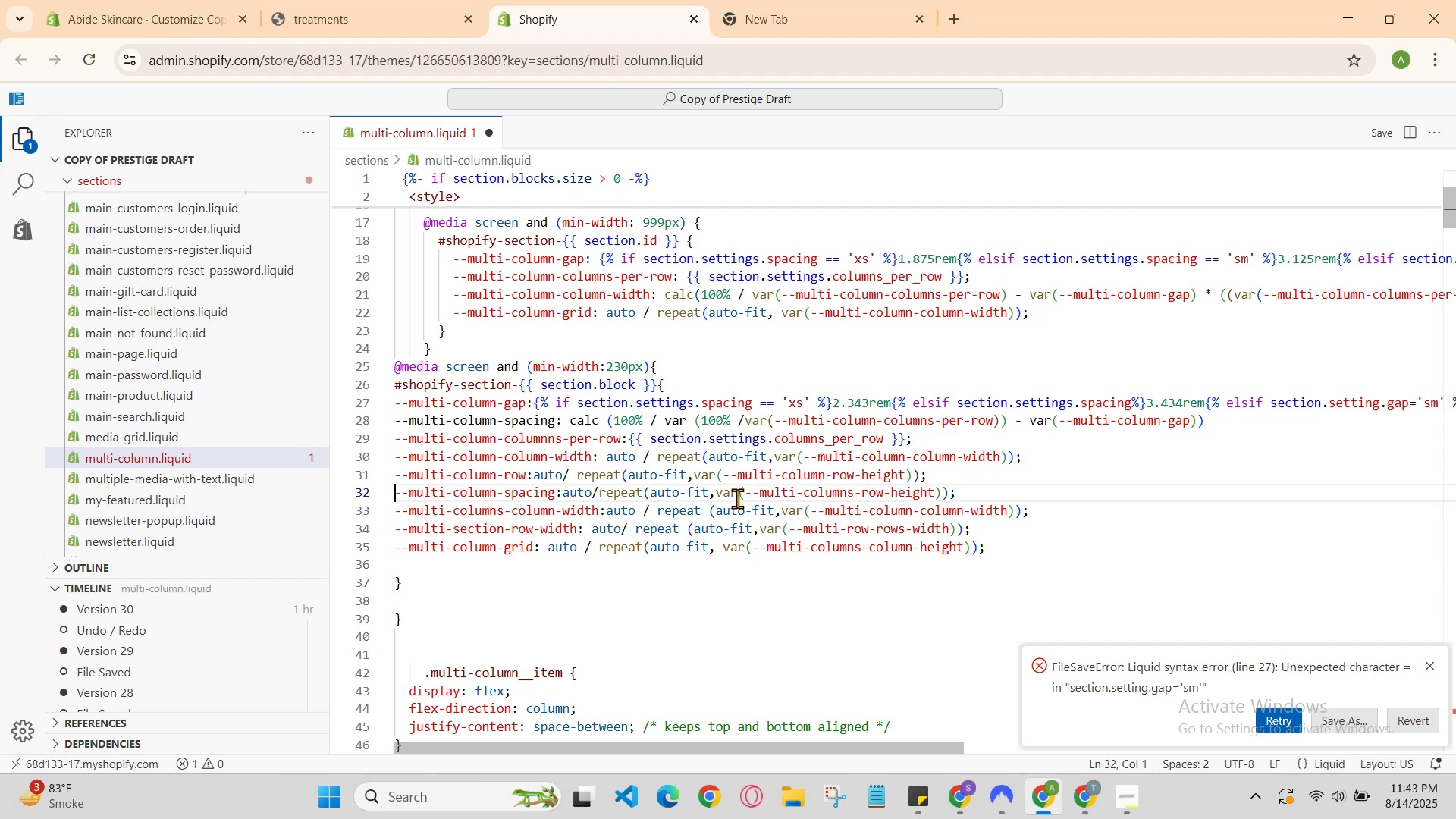 
key(ArrowUp)
 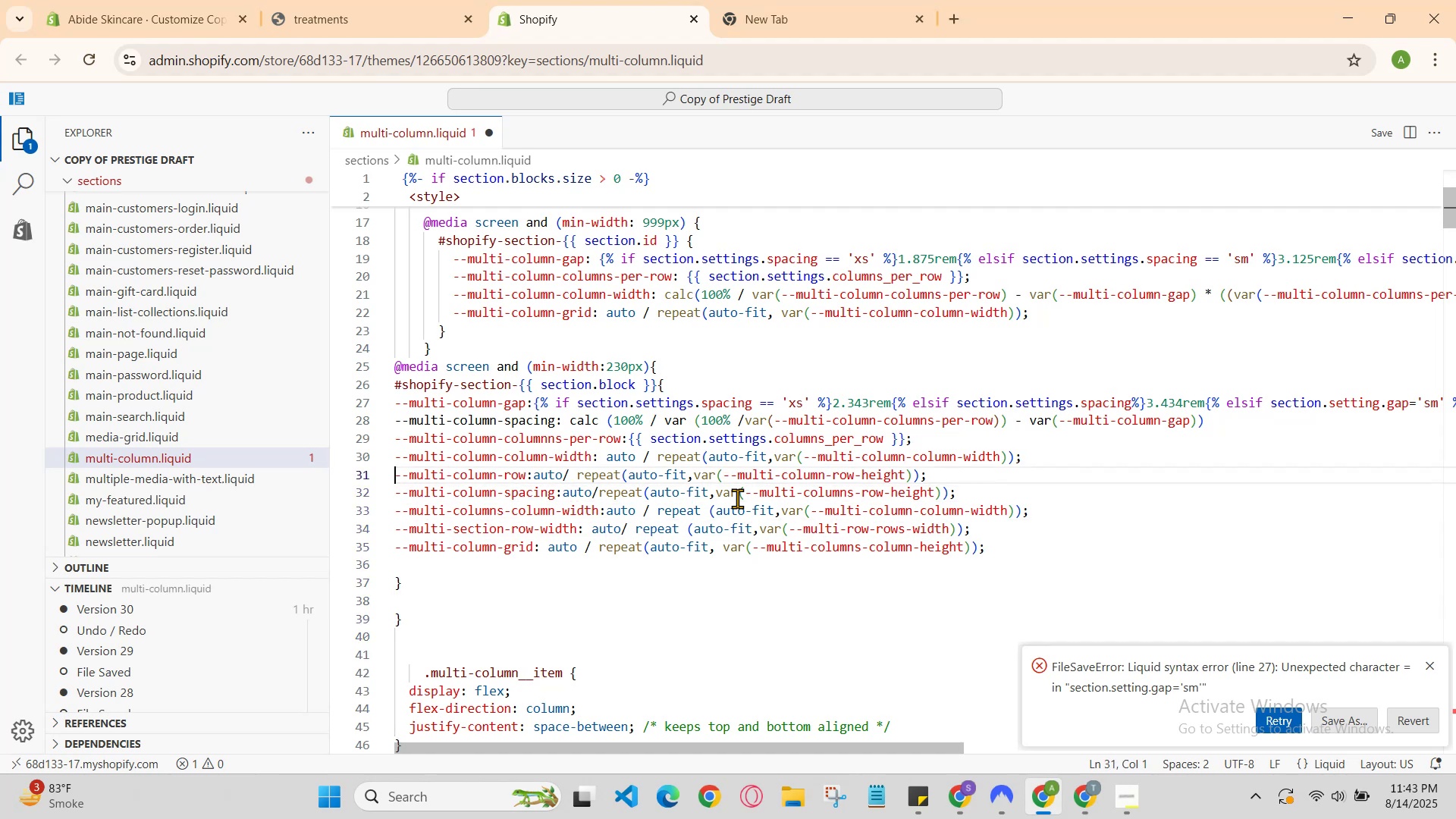 
key(ArrowUp)
 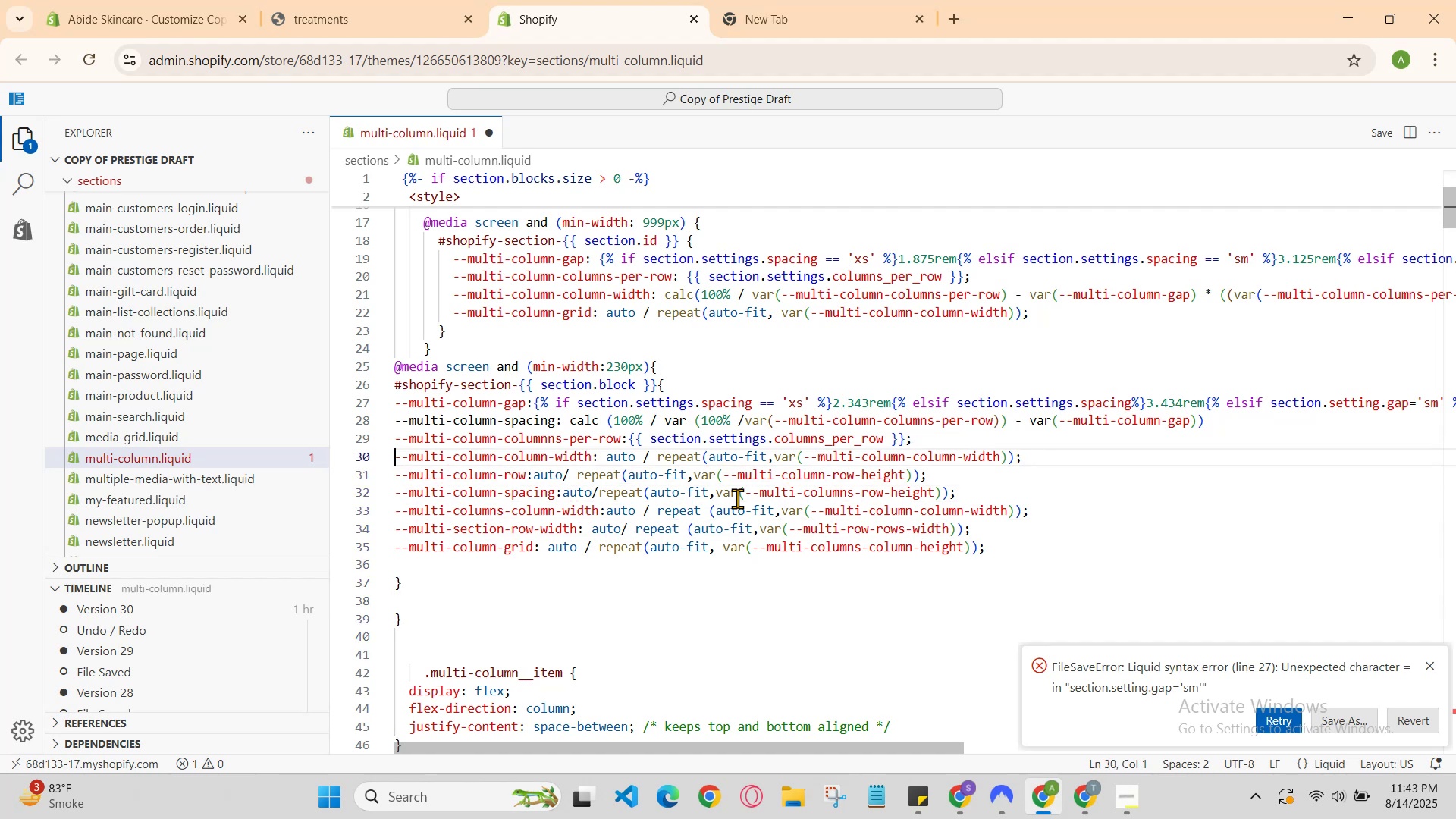 
key(ArrowUp)
 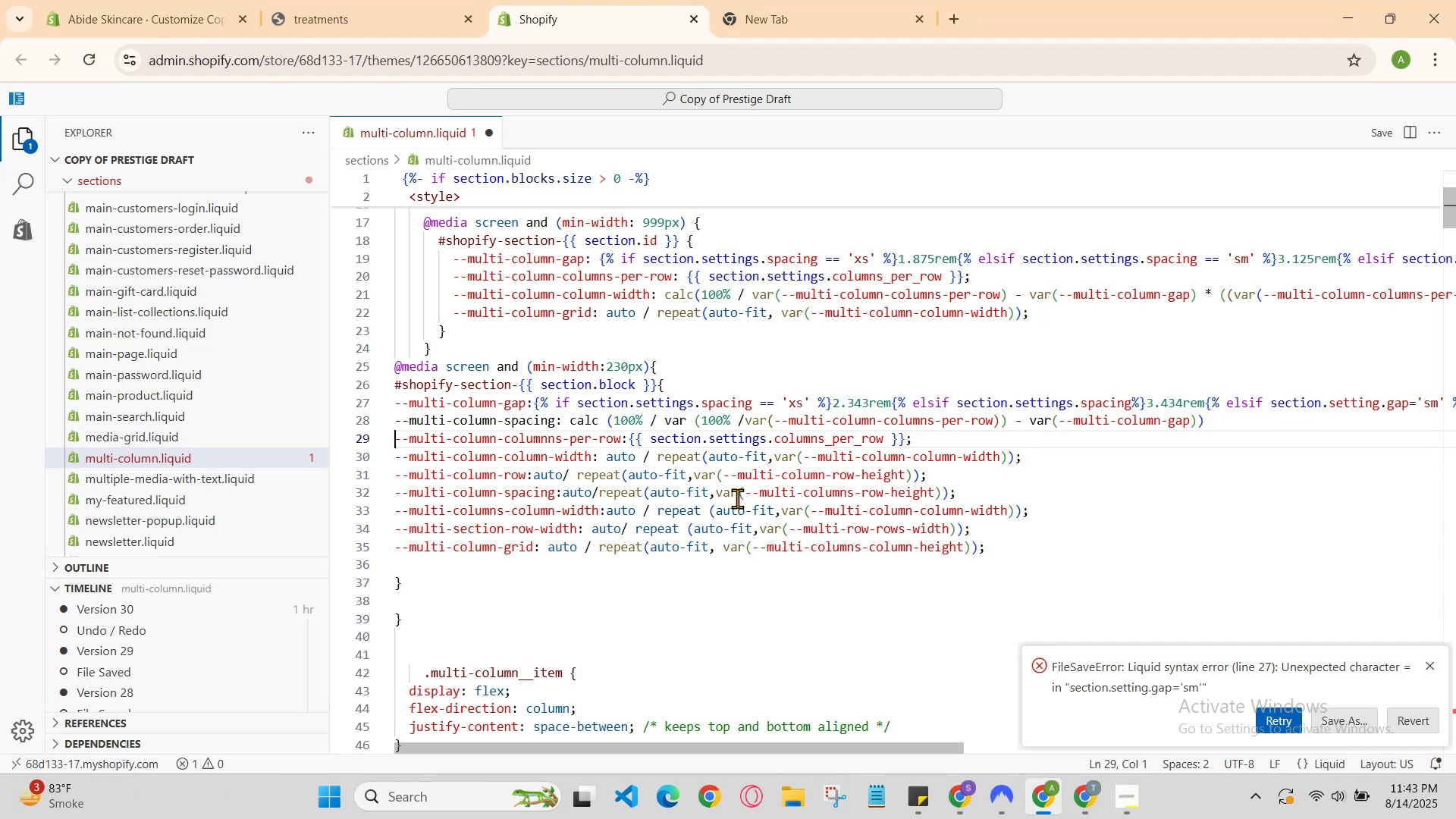 
key(ArrowUp)
 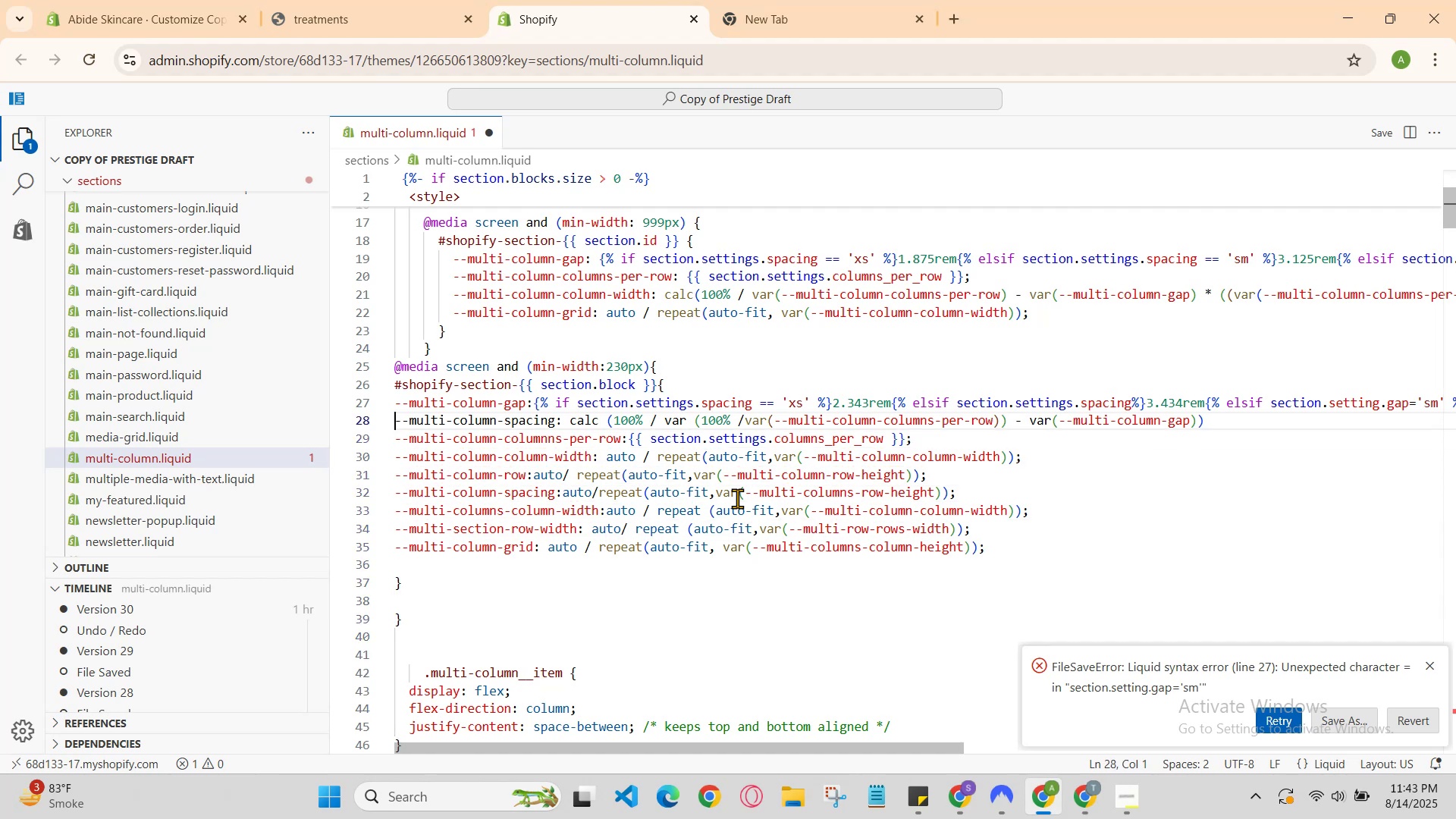 
key(ArrowUp)
 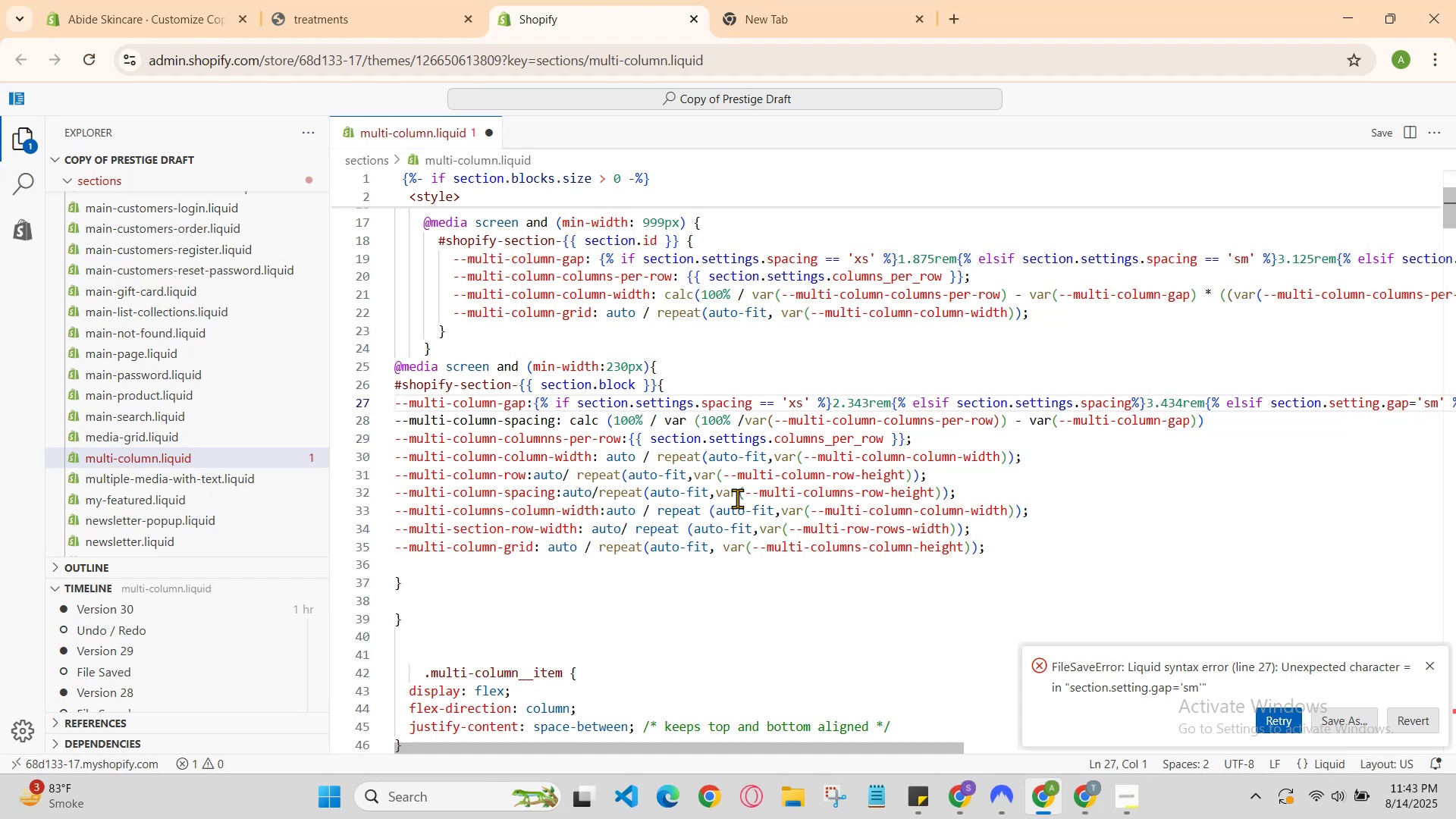 
hold_key(key=ArrowRight, duration=0.44)
 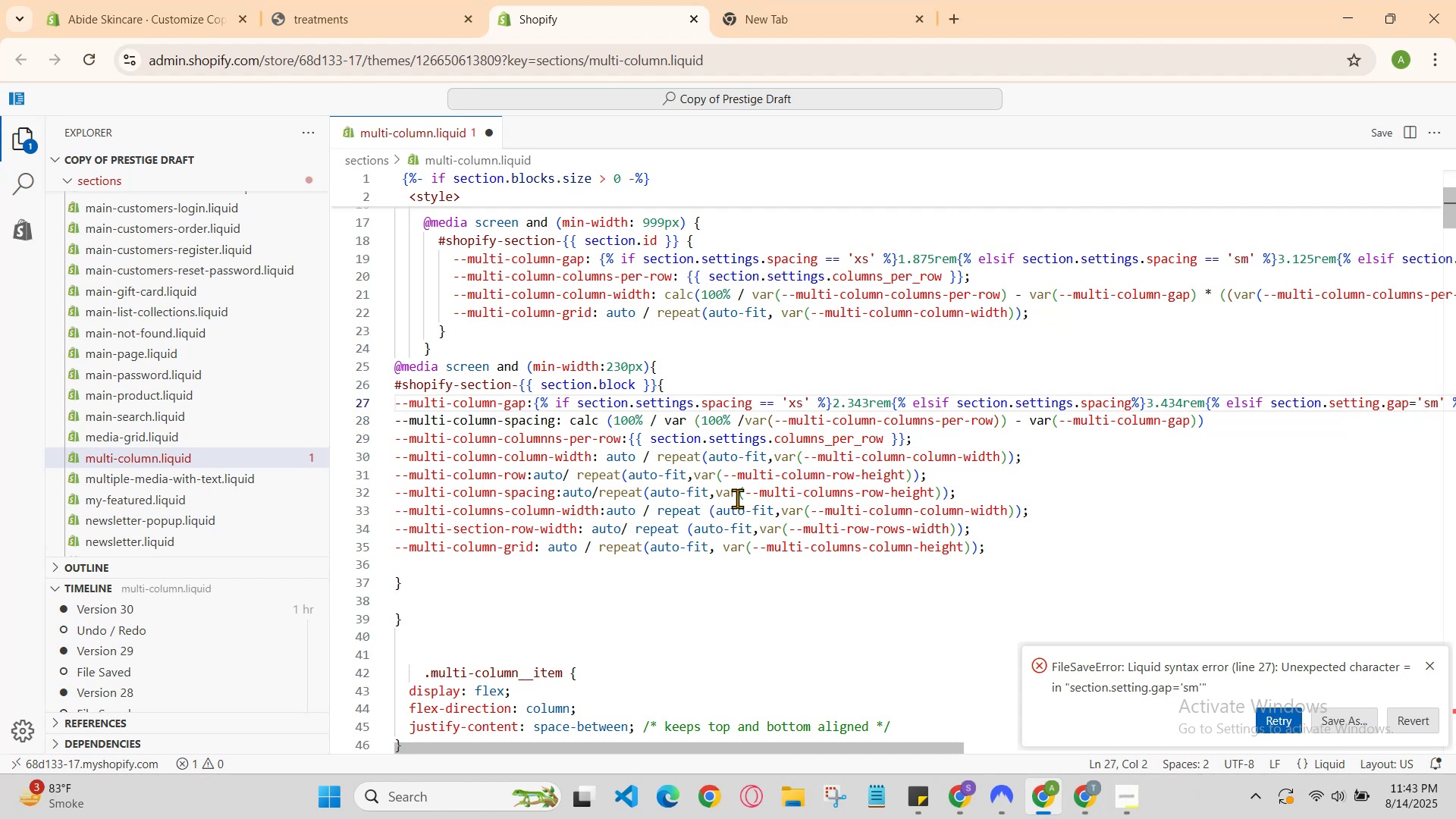 
key(ArrowDown)
 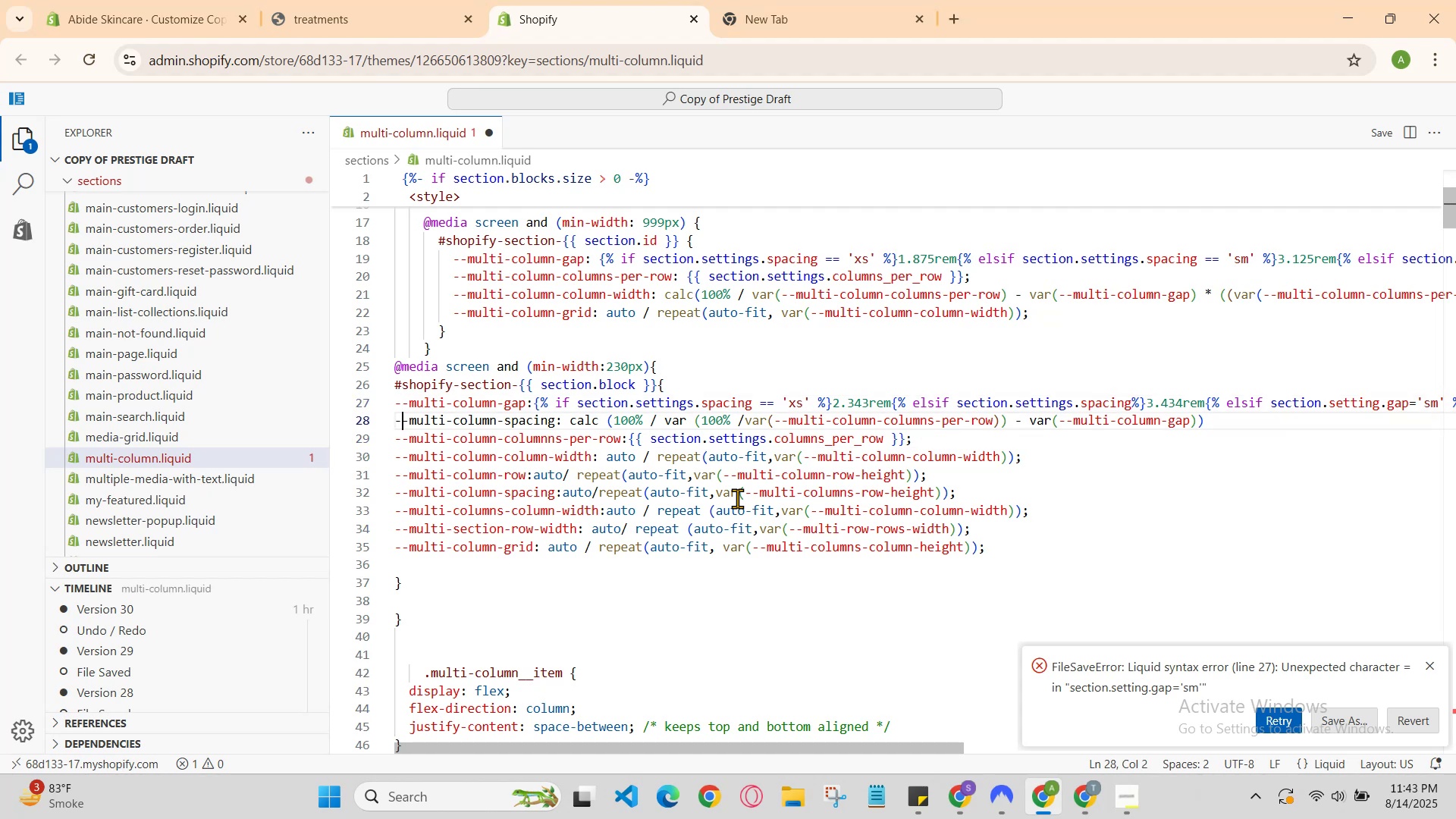 
key(ArrowDown)
 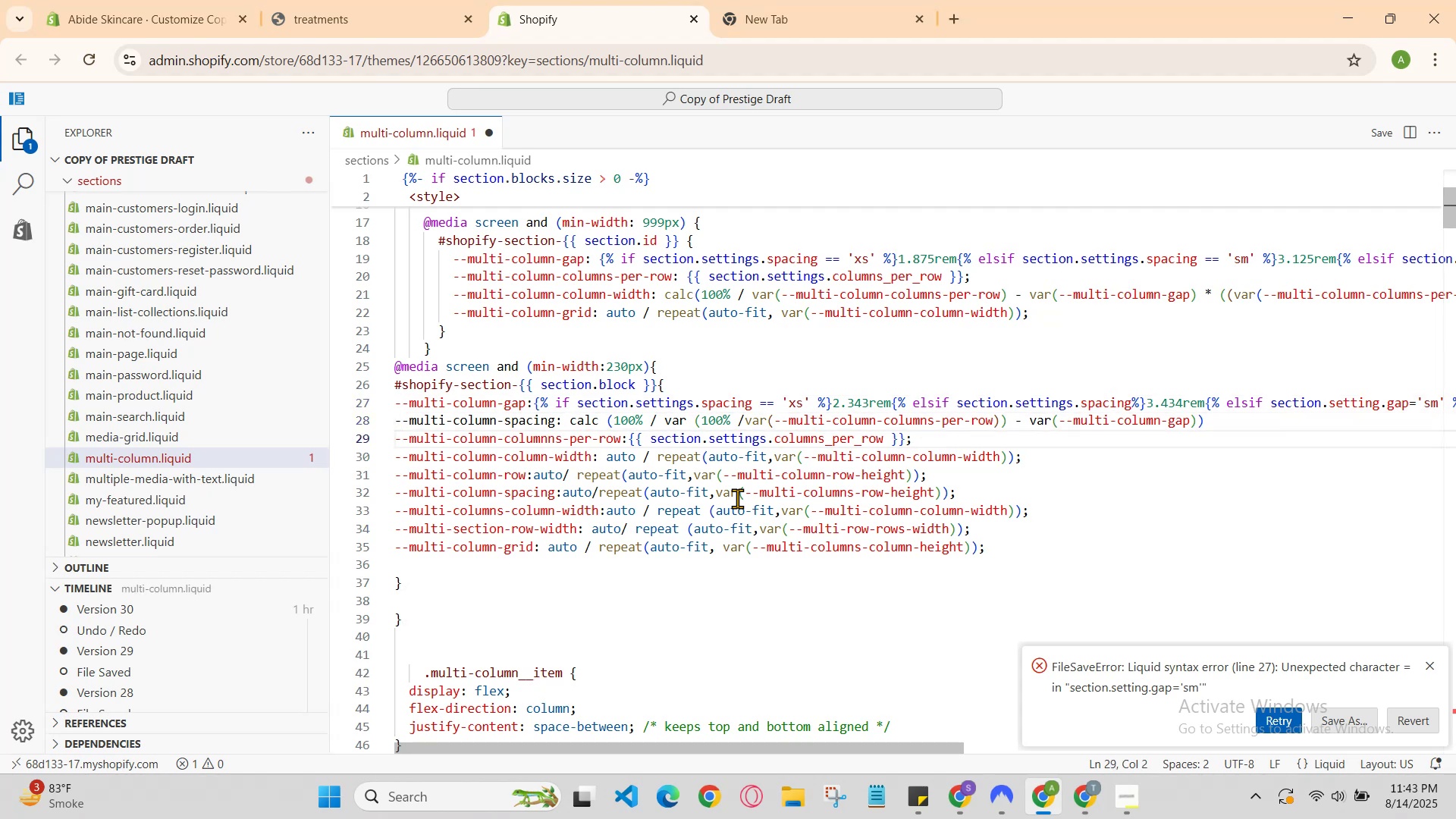 
key(ArrowLeft)
 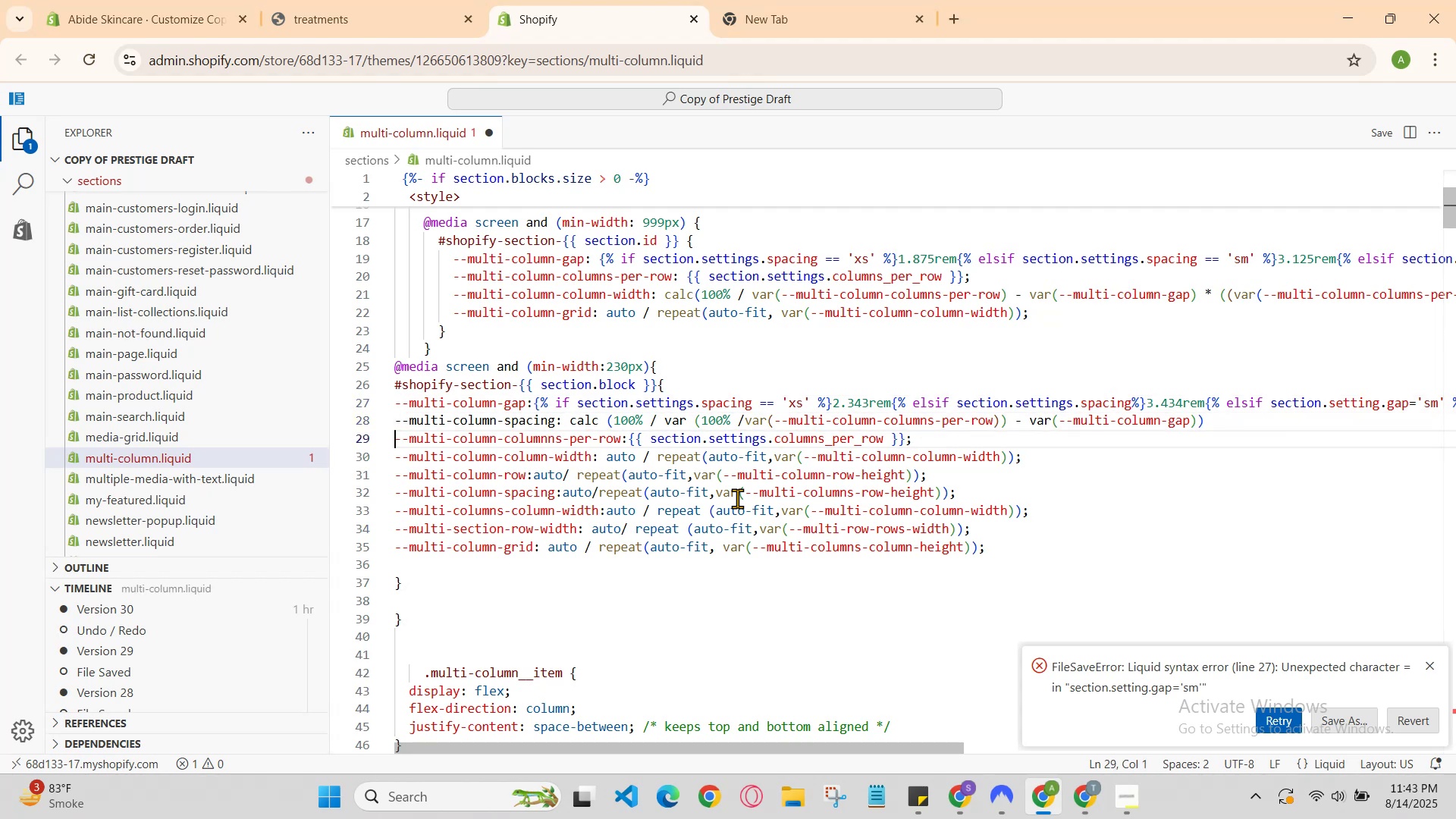 
key(ArrowUp)
 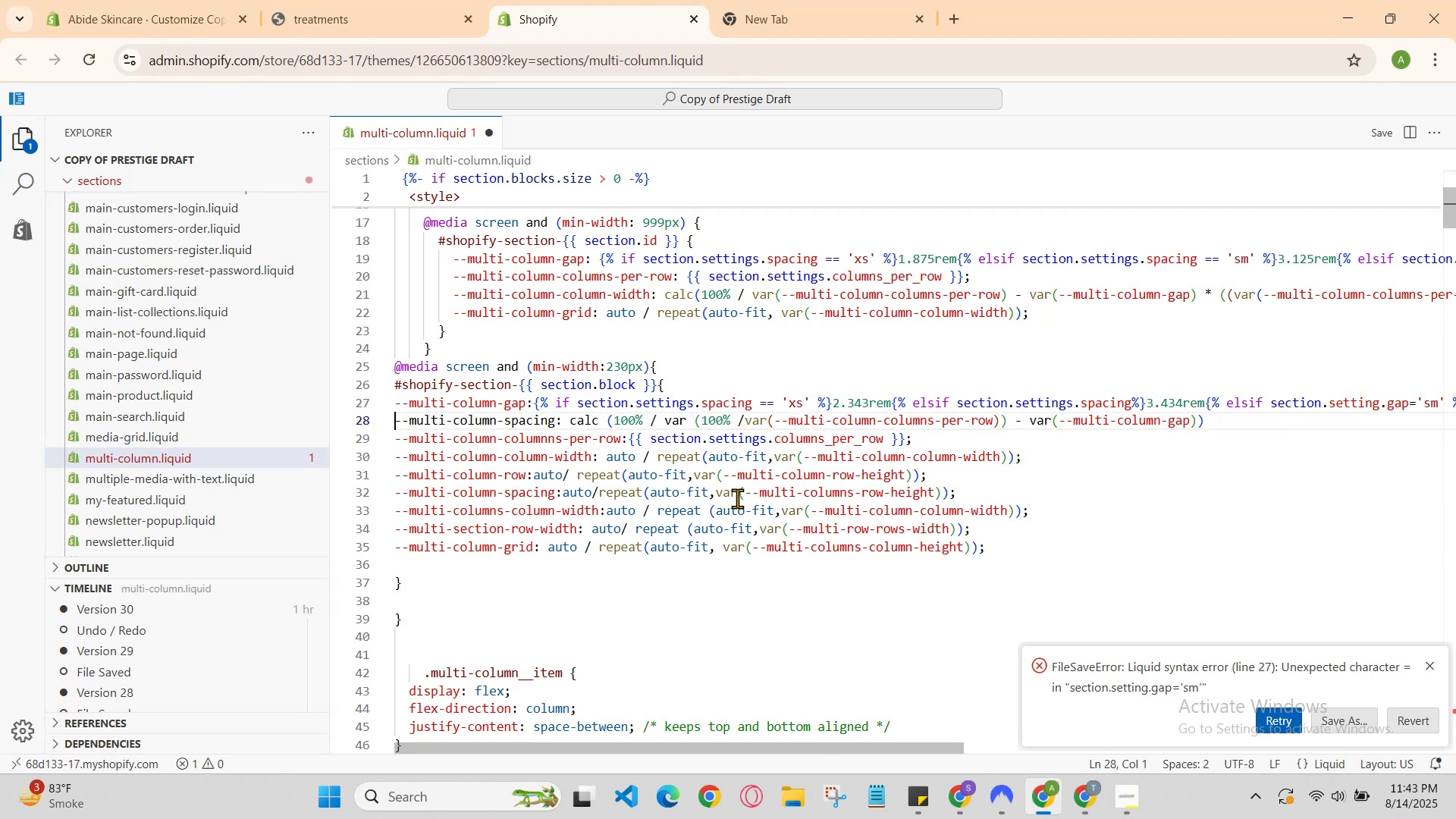 
key(ArrowUp)
 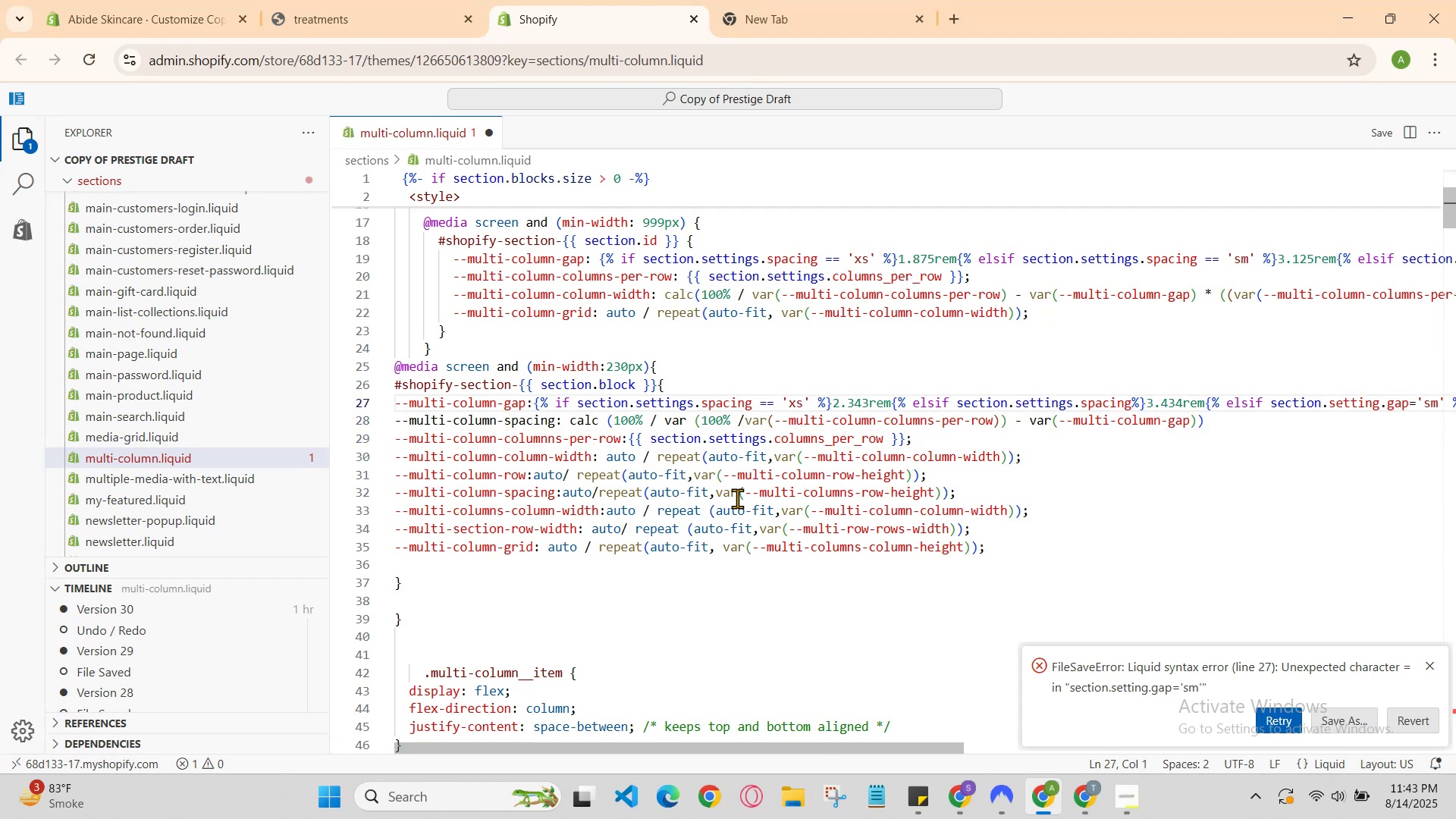 
key(Control+Slash)
 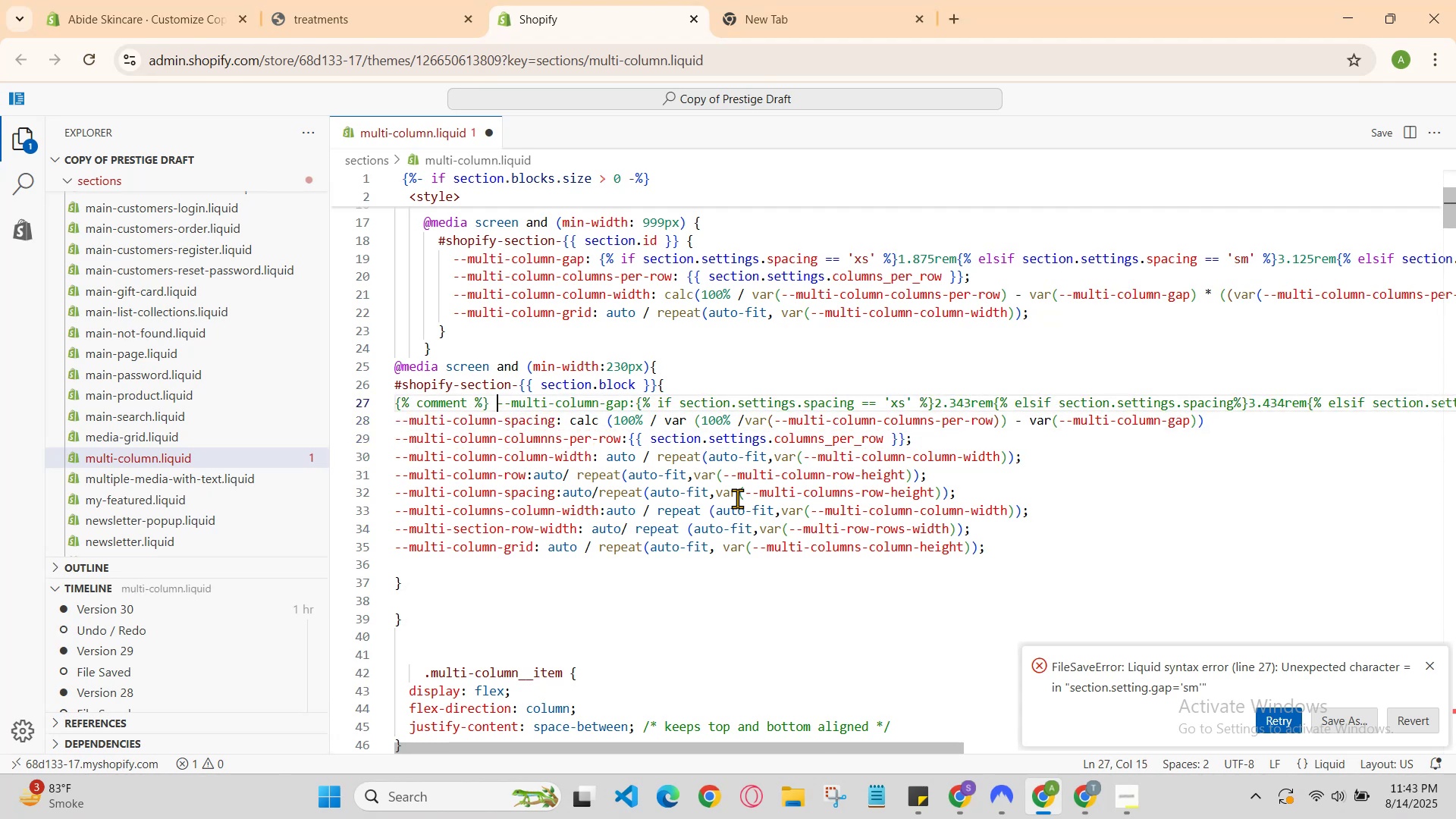 
hold_key(key=ControlLeft, duration=0.57)
 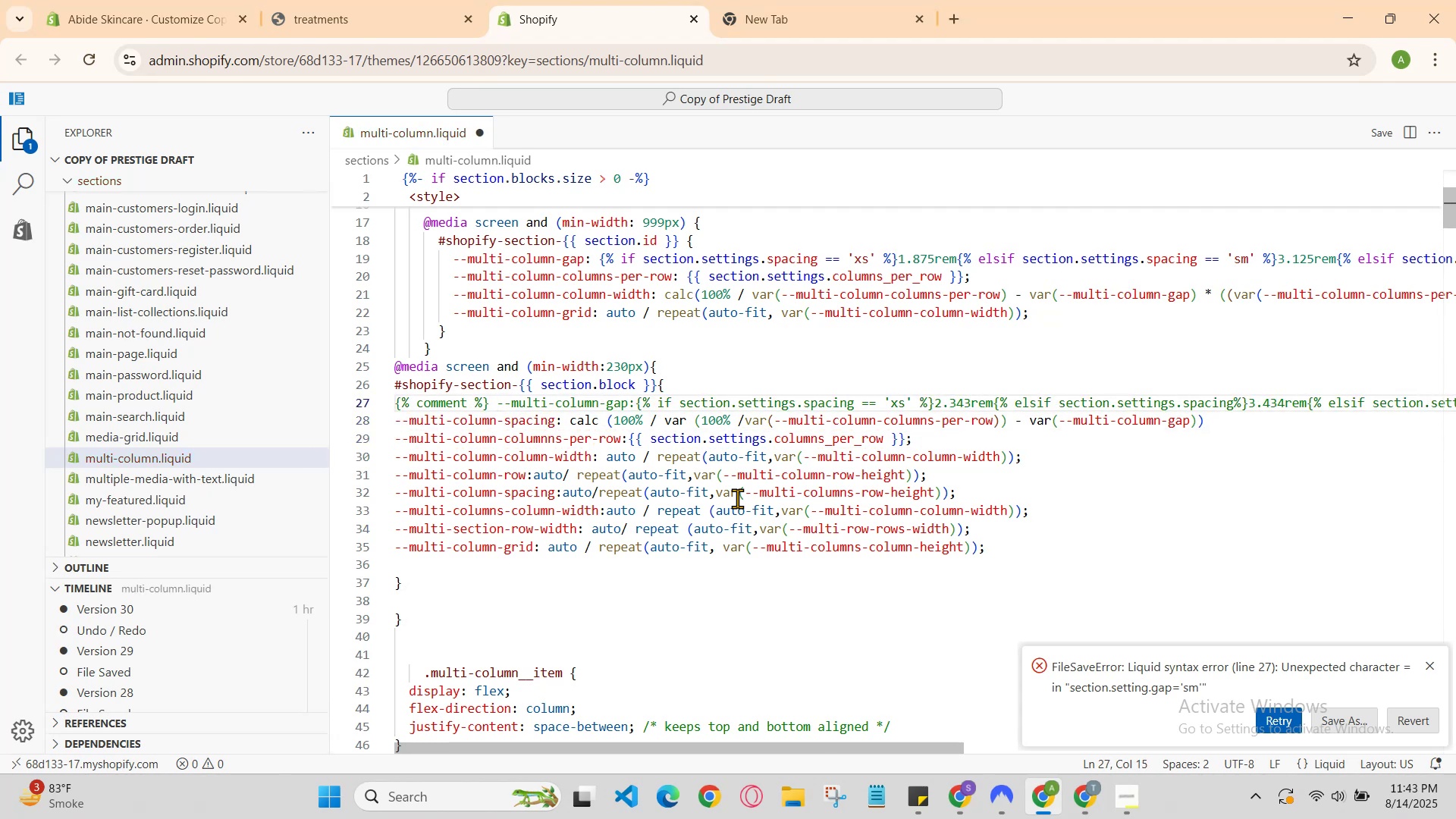 
hold_key(key=S, duration=0.37)
 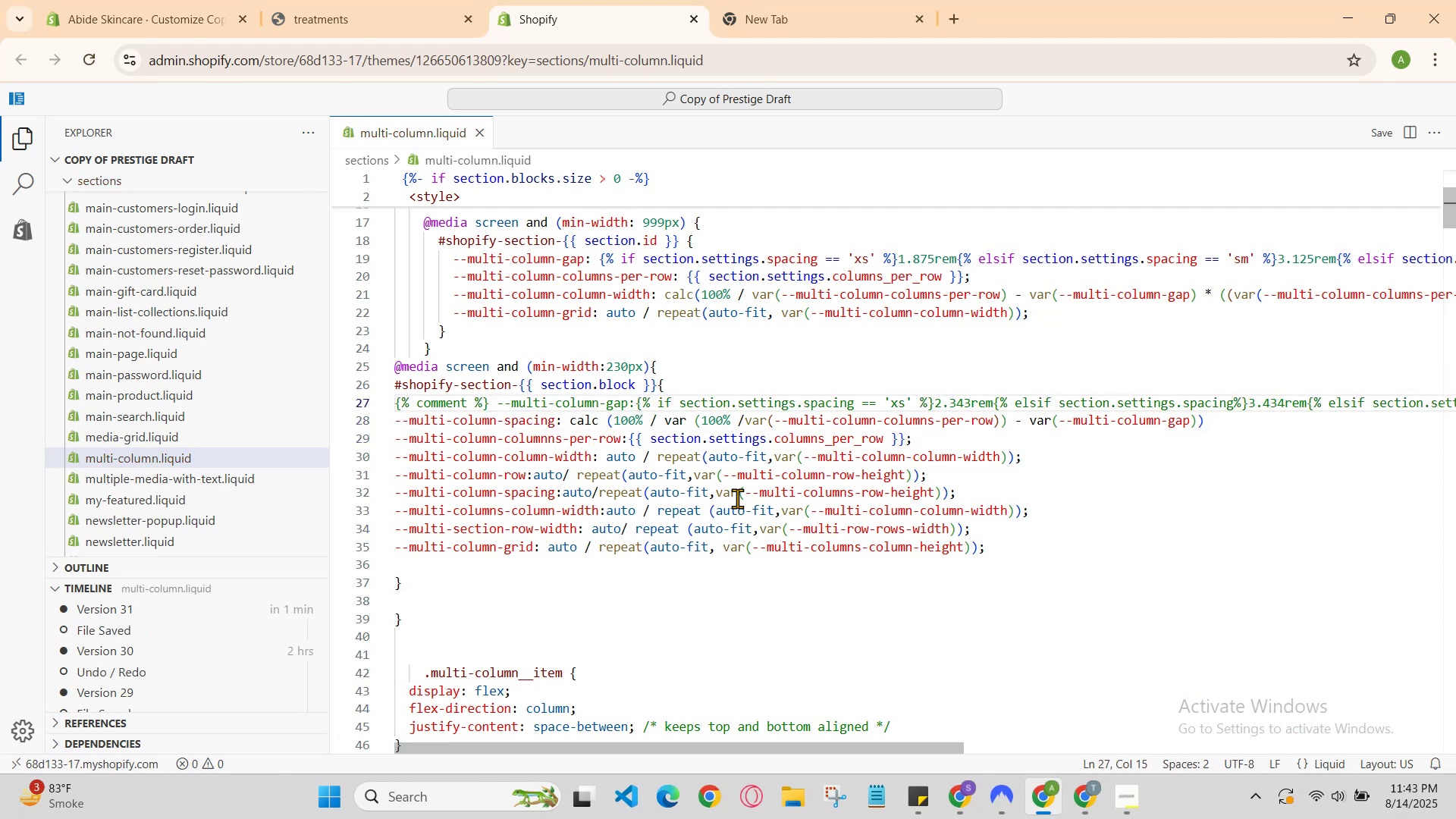 
key(ArrowDown)
 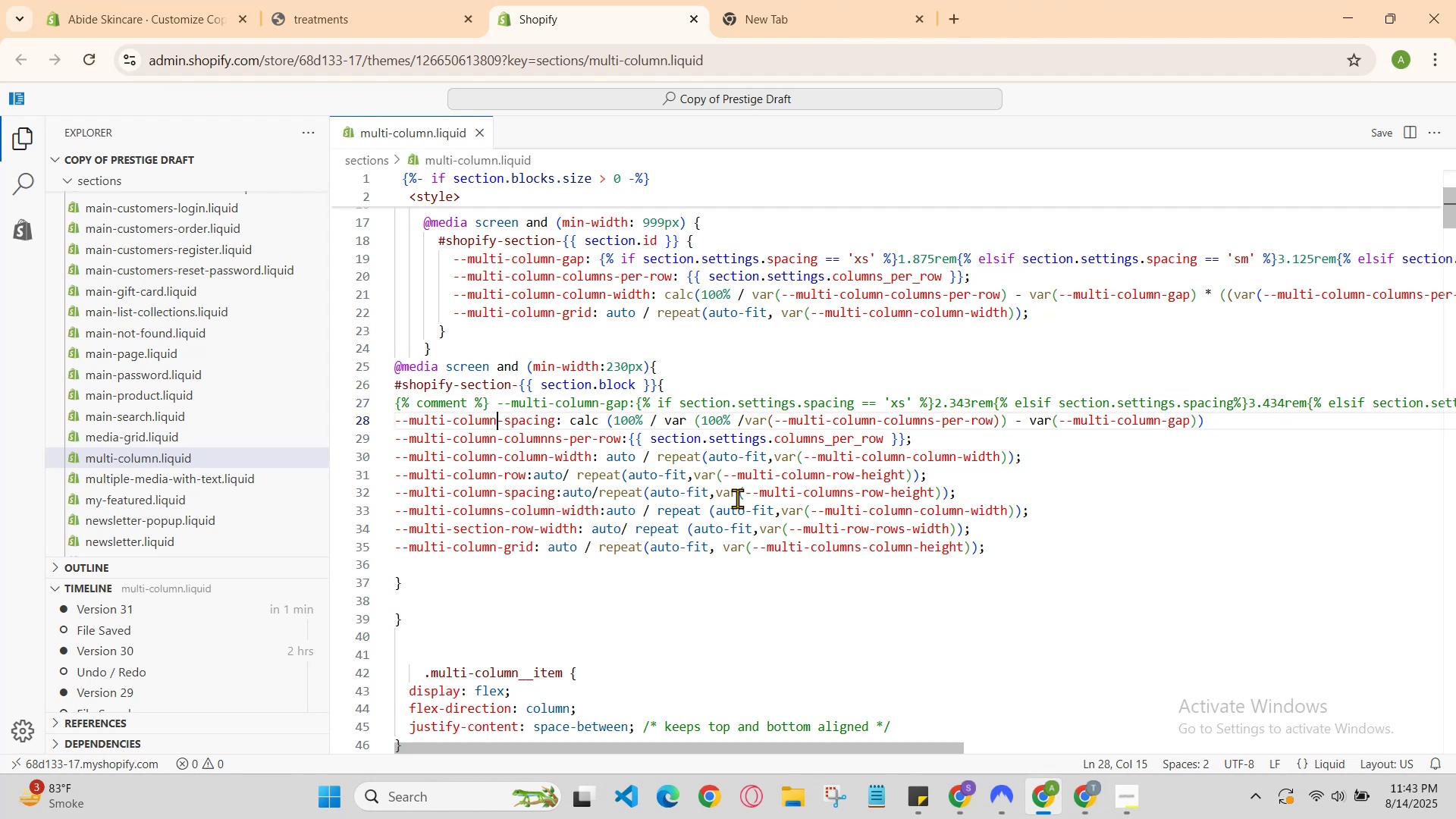 
key(ArrowDown)
 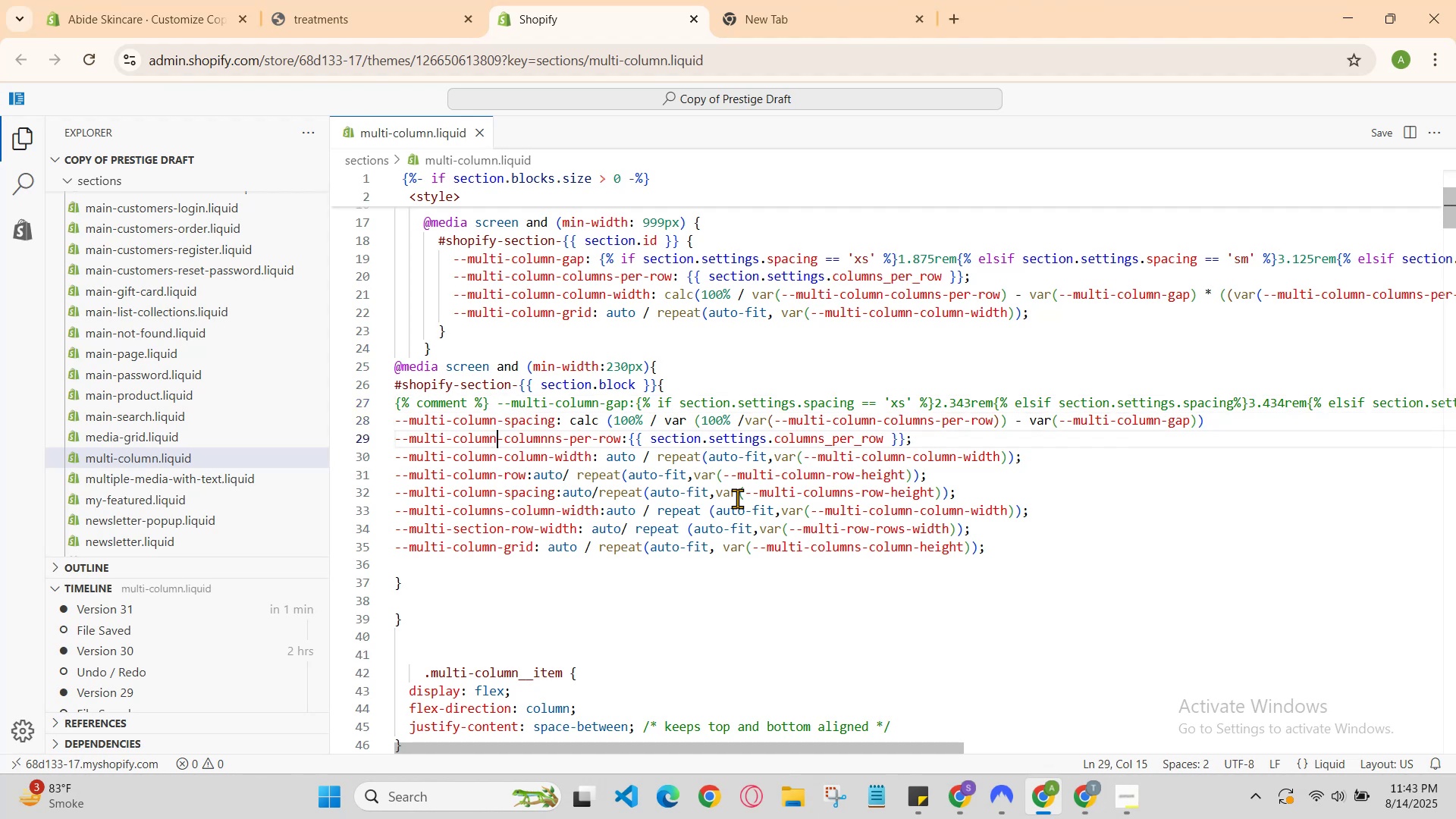 
key(ArrowDown)
 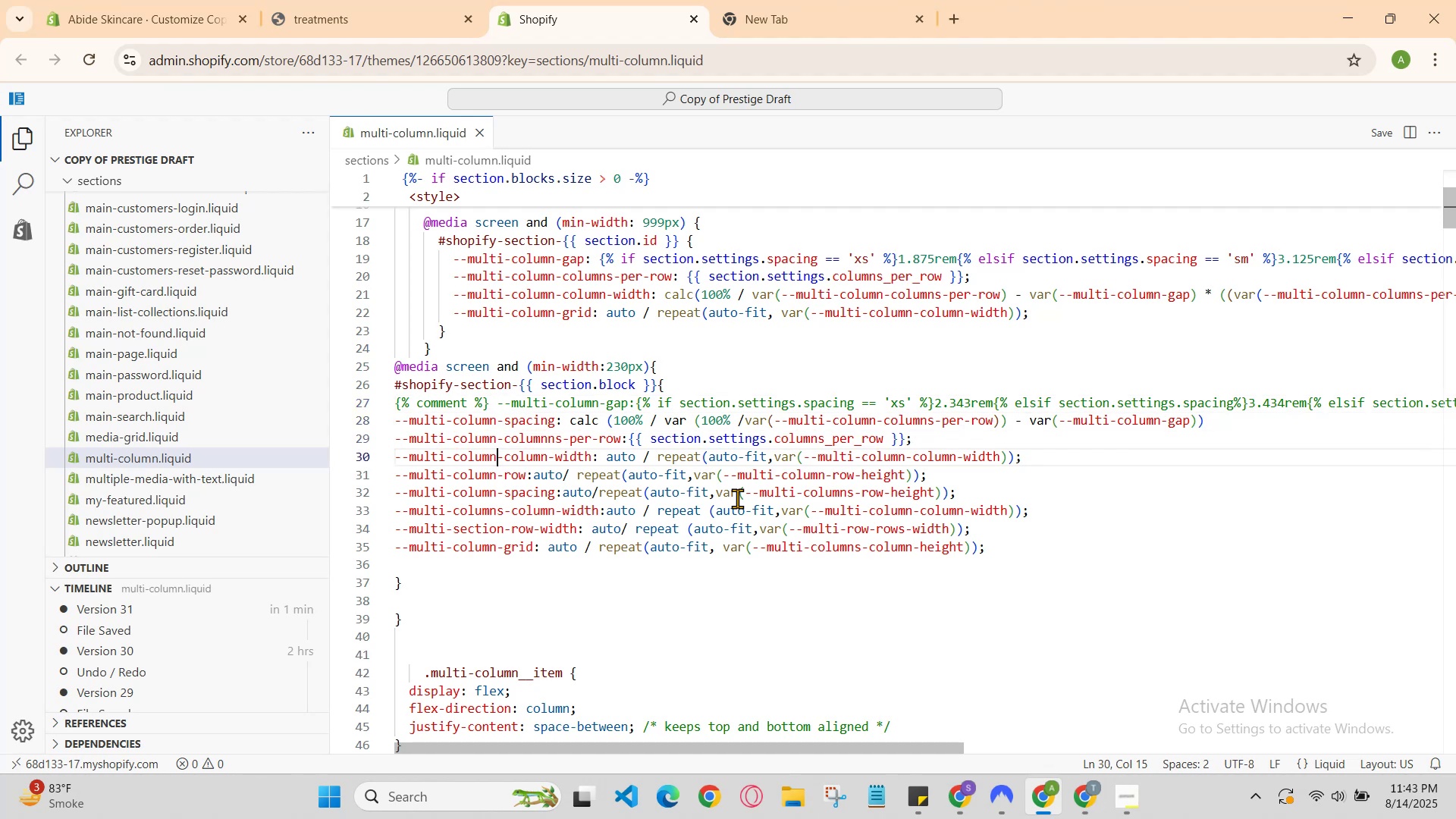 
key(ArrowDown)
 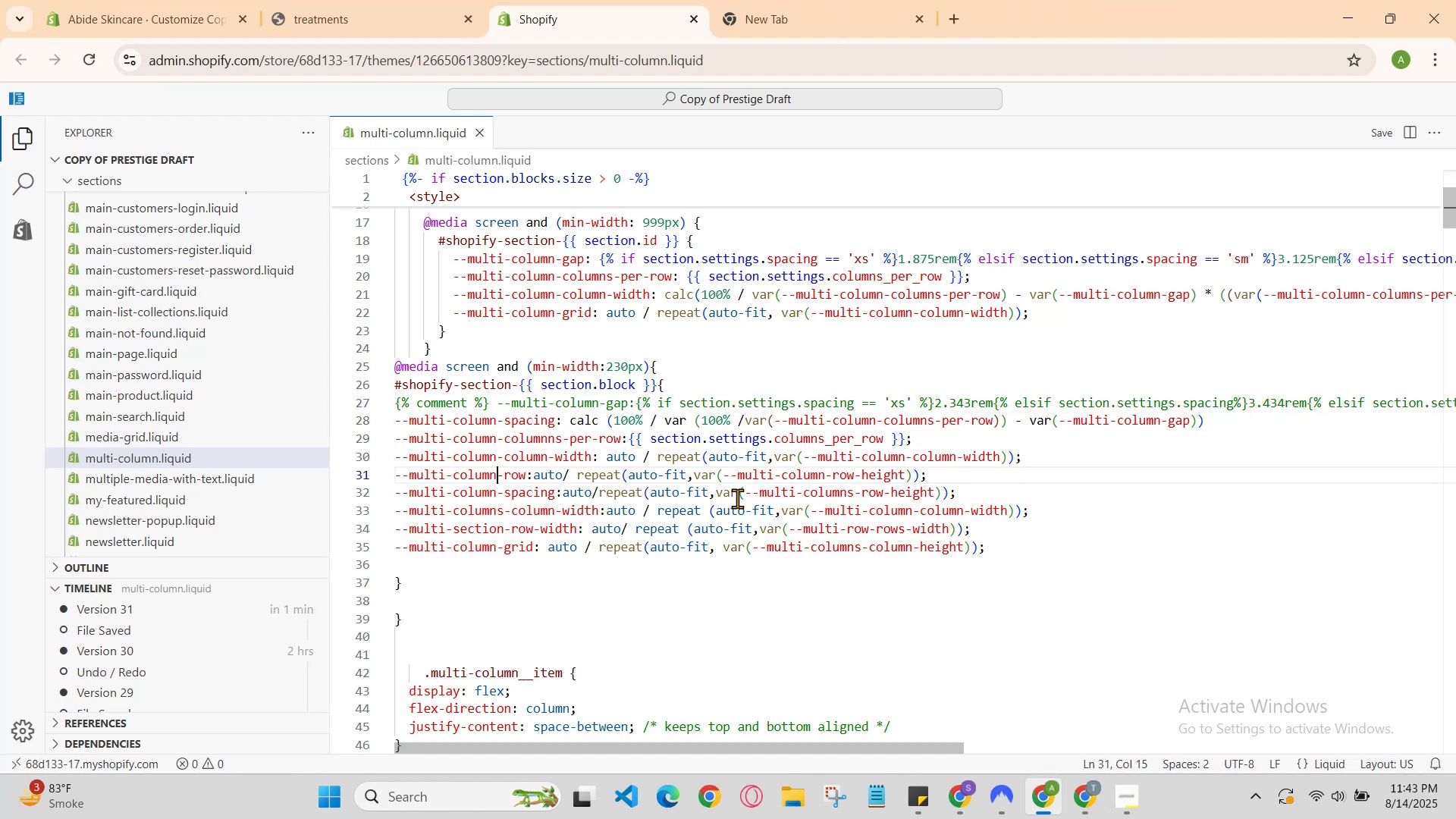 
key(ArrowDown)
 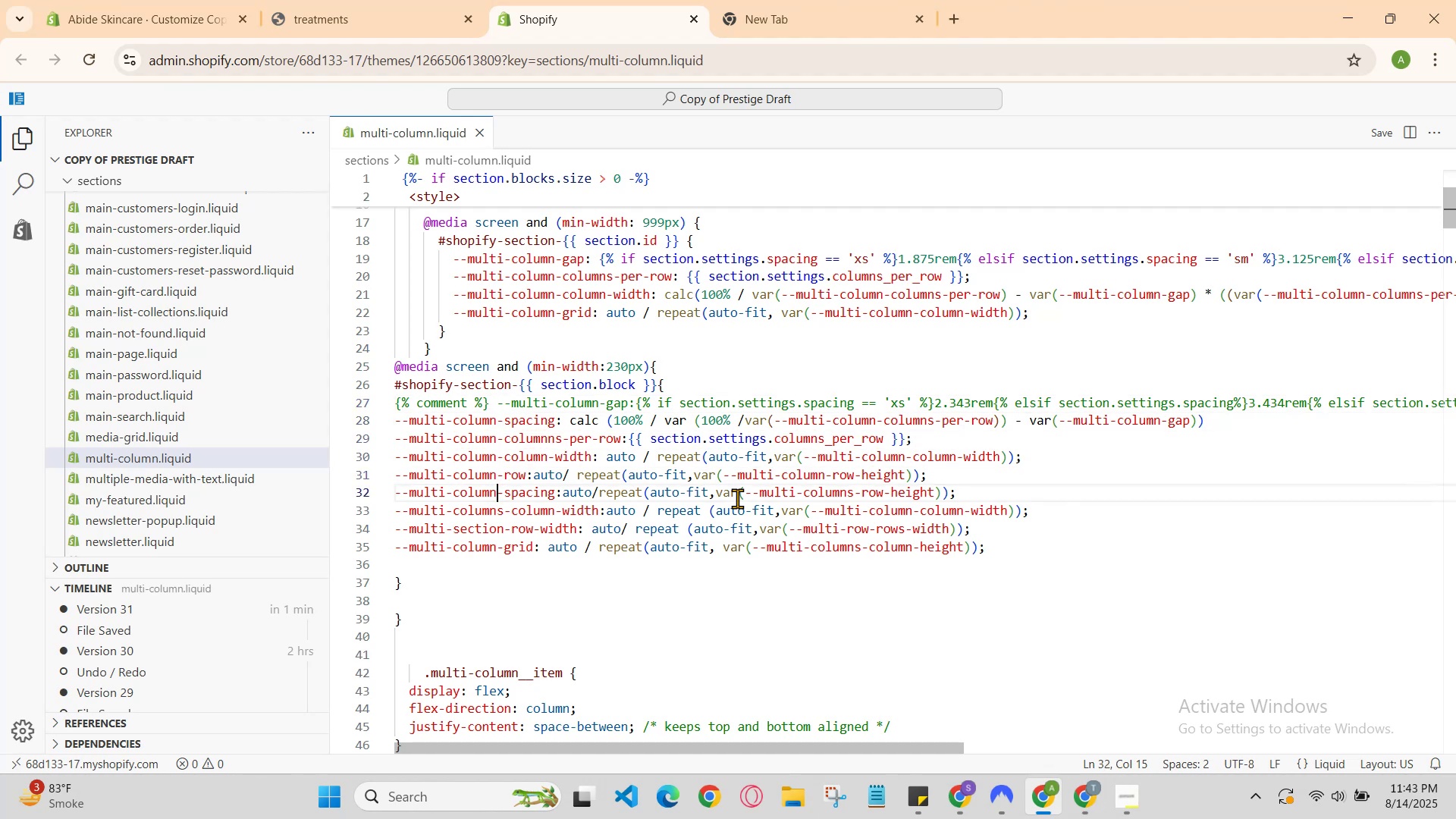 
key(ArrowDown)
 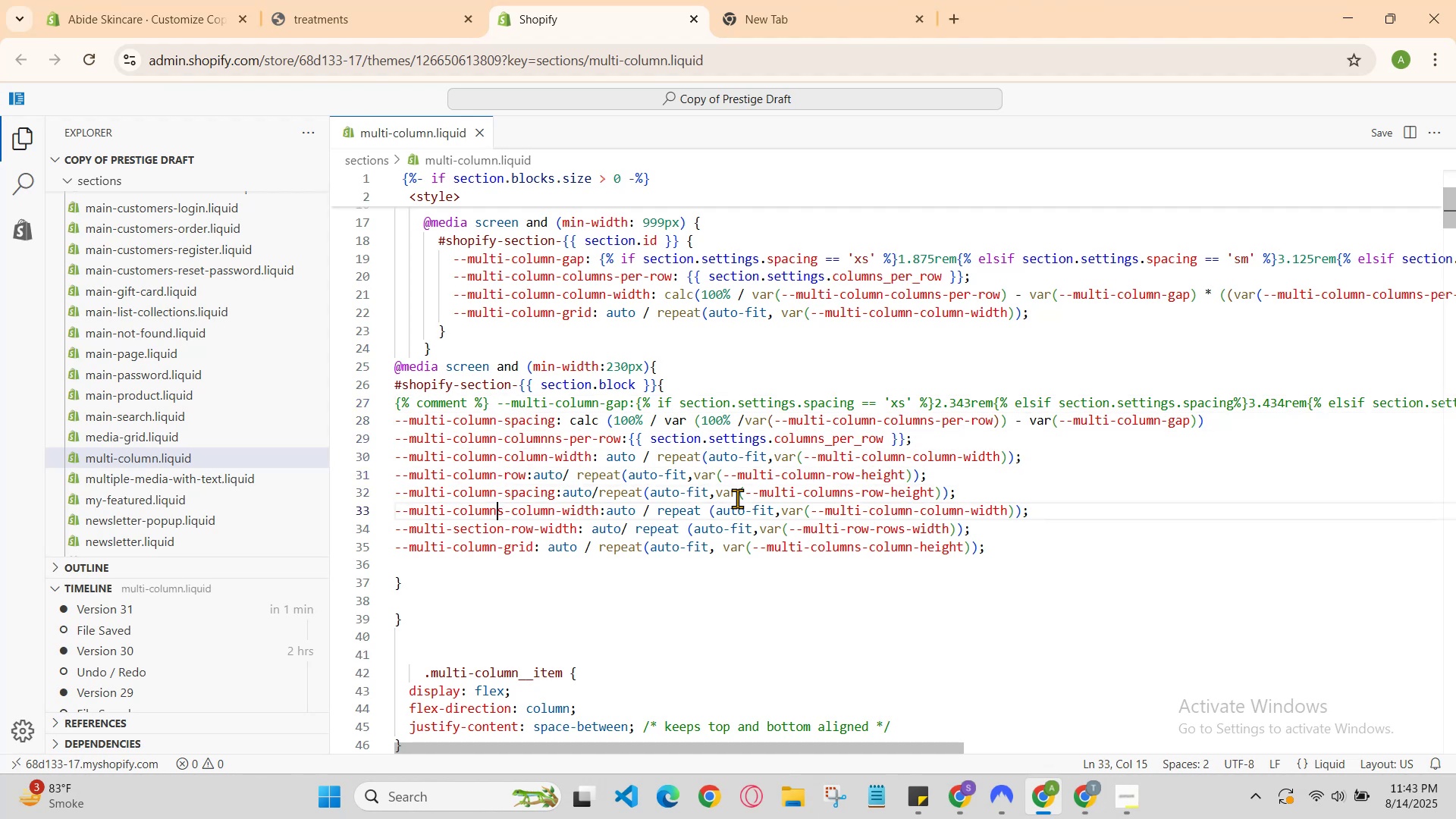 
key(ArrowDown)
 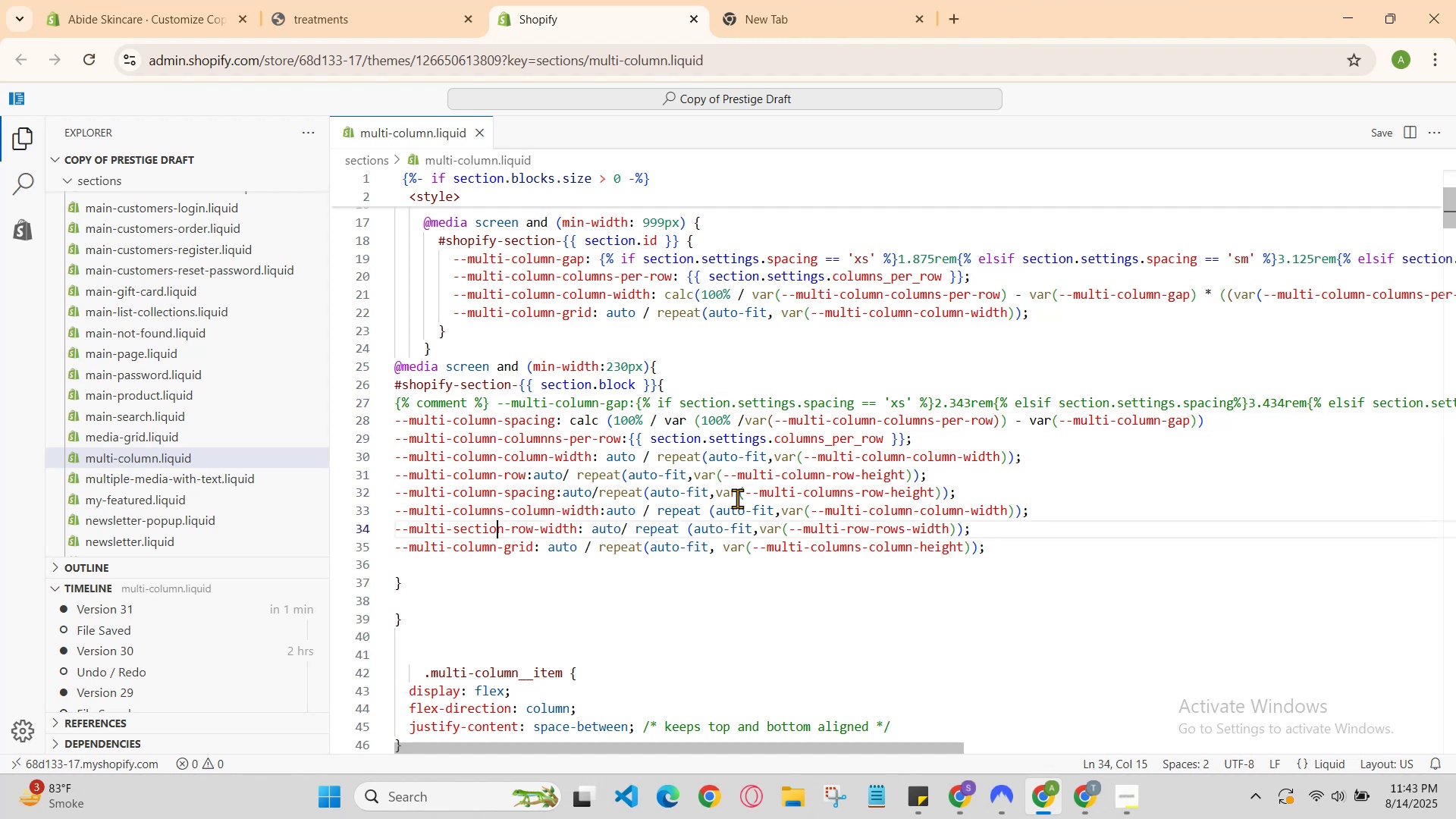 
key(ArrowDown)
 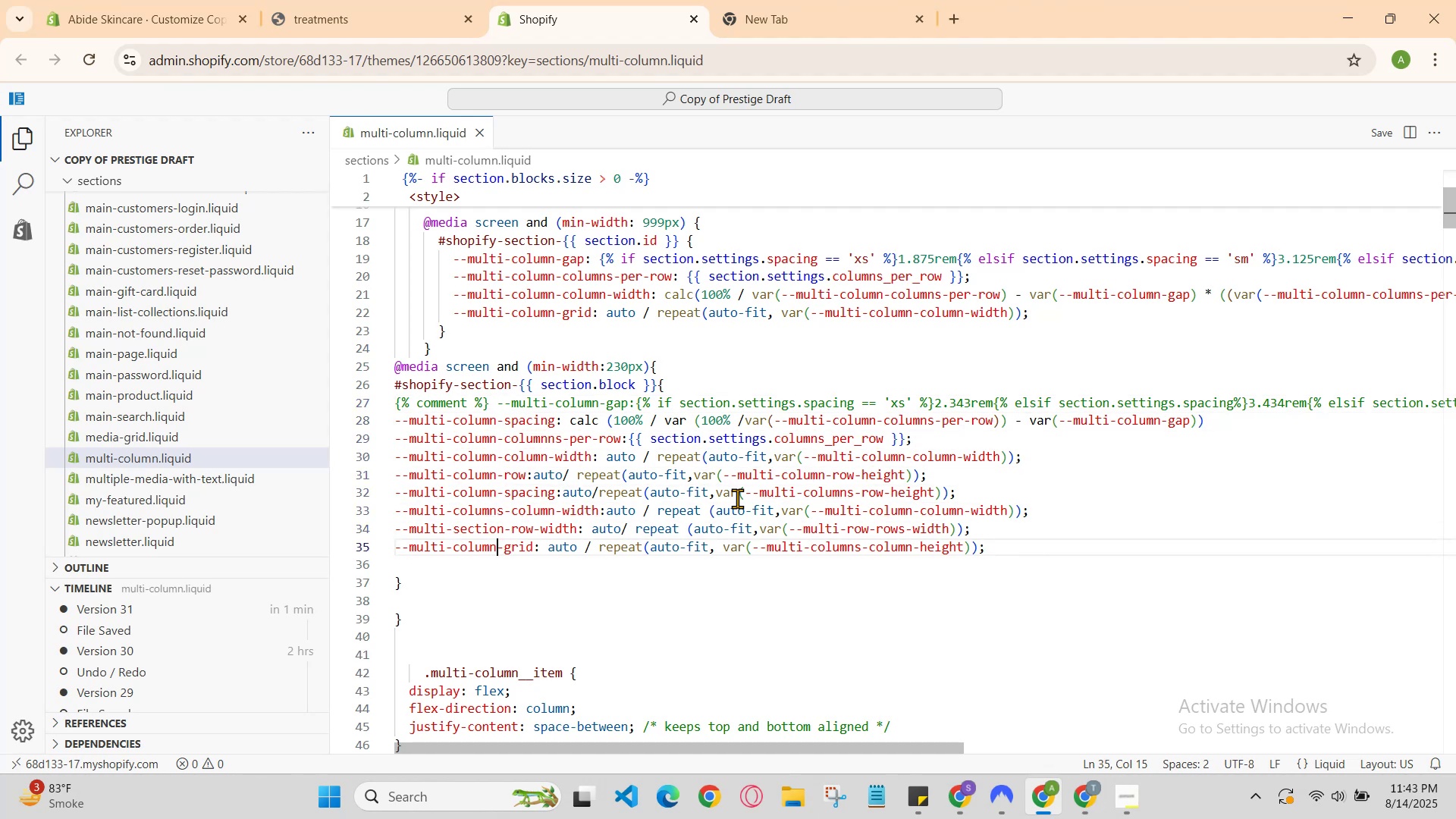 
key(ArrowDown)
 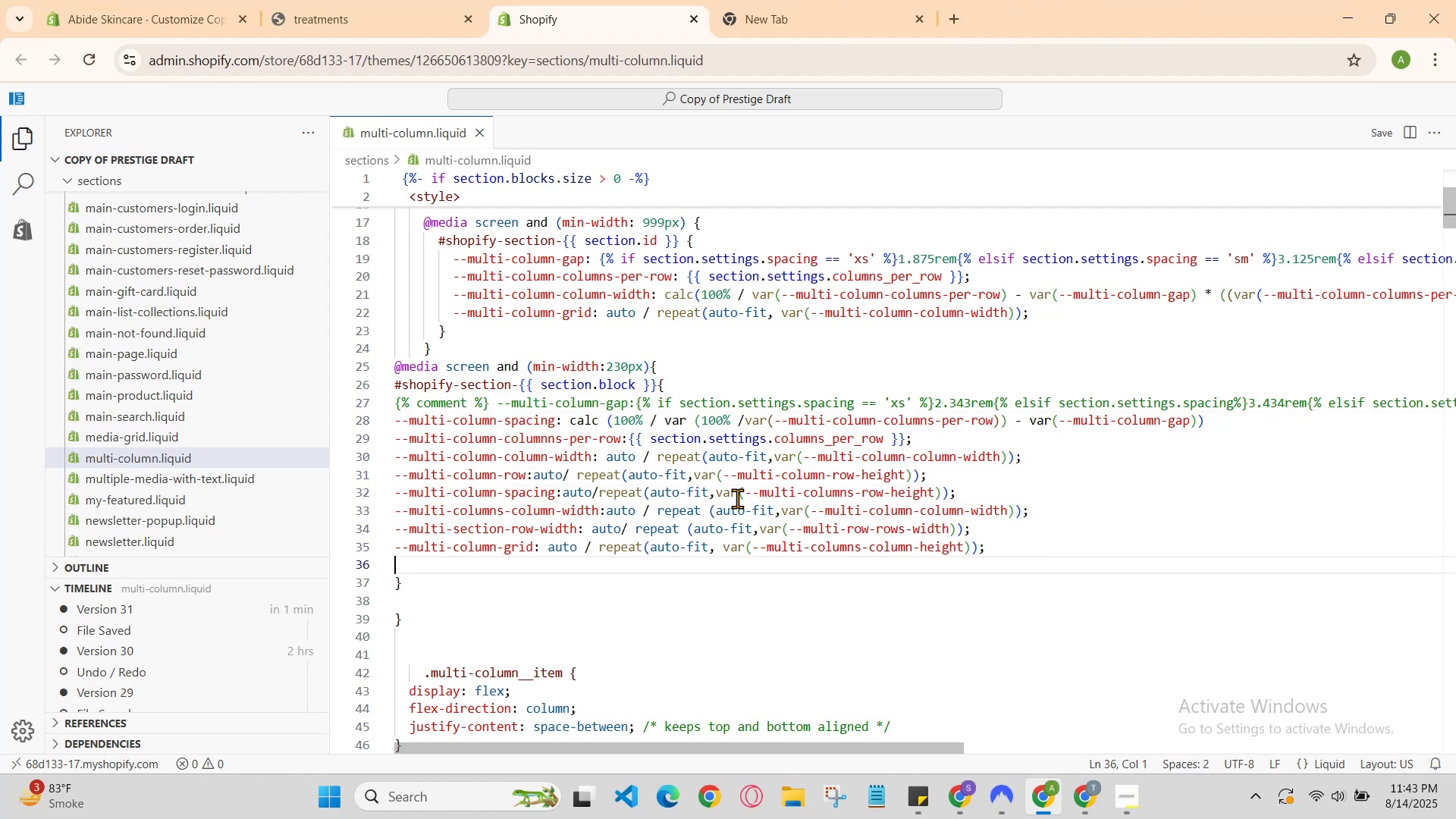 
key(ArrowDown)
 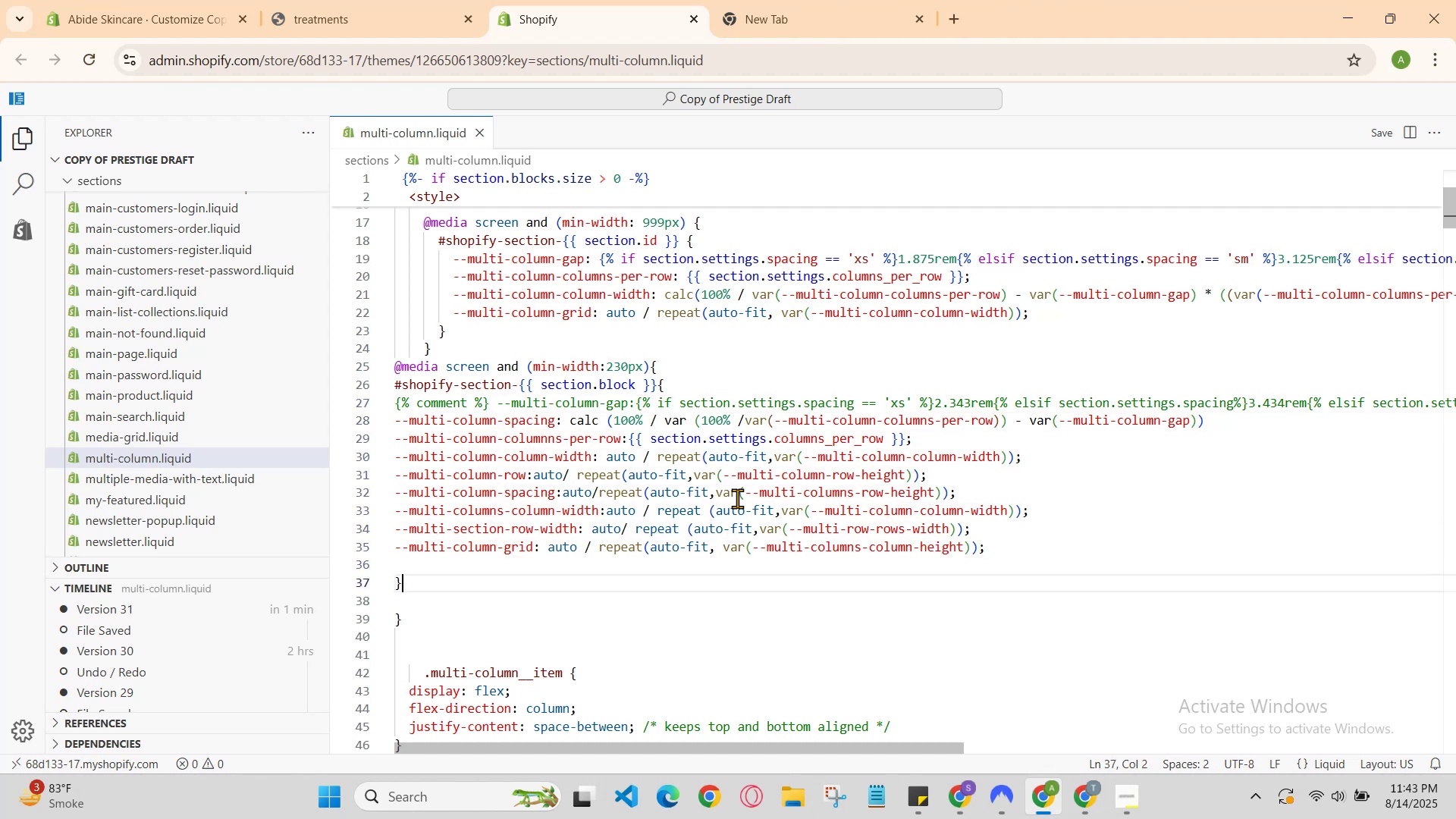 
key(ArrowDown)
 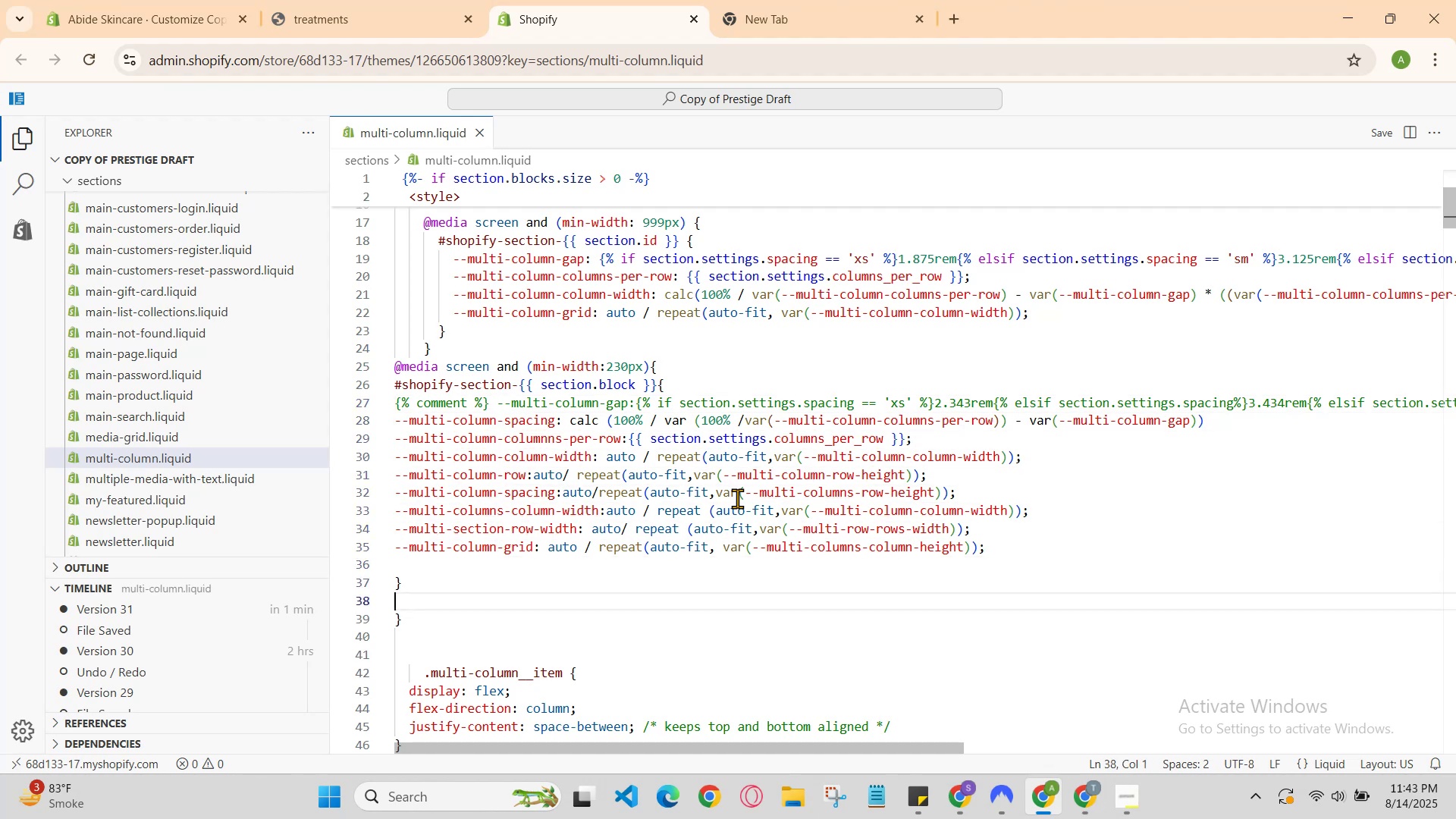 
key(ArrowDown)
 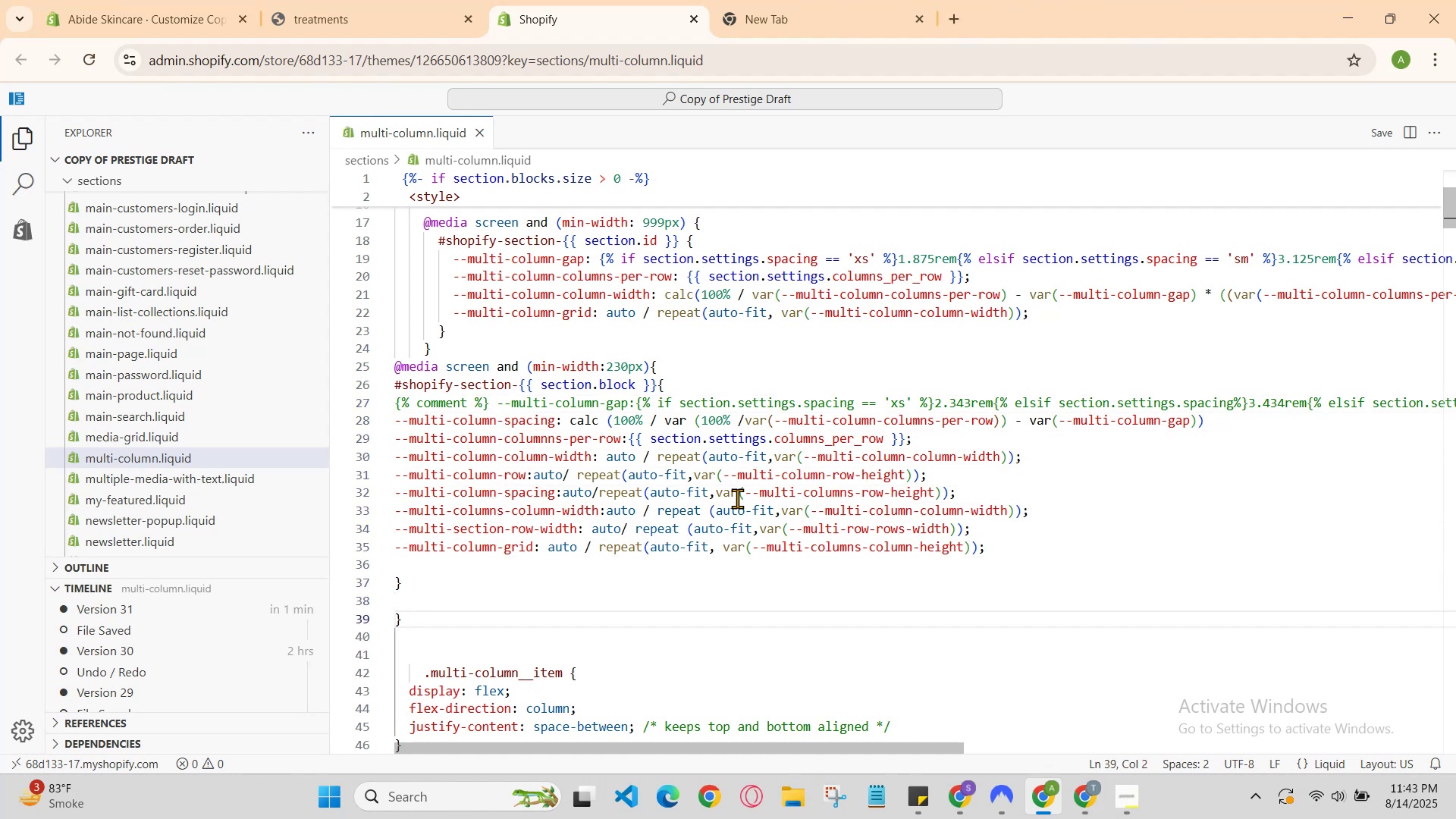 
key(Enter)
 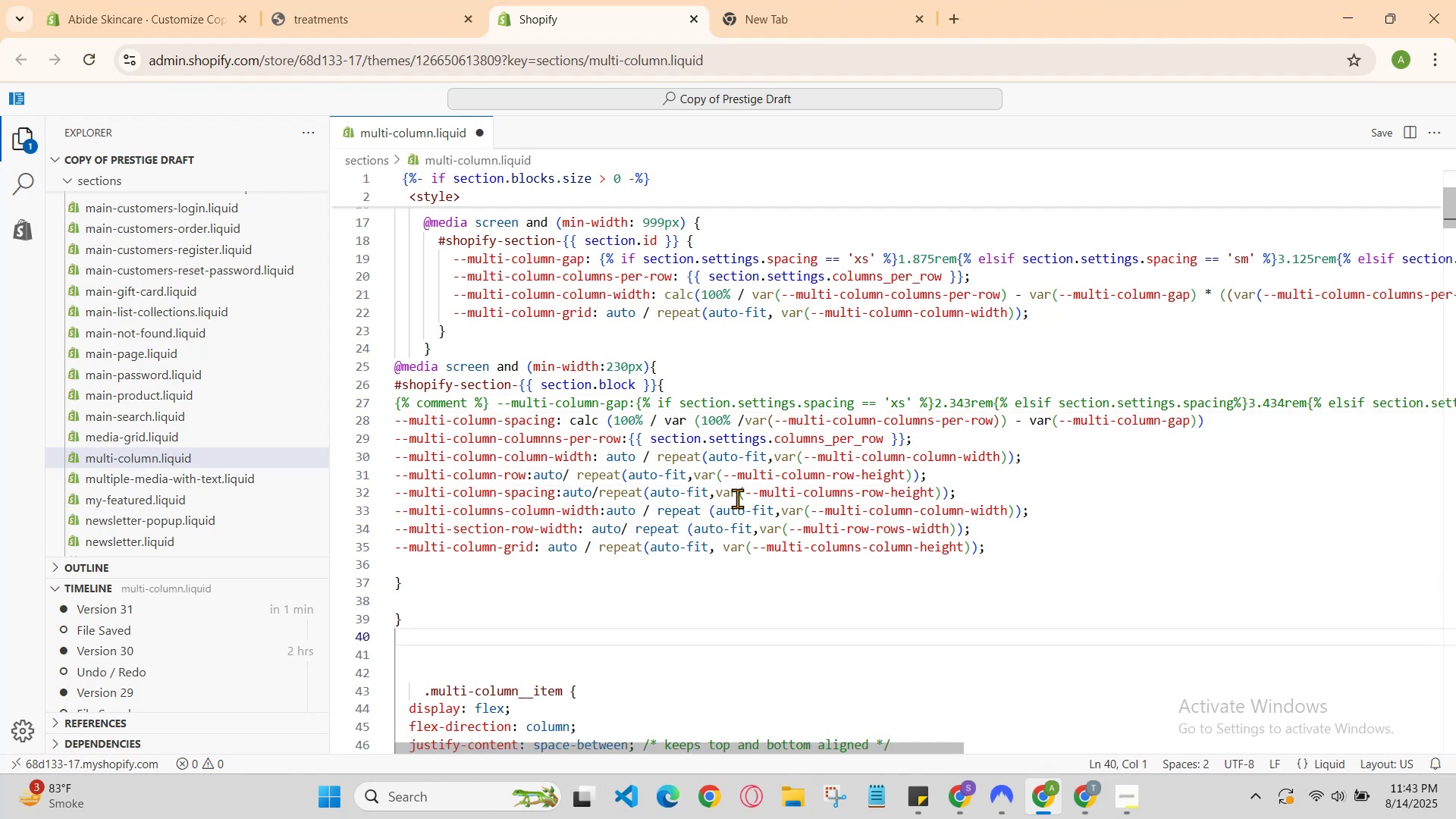 
key(Enter)
 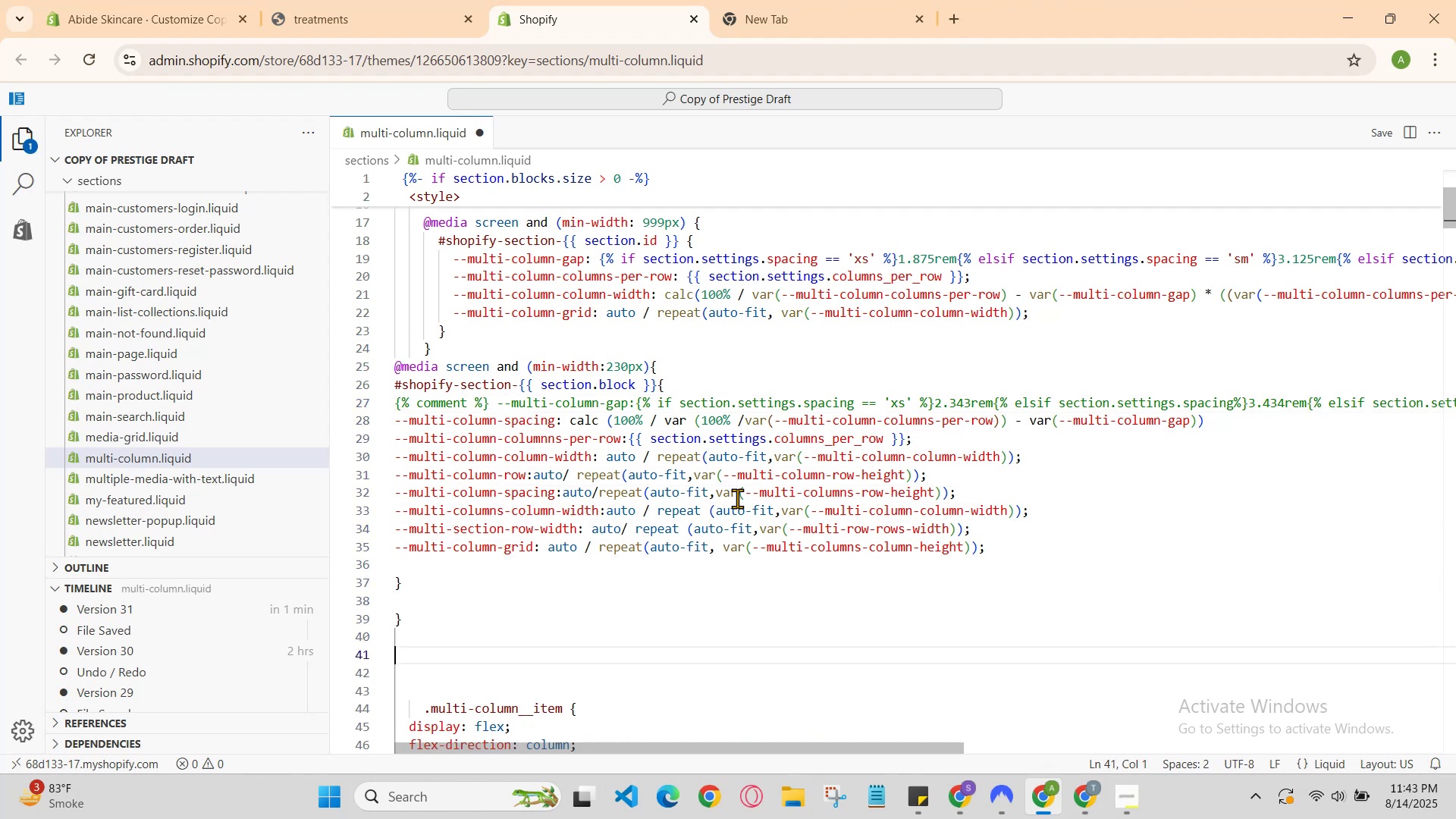 
key(Shift+3)
 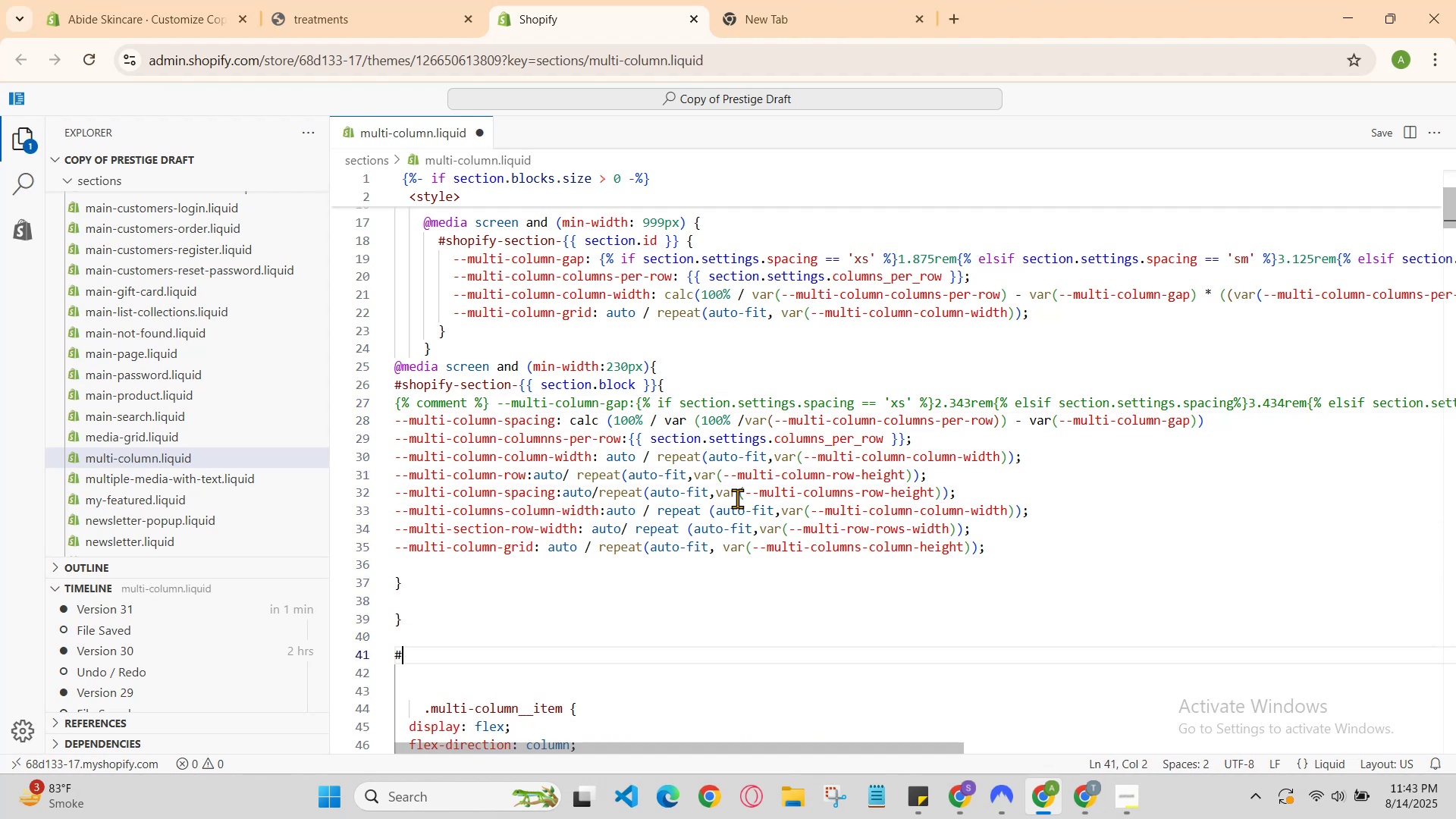 
key(Backspace)
 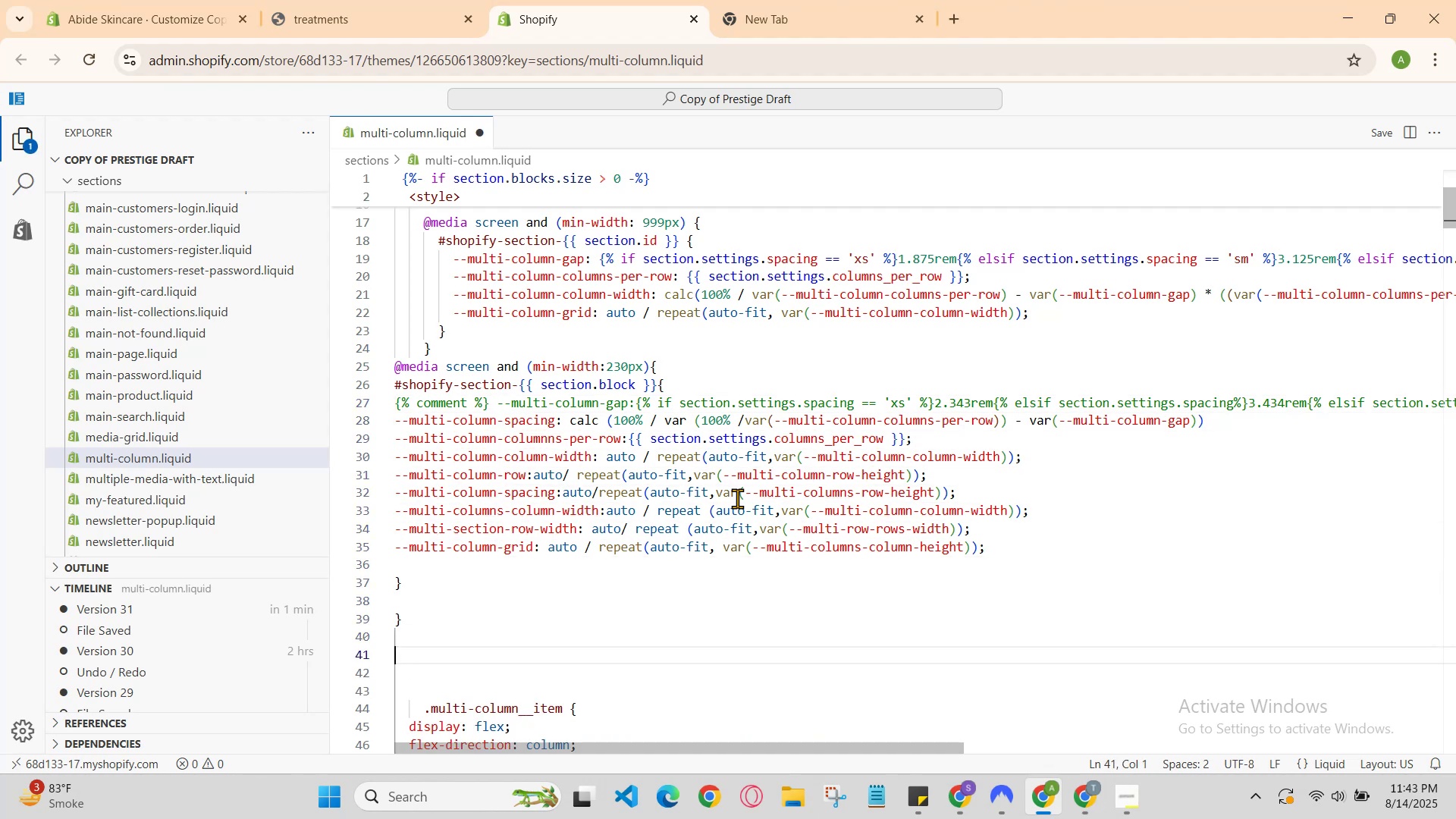 
key(Shift+ShiftRight)
 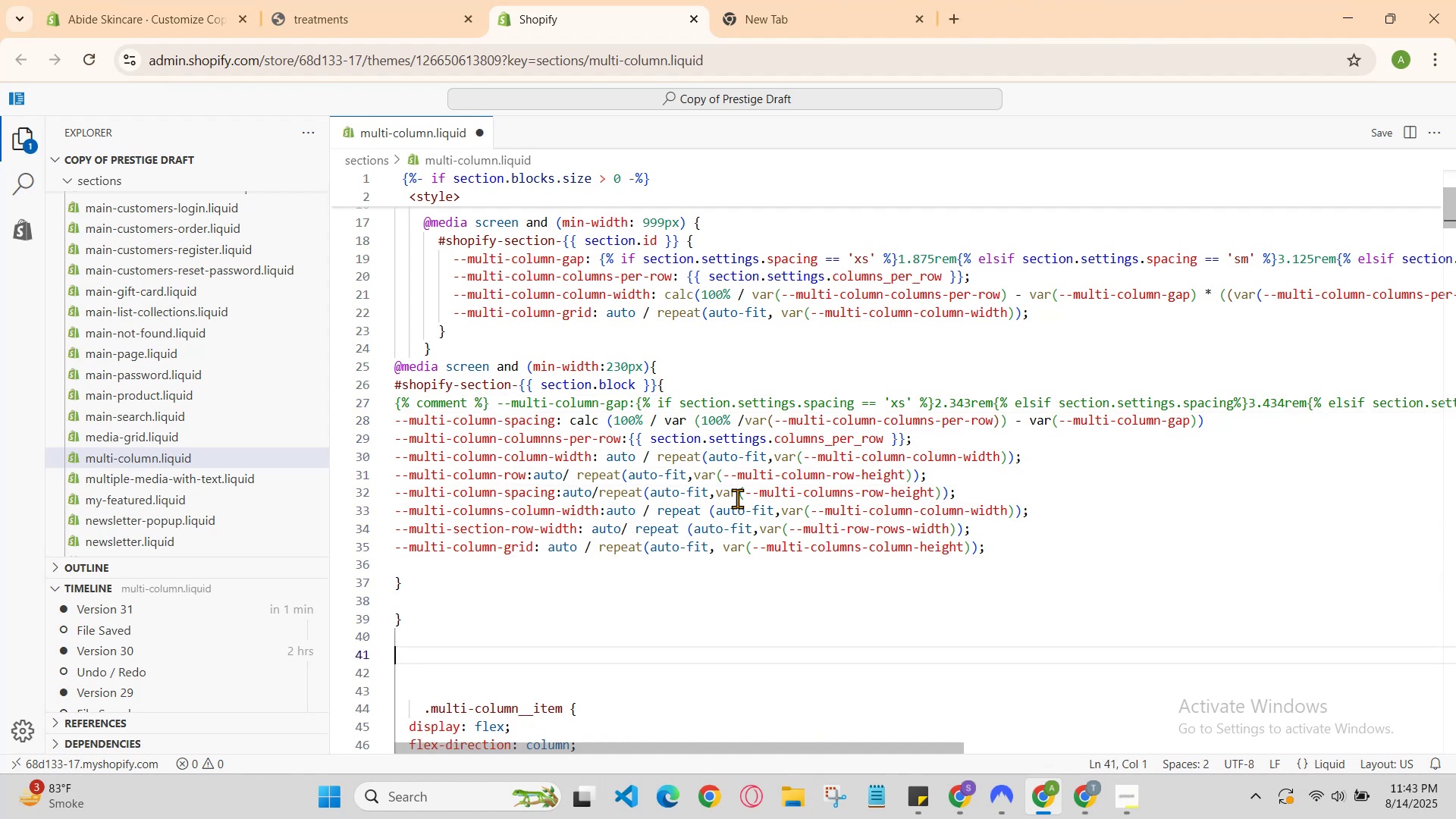 
key(Shift+2)
 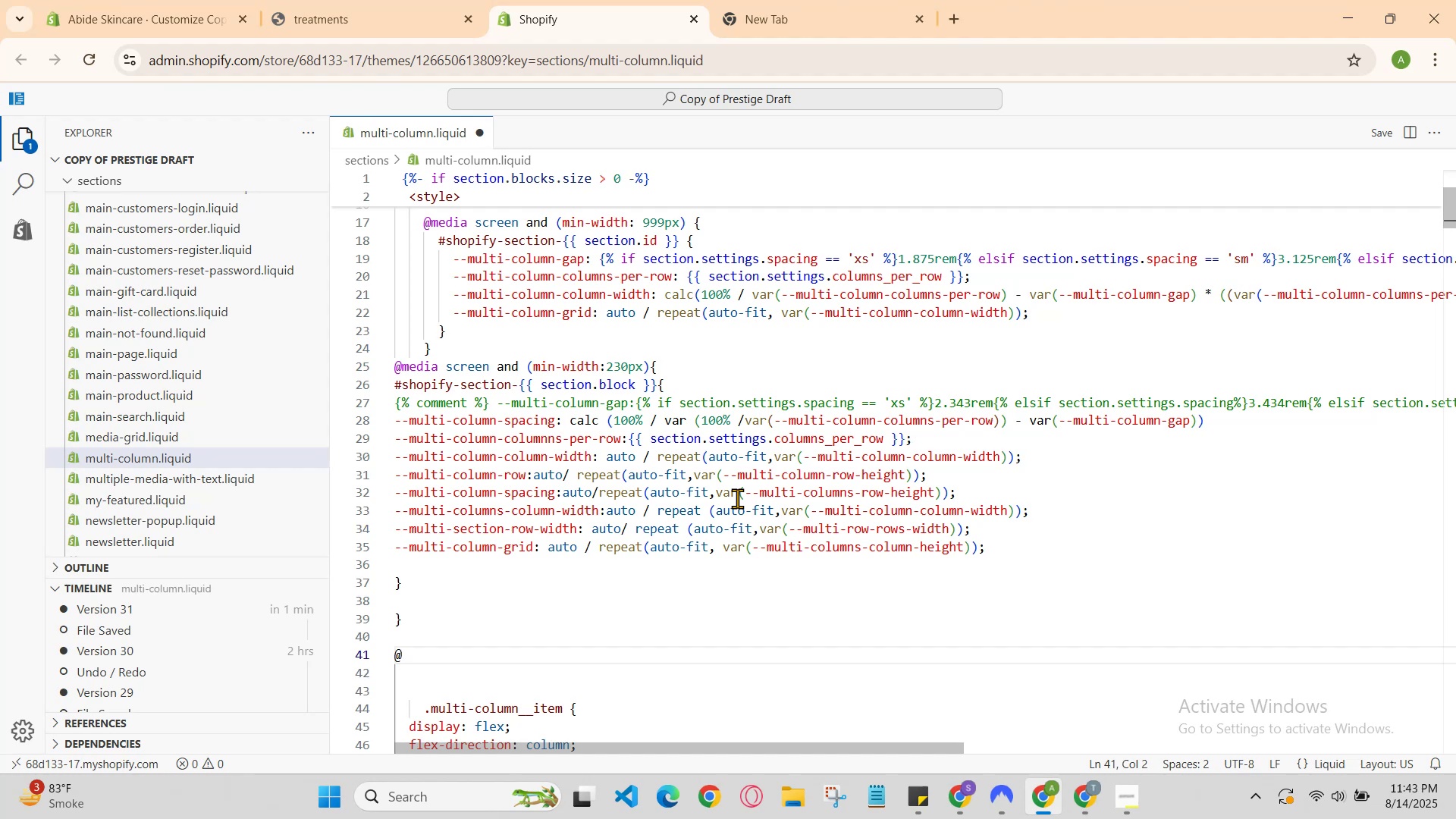 
key(Backspace)
 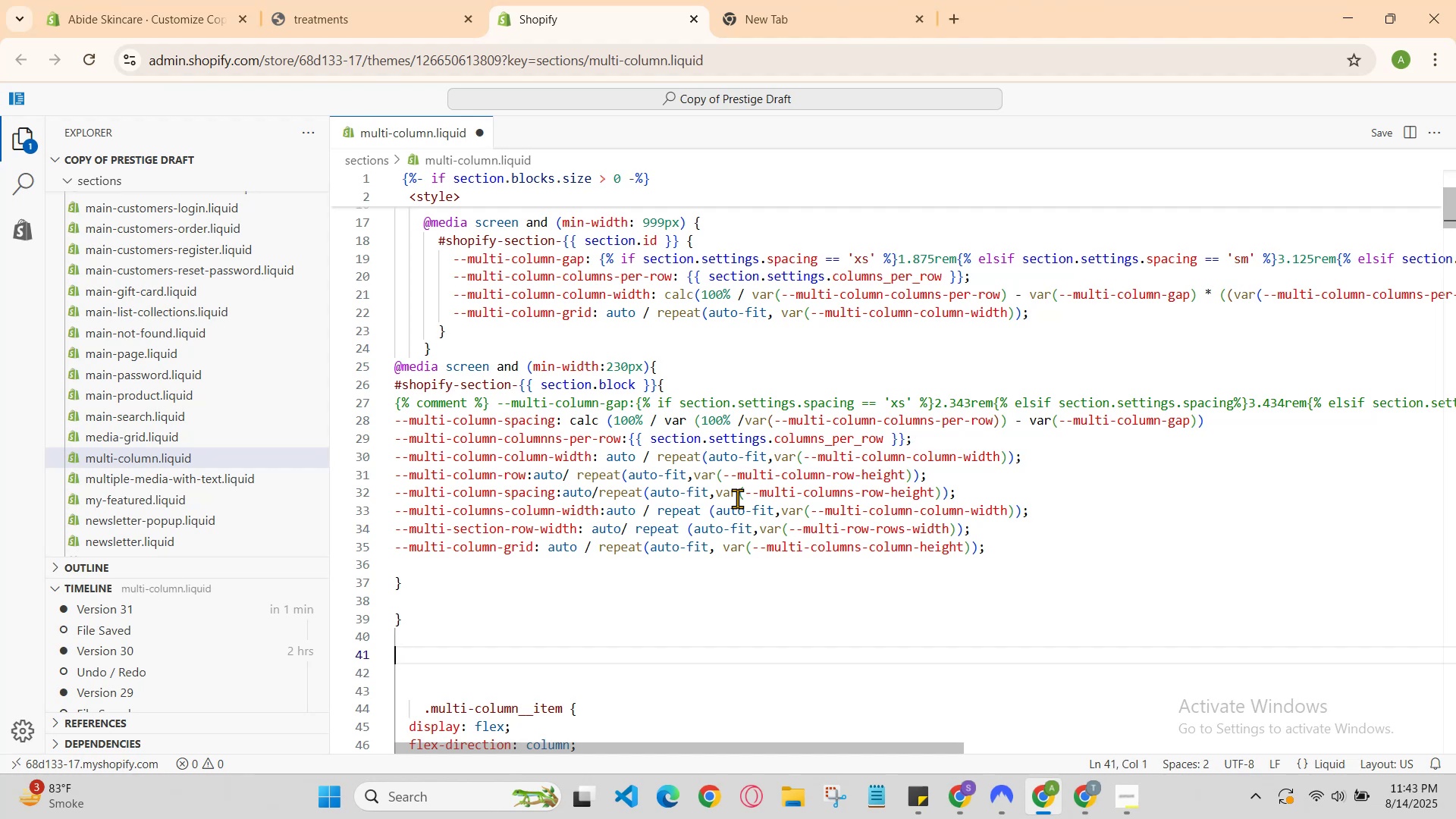 
key(Control+Z)
 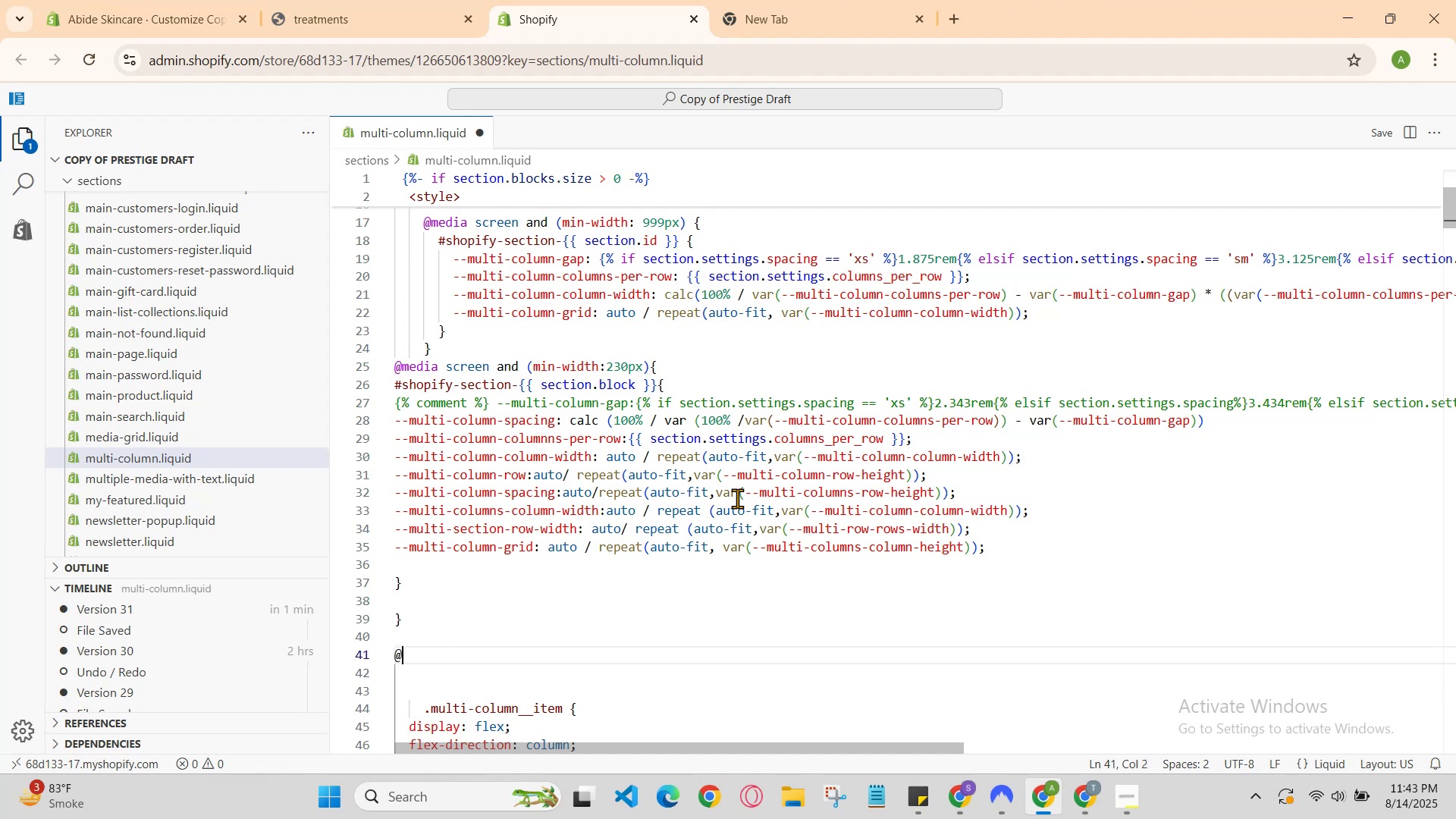 
key(Control+Z)
 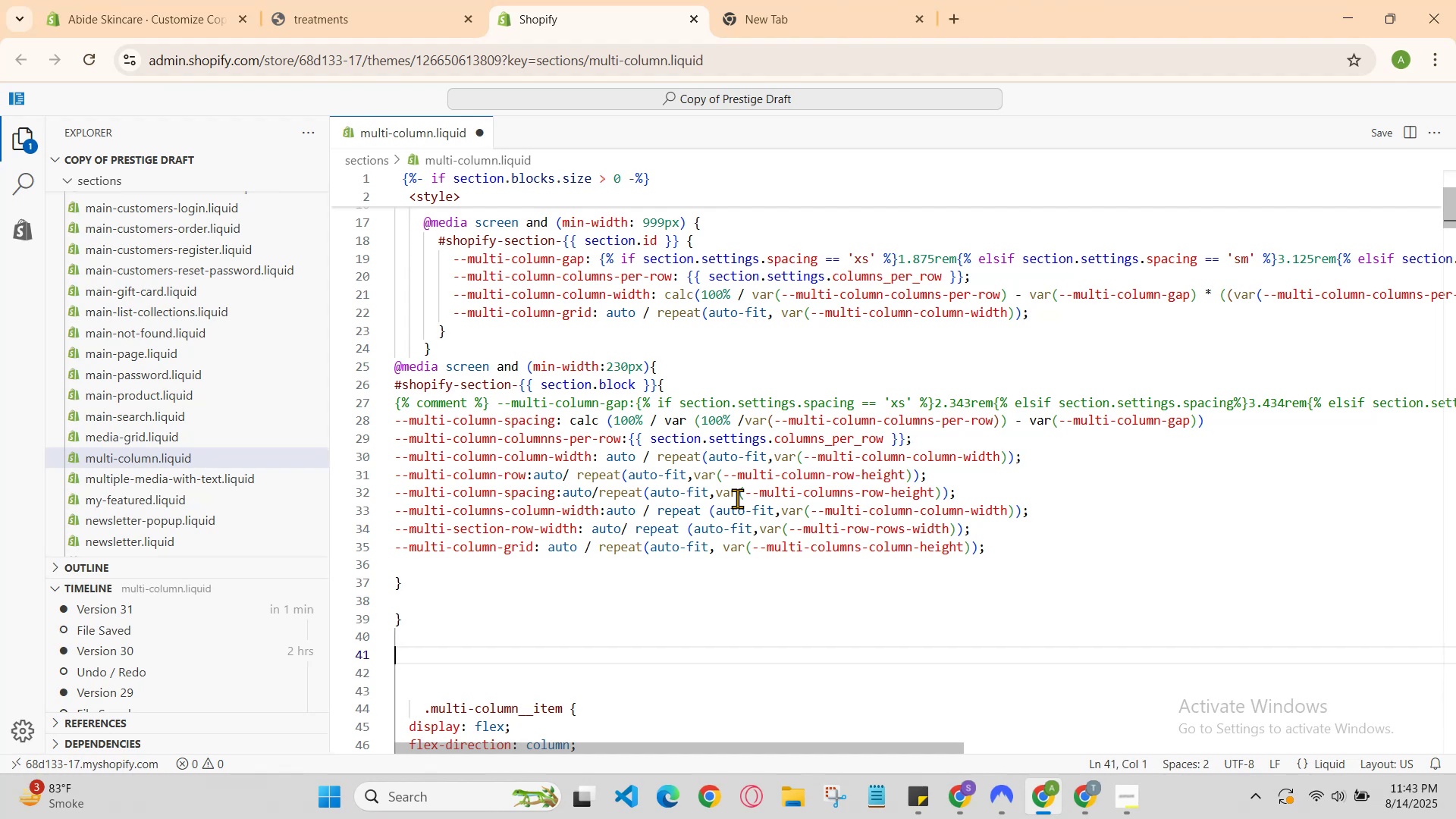 
key(Control+Z)
 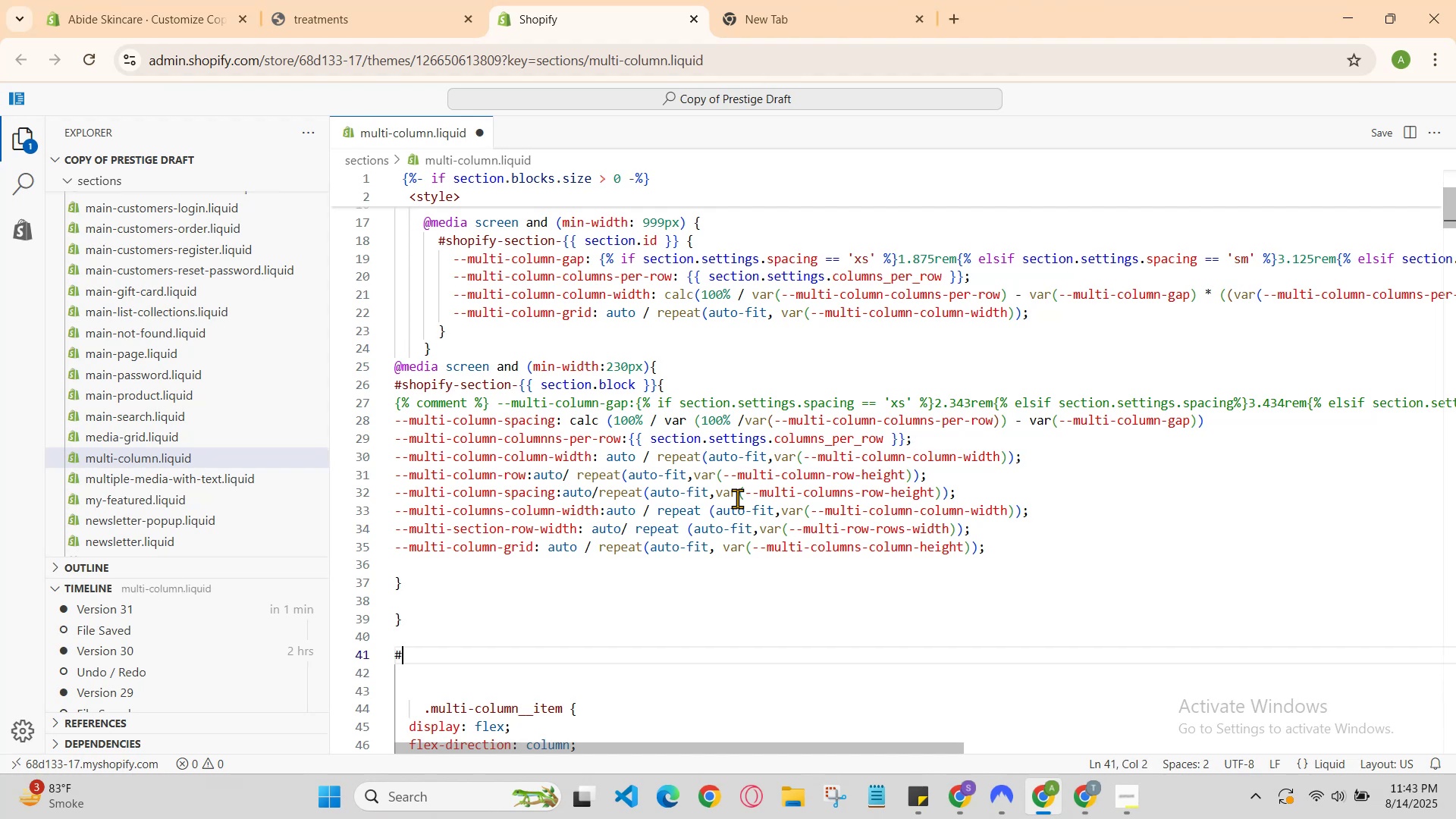 
key(Control+Z)
 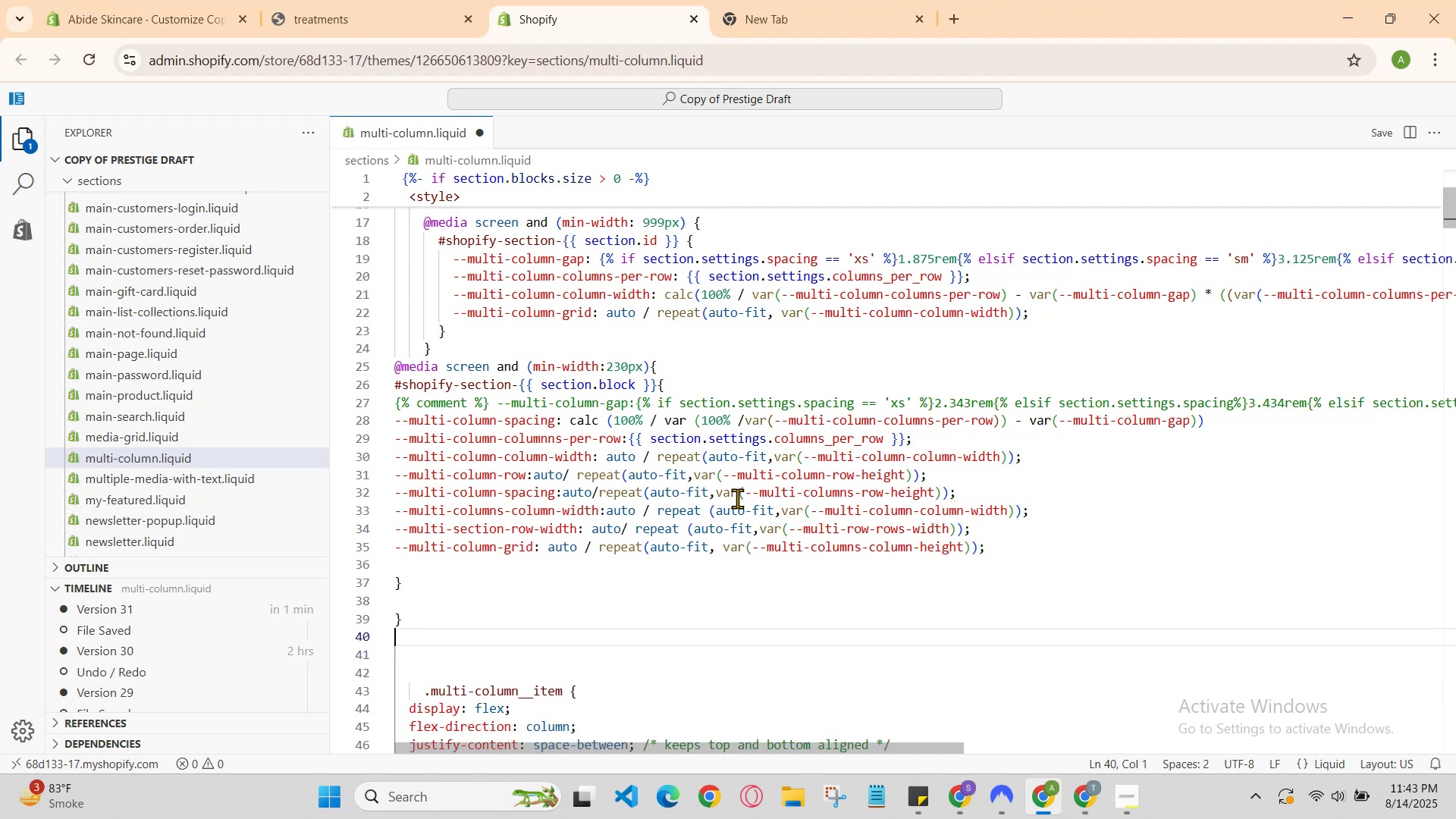 
key(Control+Z)
 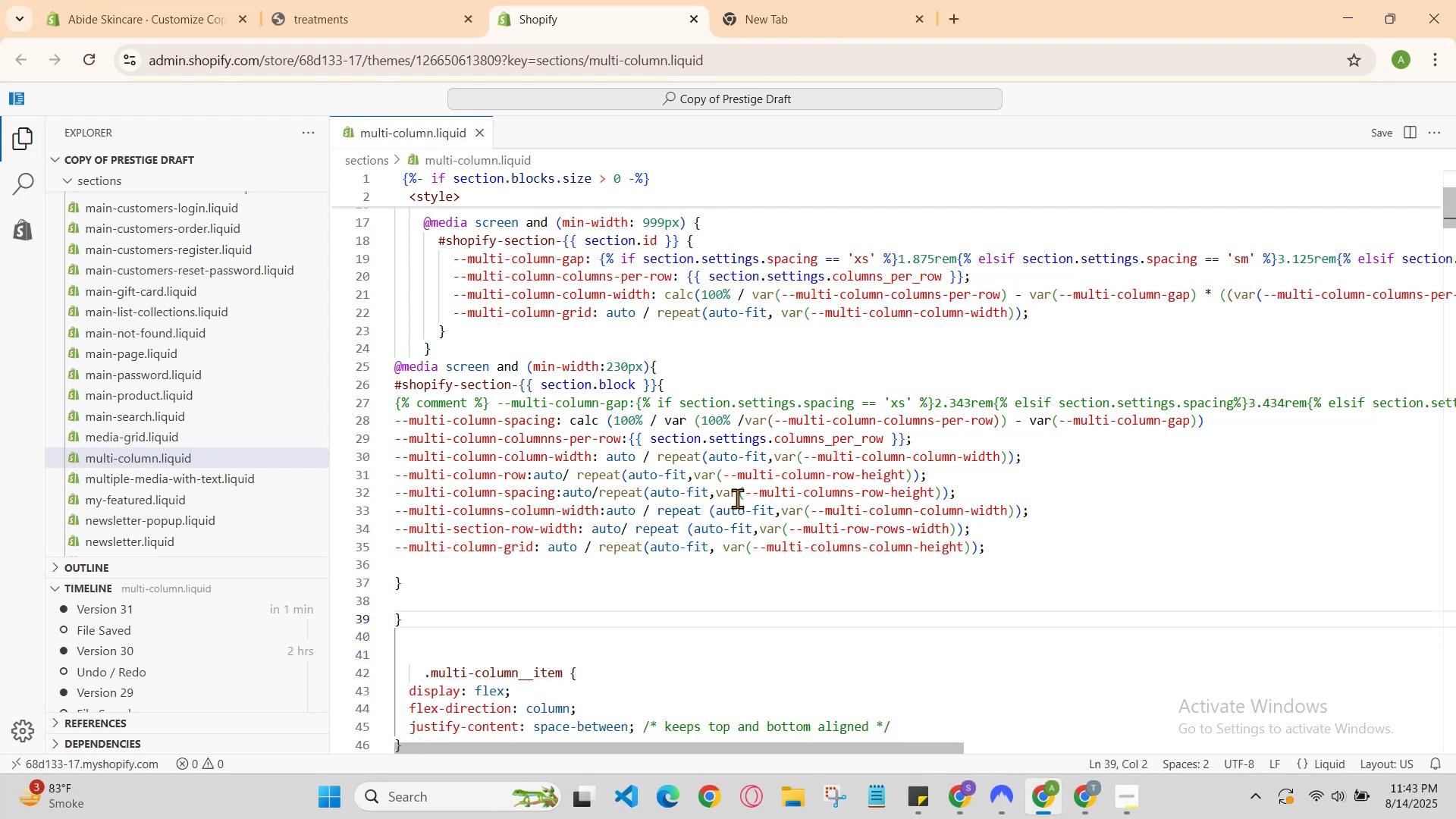 
hold_key(key=ControlLeft, duration=0.42)
 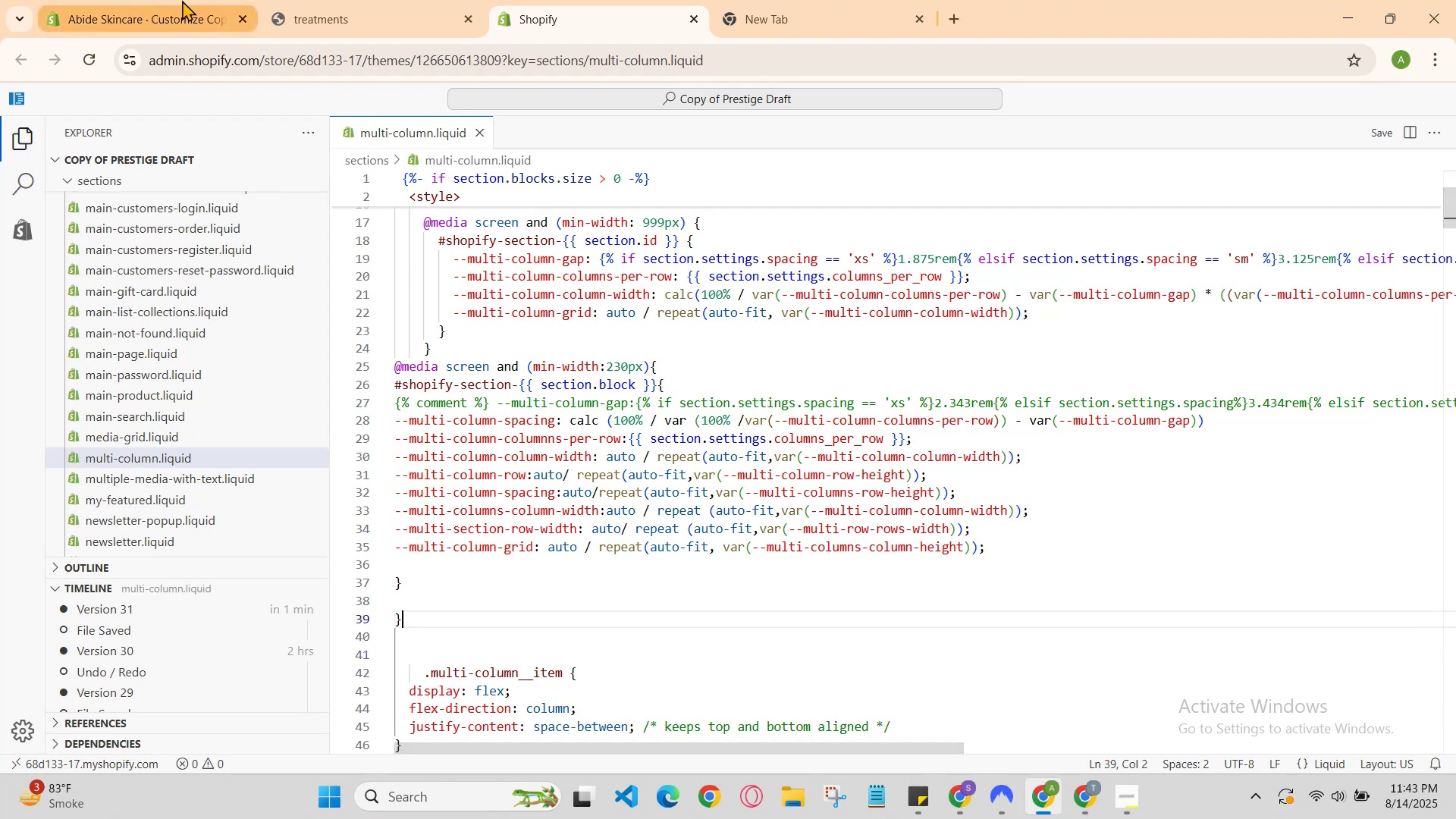 
left_click([356, 0])
 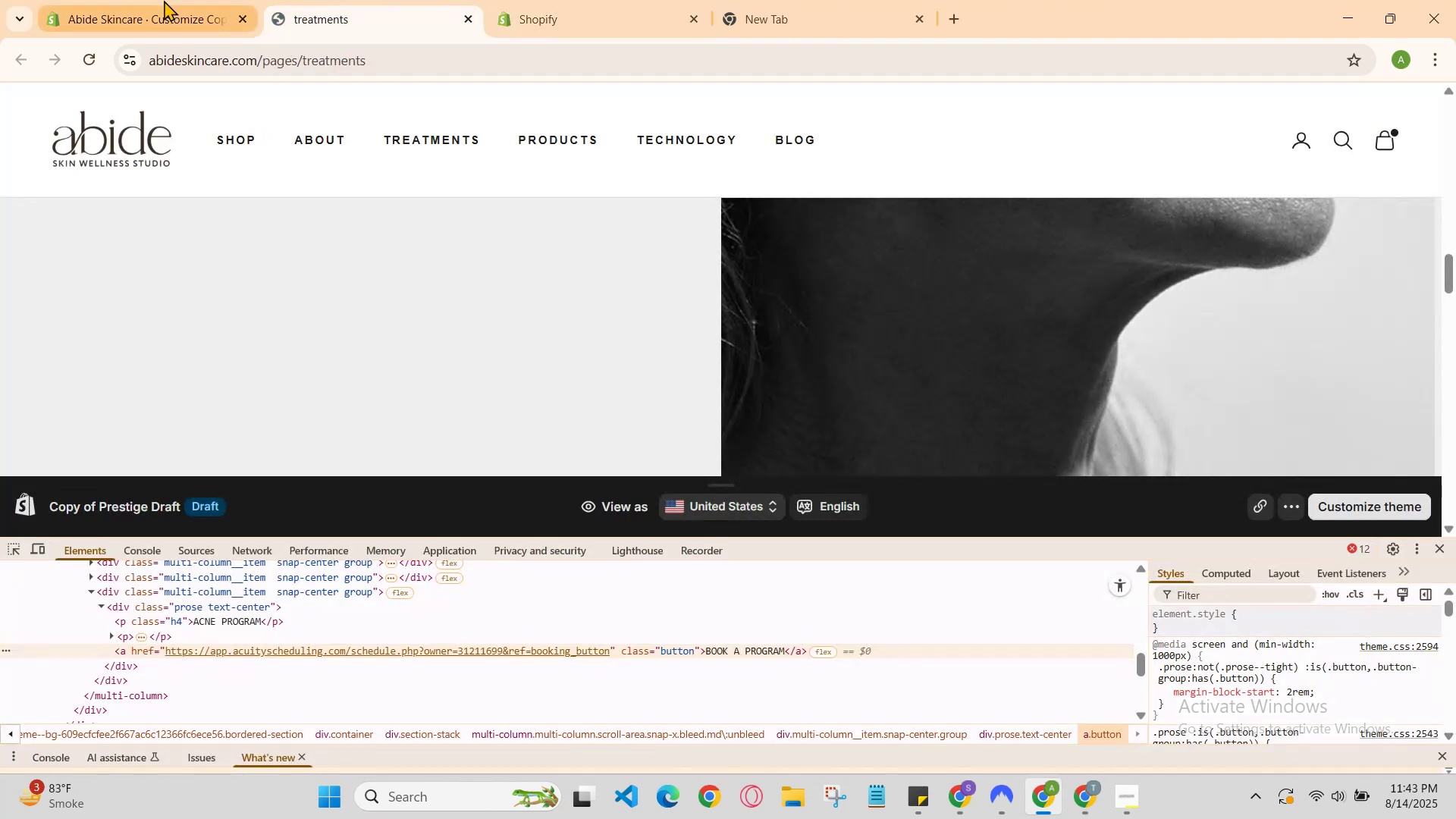 
left_click([159, 0])
 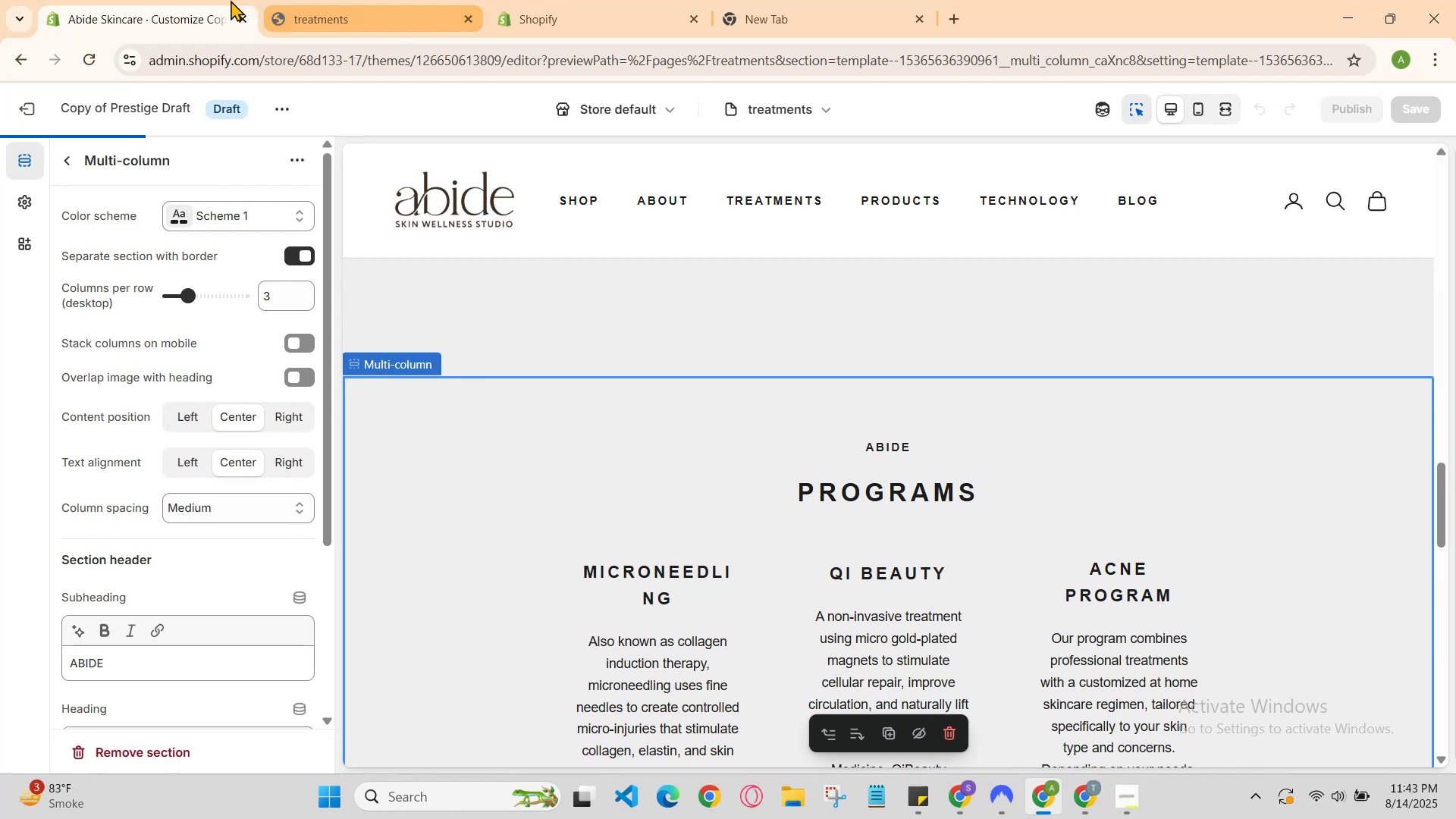 
scroll: coordinate [491, 365], scroll_direction: down, amount: 10.0
 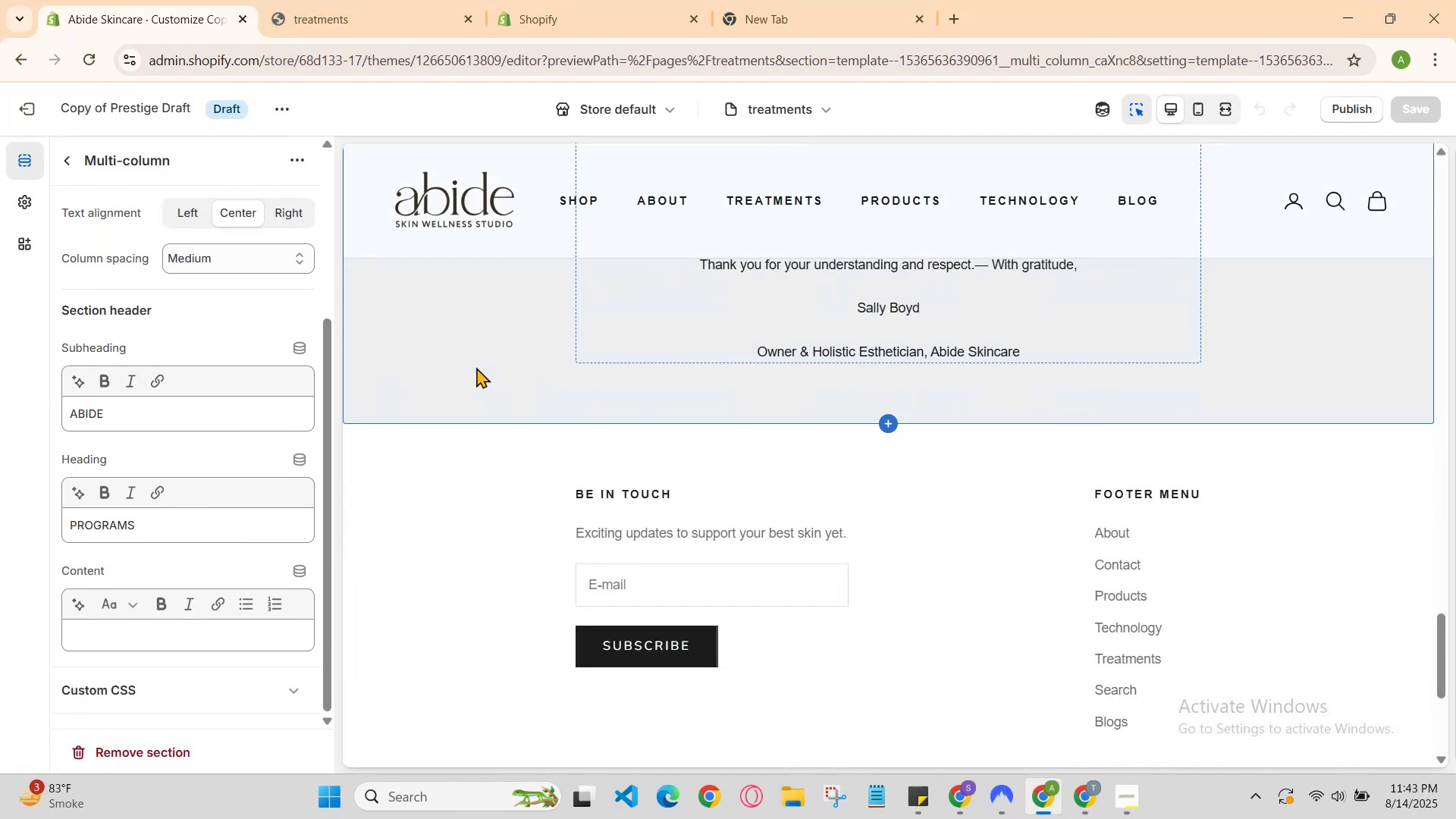 
scroll: coordinate [479, 367], scroll_direction: up, amount: 3.0
 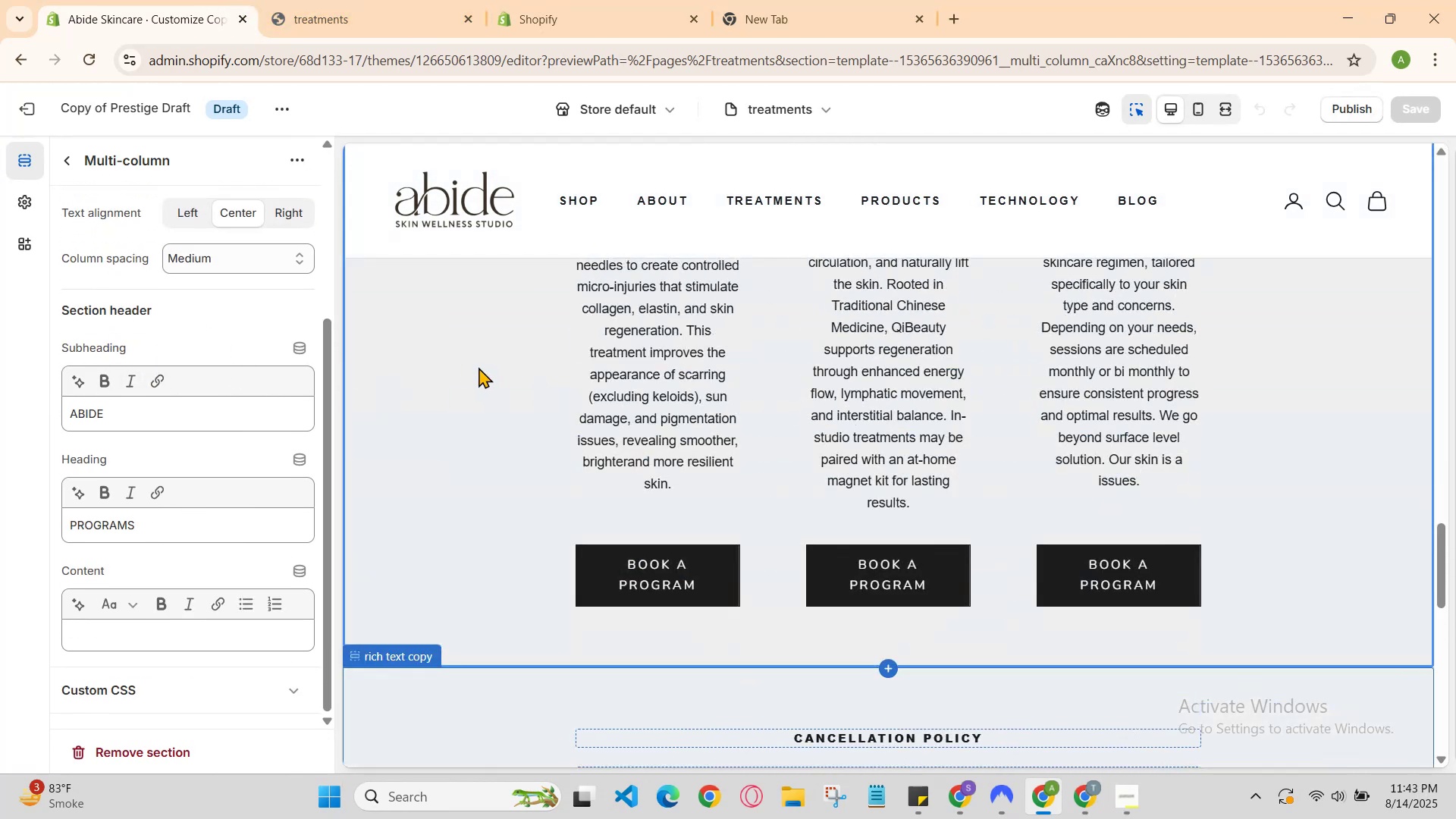 
scroll: coordinate [479, 367], scroll_direction: down, amount: 1.0
 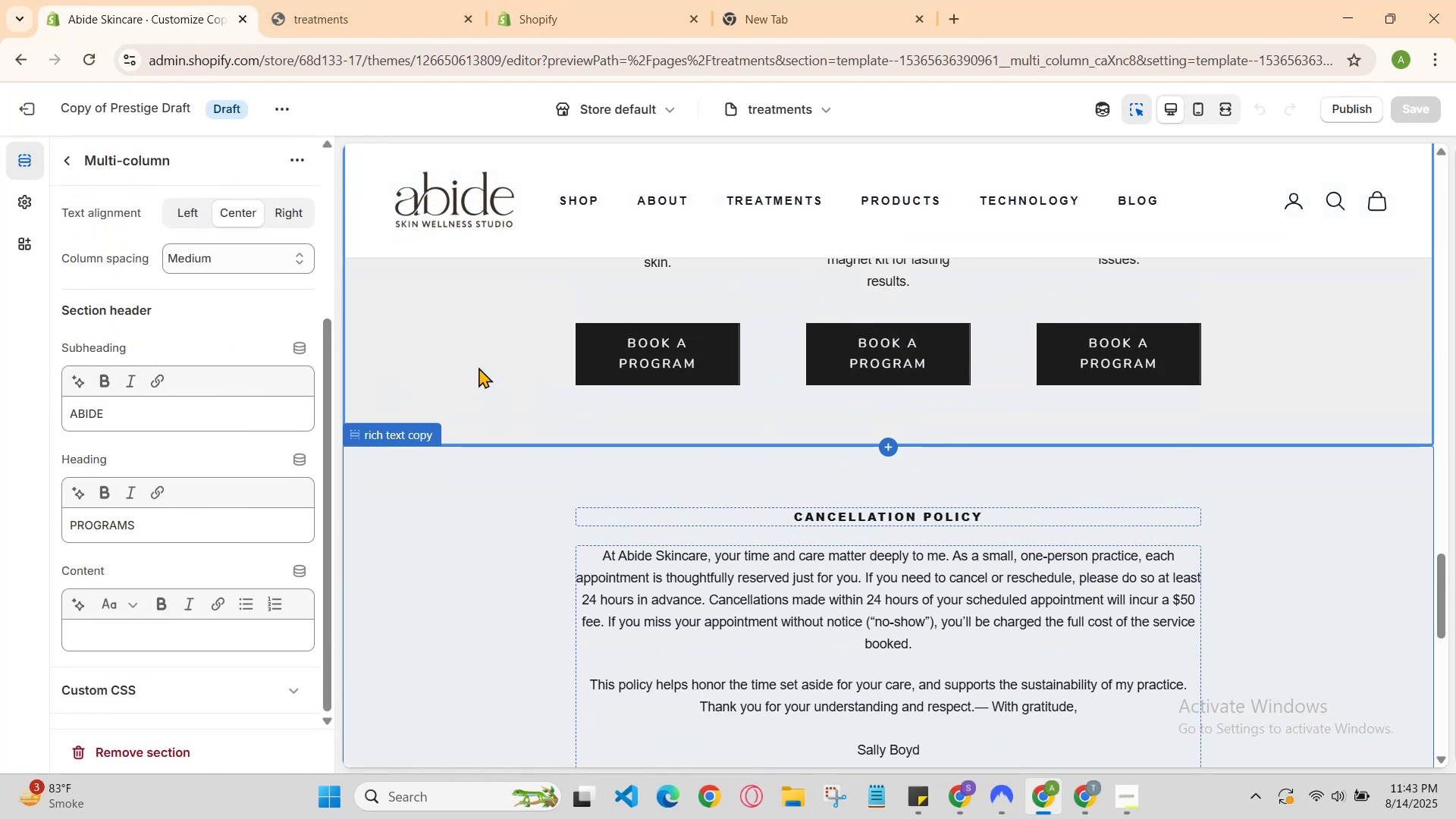 
scroll: coordinate [879, 344], scroll_direction: none, amount: 0.0
 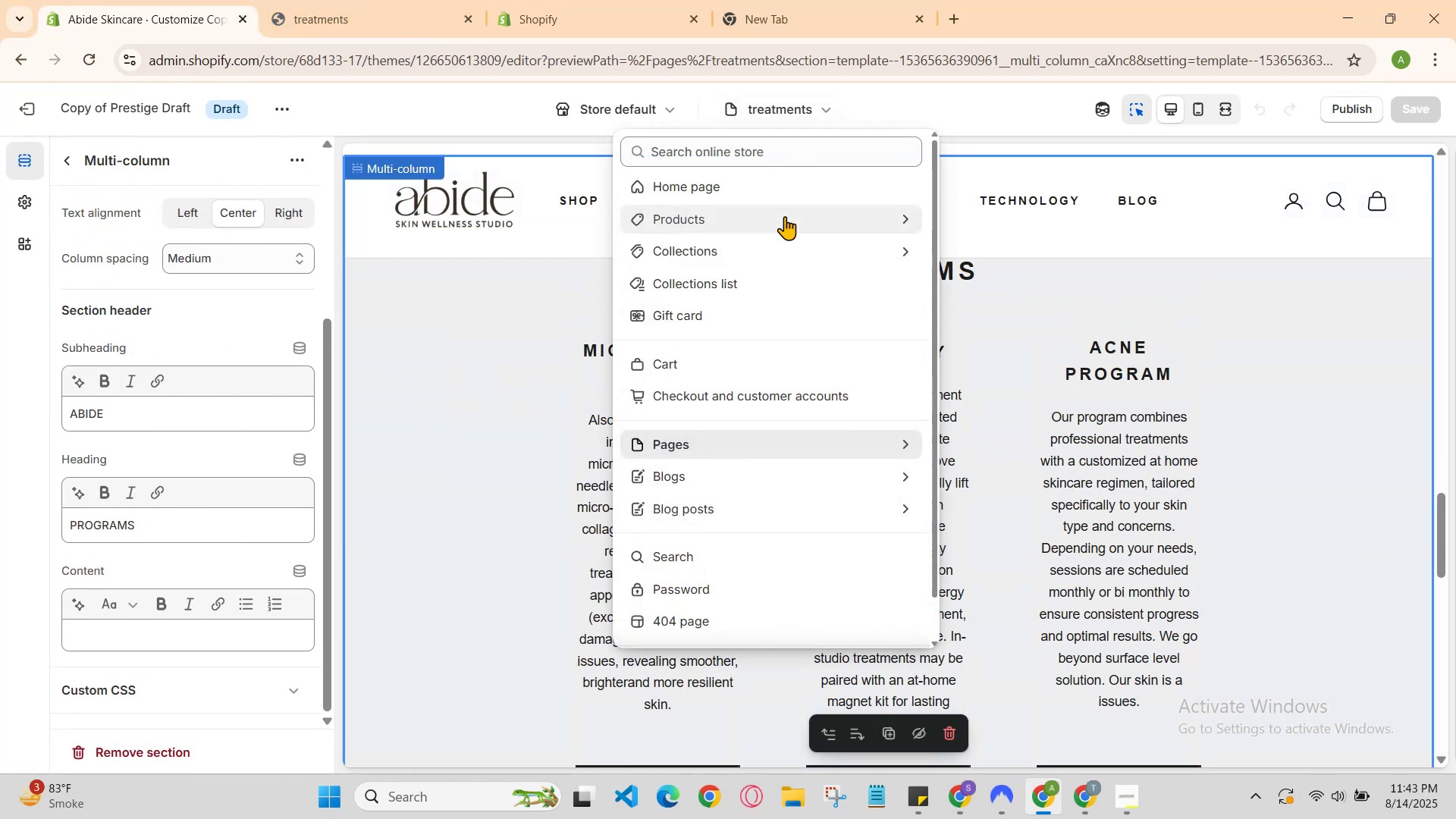 
left_click([856, 224])
 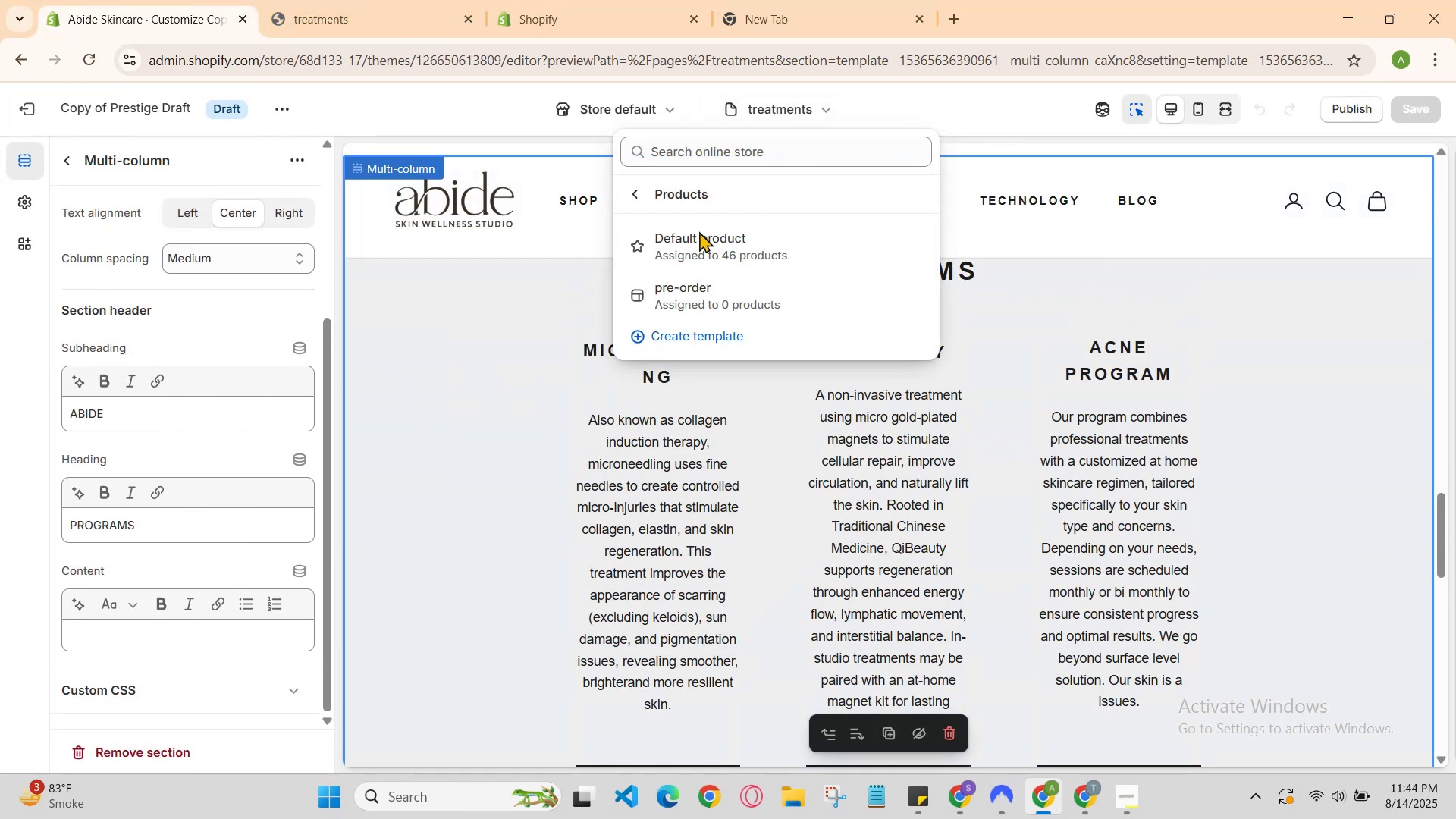 
left_click([710, 263])
 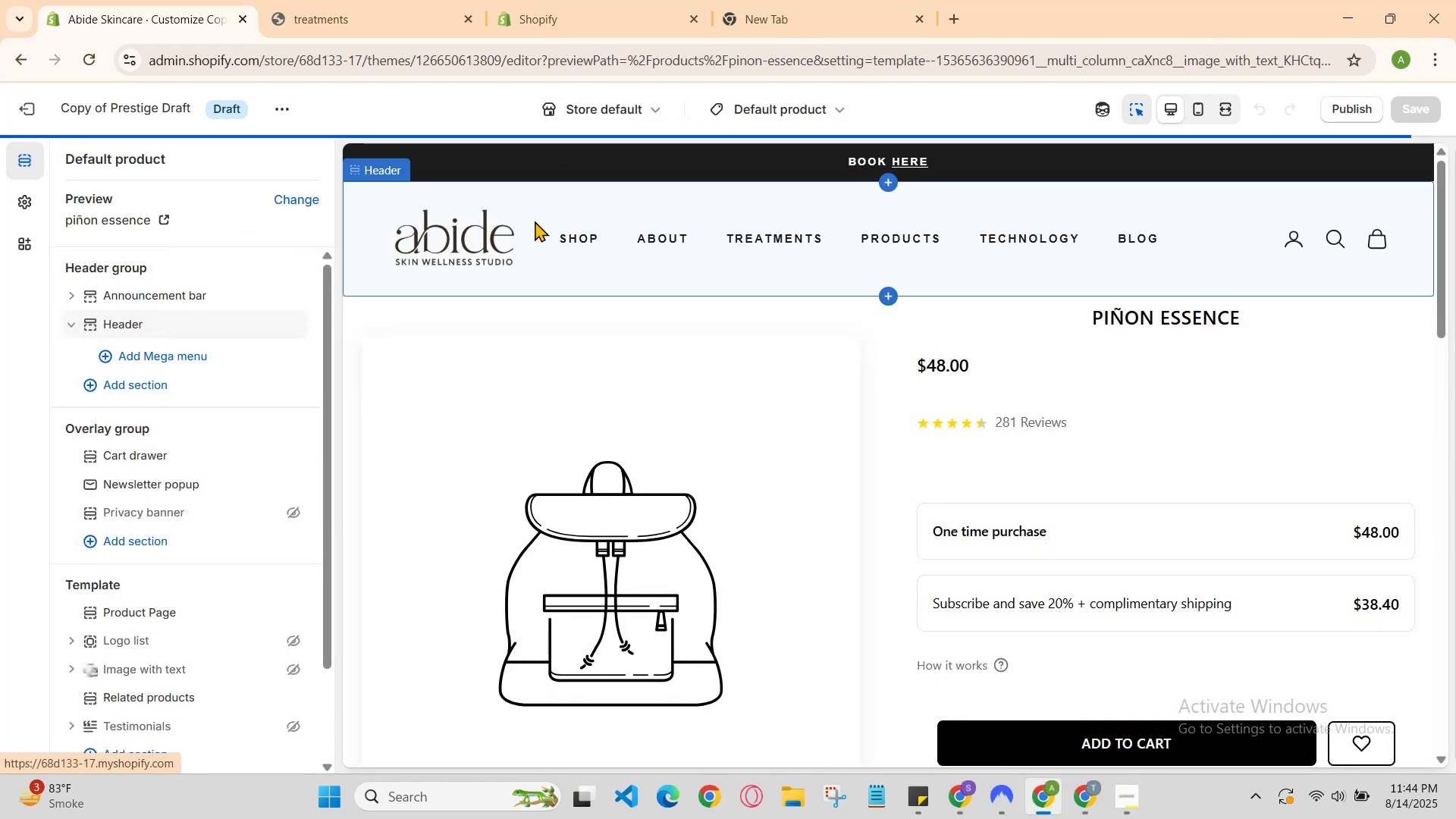 
scroll: coordinate [278, 368], scroll_direction: down, amount: 5.0
 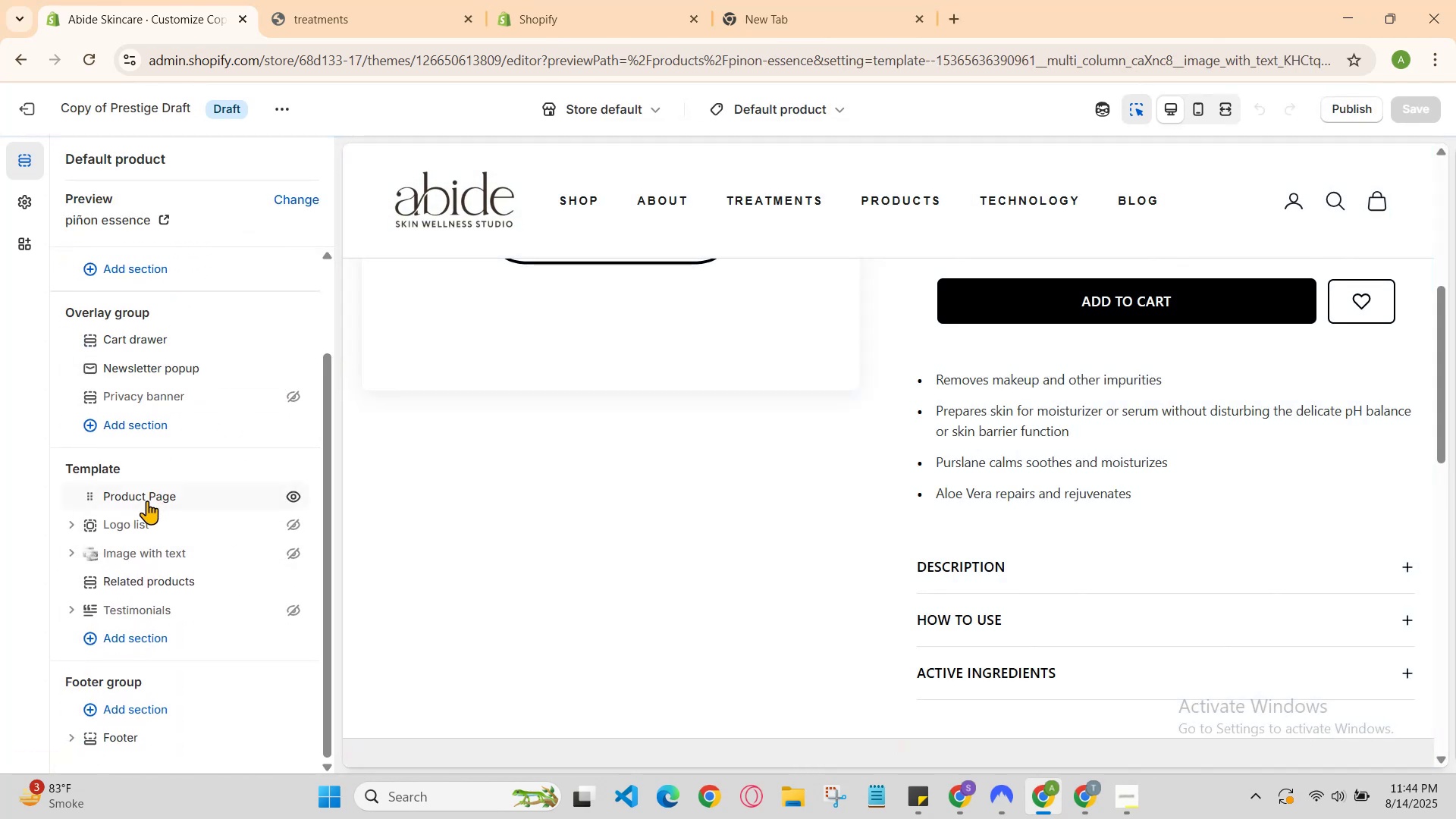 
right_click([147, 500])
 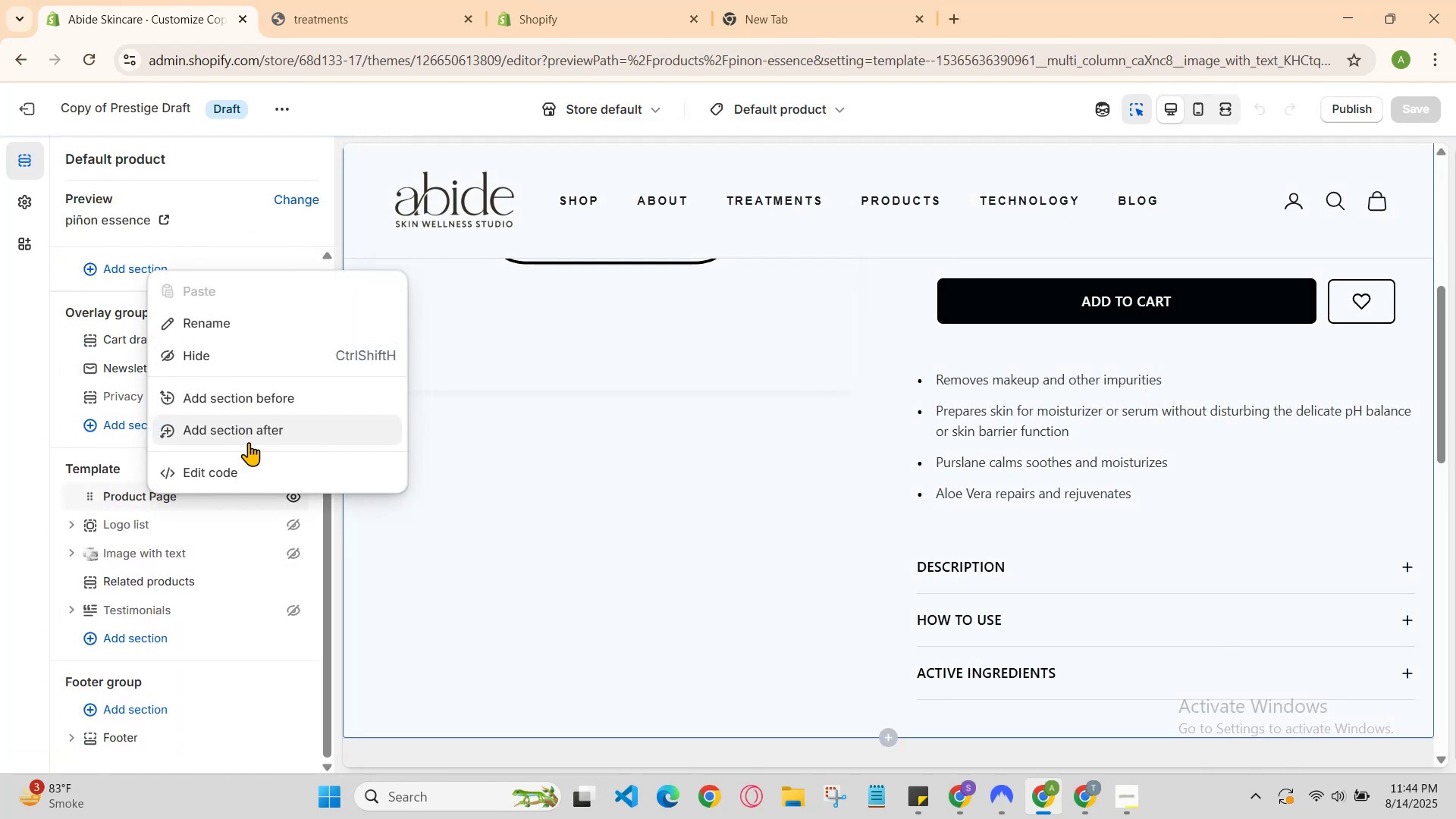 
left_click([254, 472])
 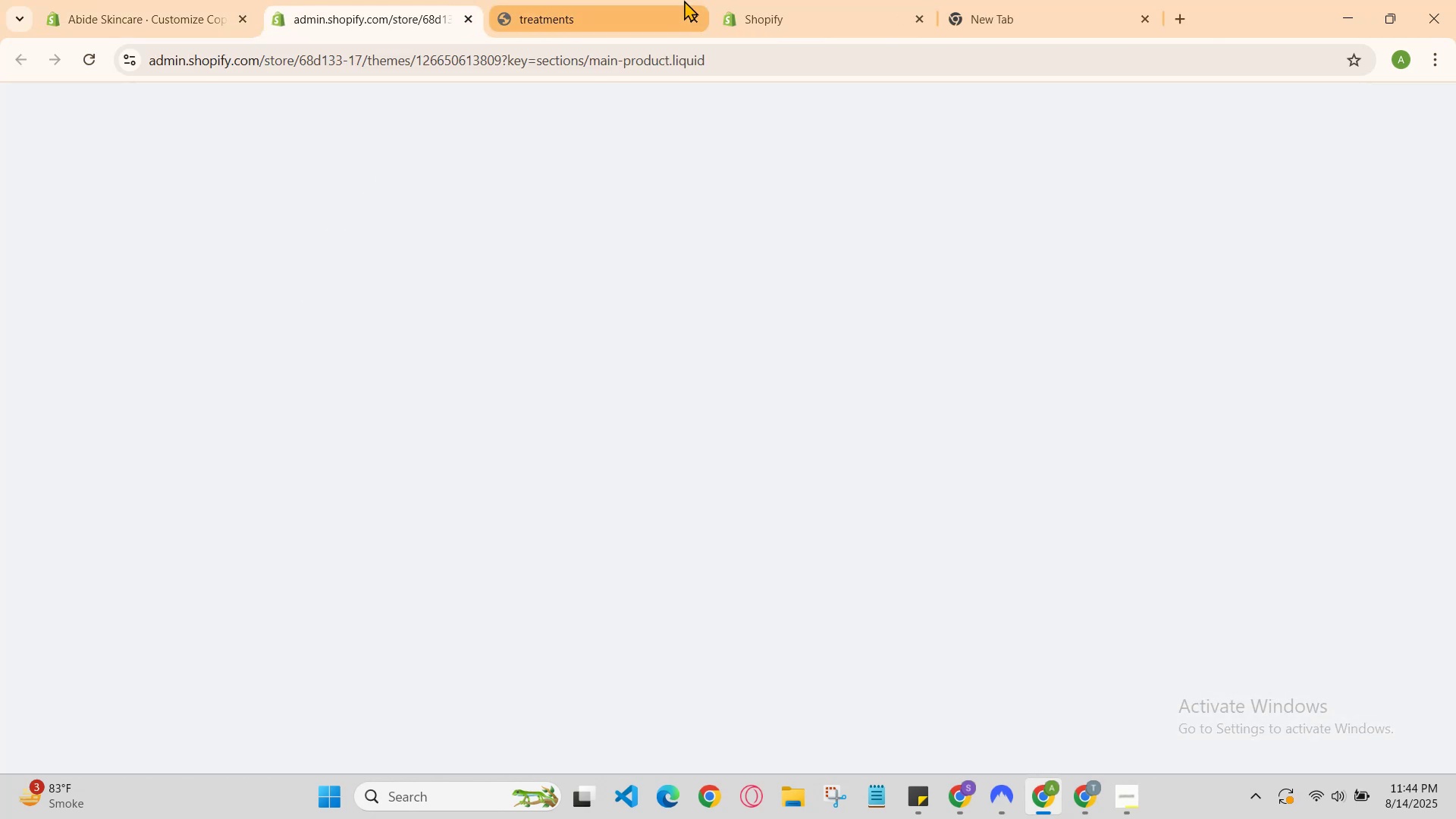 
left_click_drag(start_coordinate=[660, 1], to_coordinate=[406, 14])
 